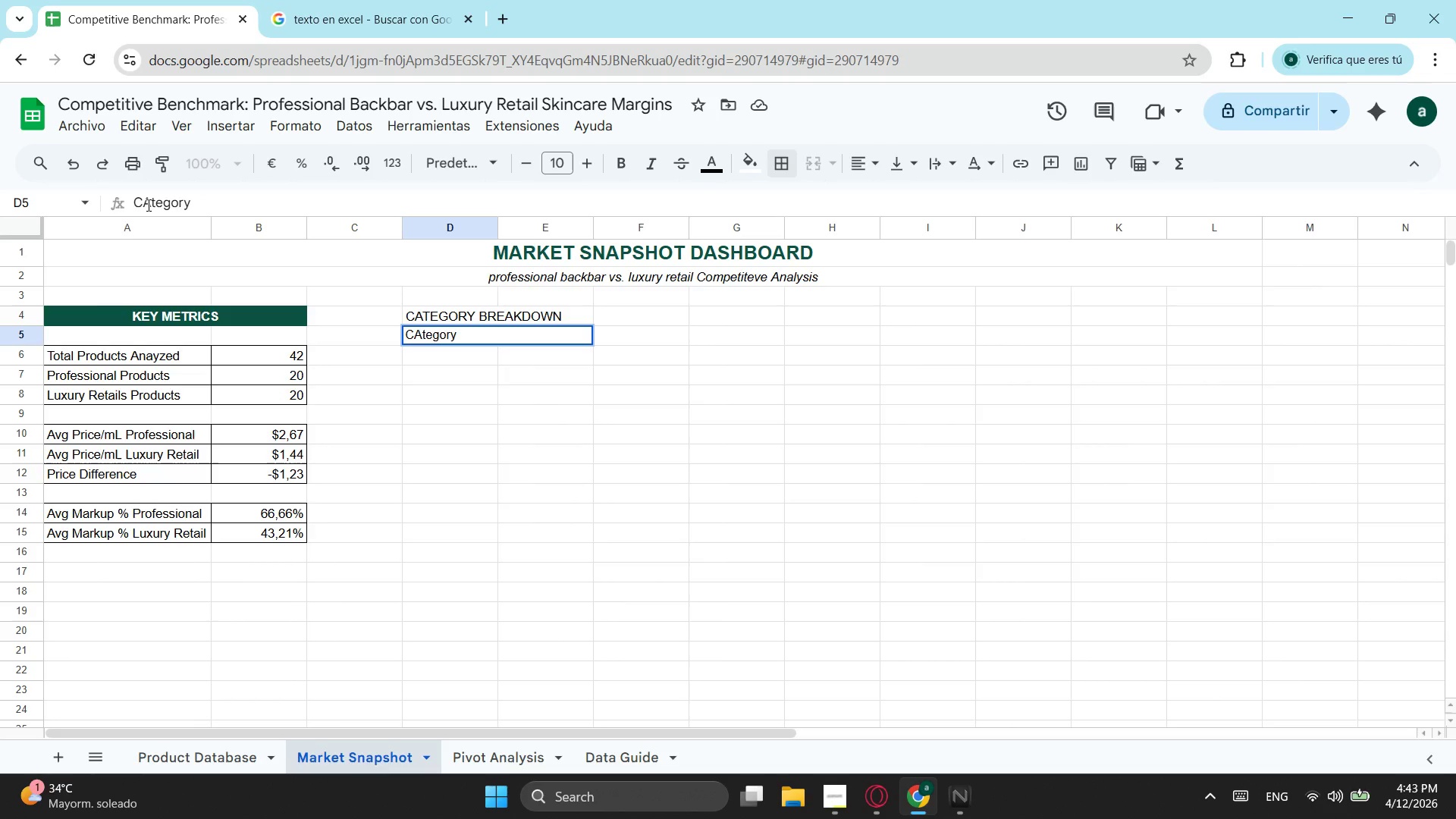 
key(Backspace)
 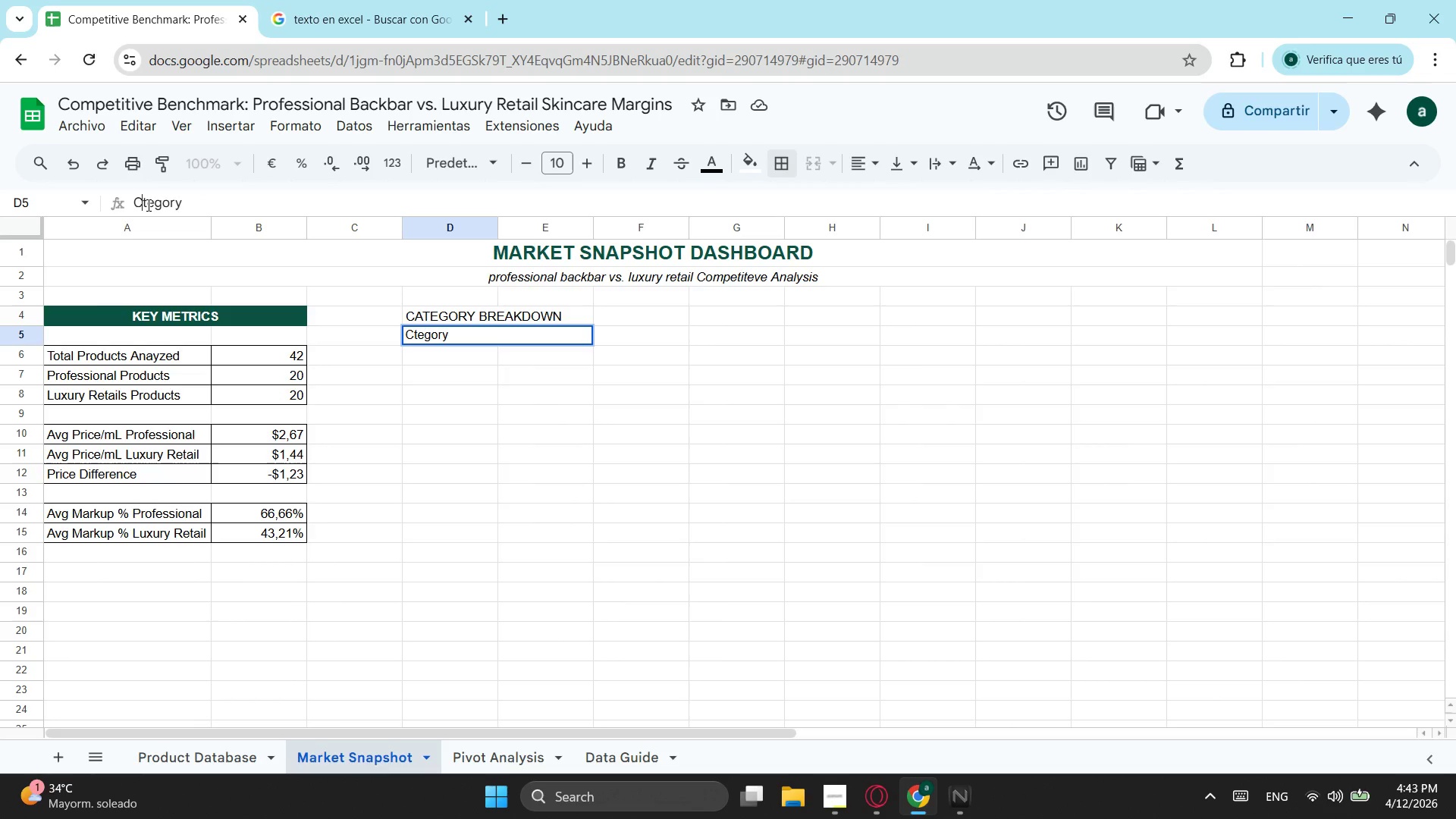 
key(A)
 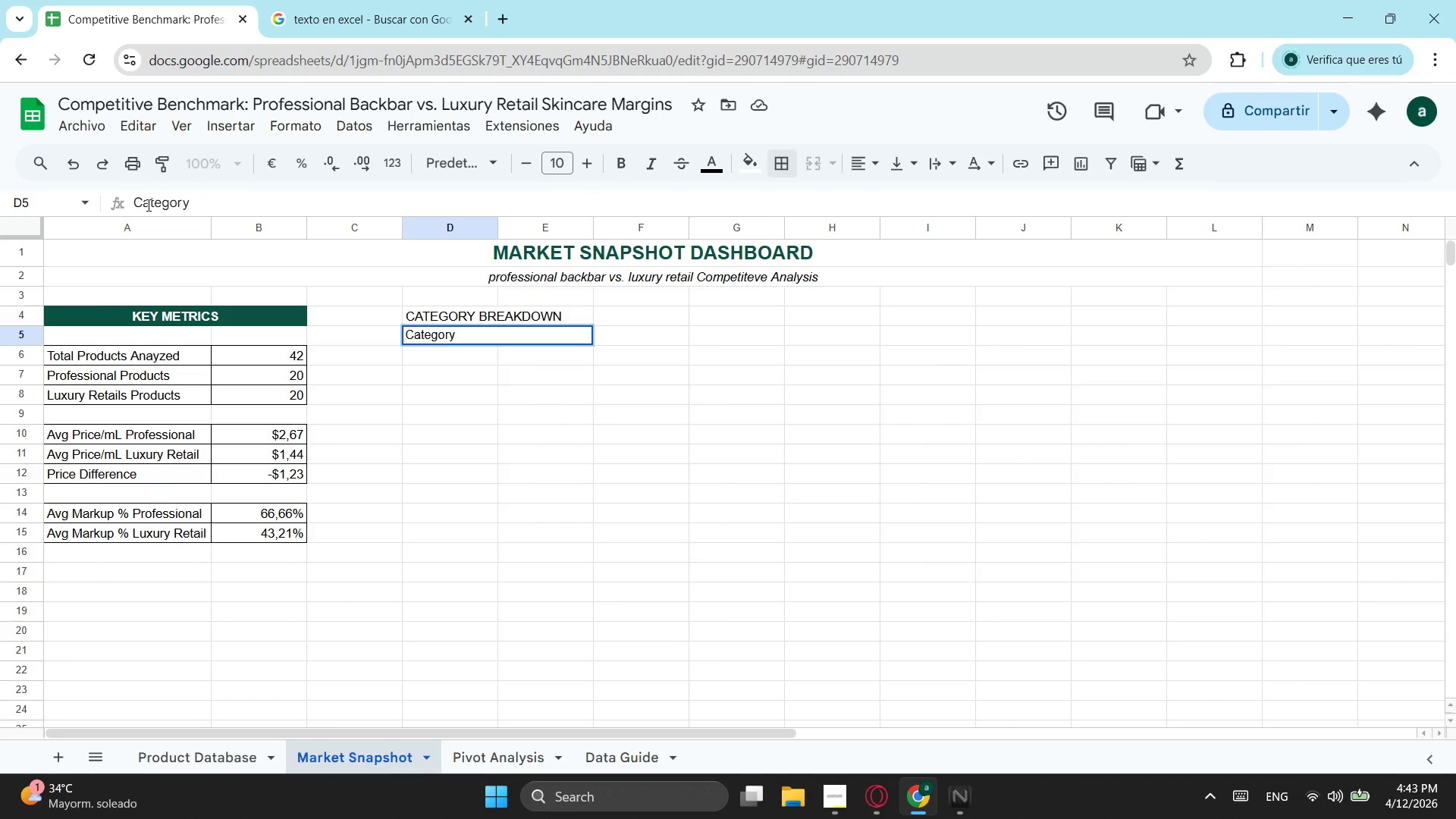 
key(Enter)
 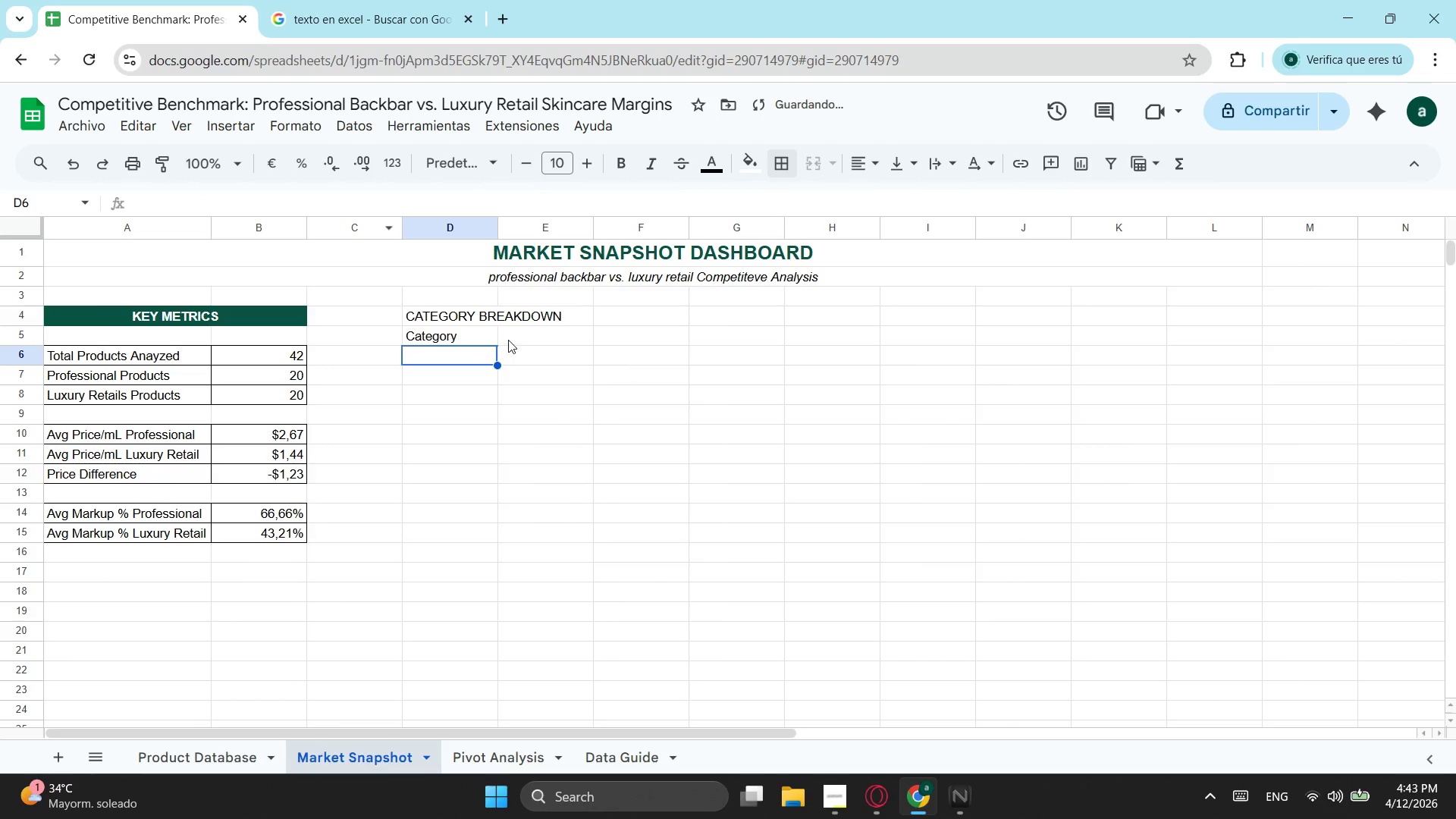 
left_click([517, 337])
 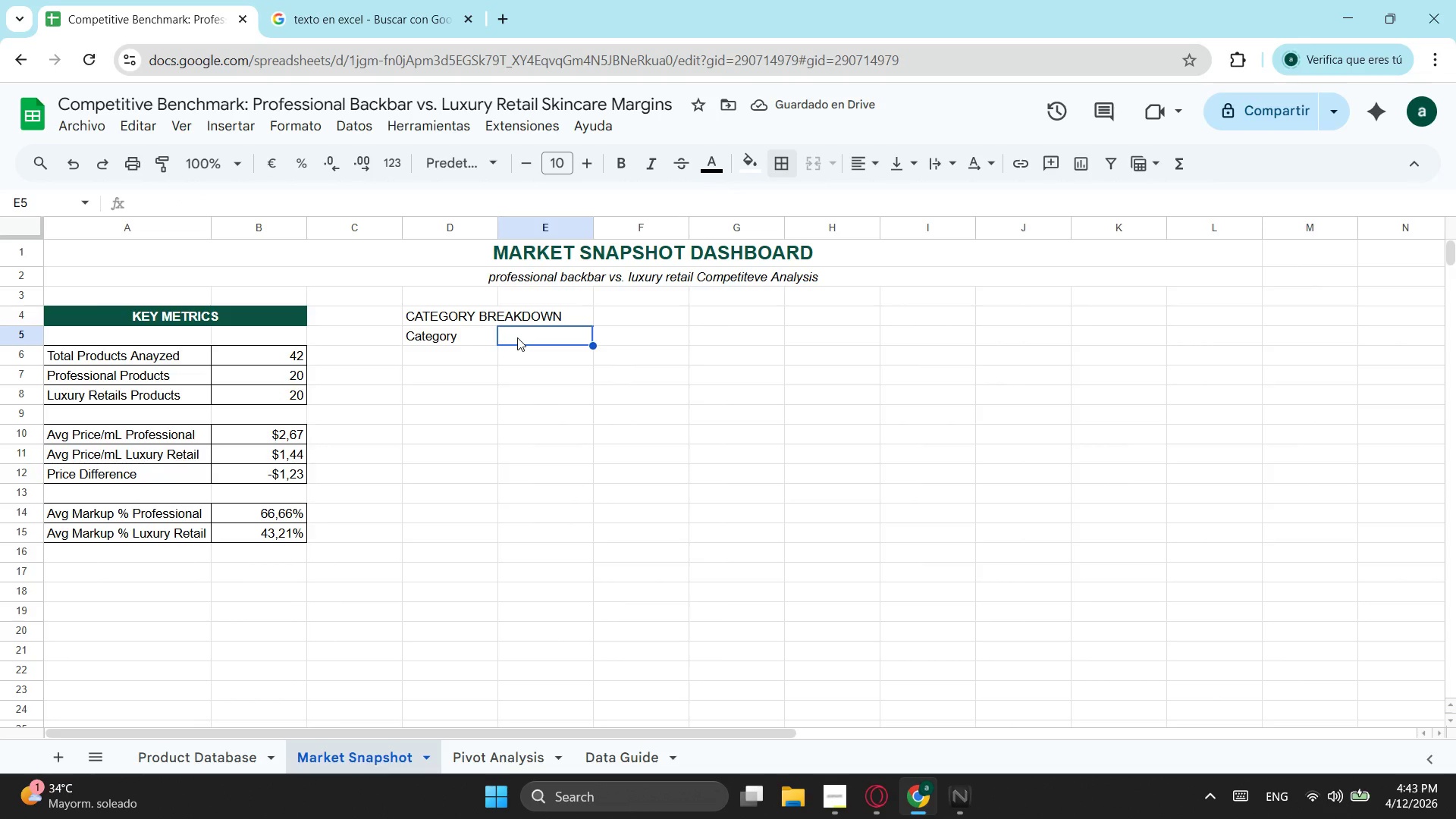 
wait(8.09)
 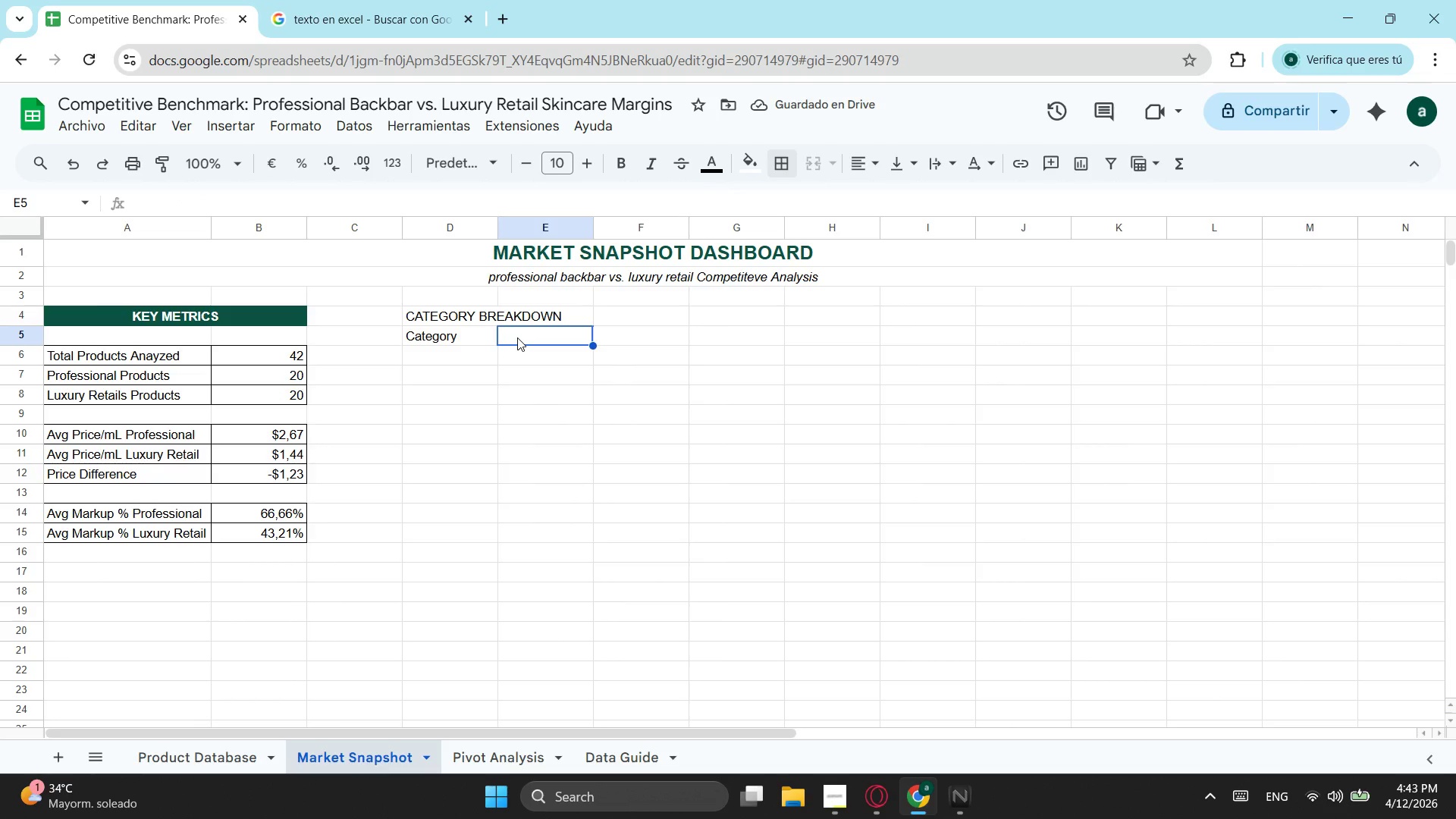 
left_click([143, 440])
 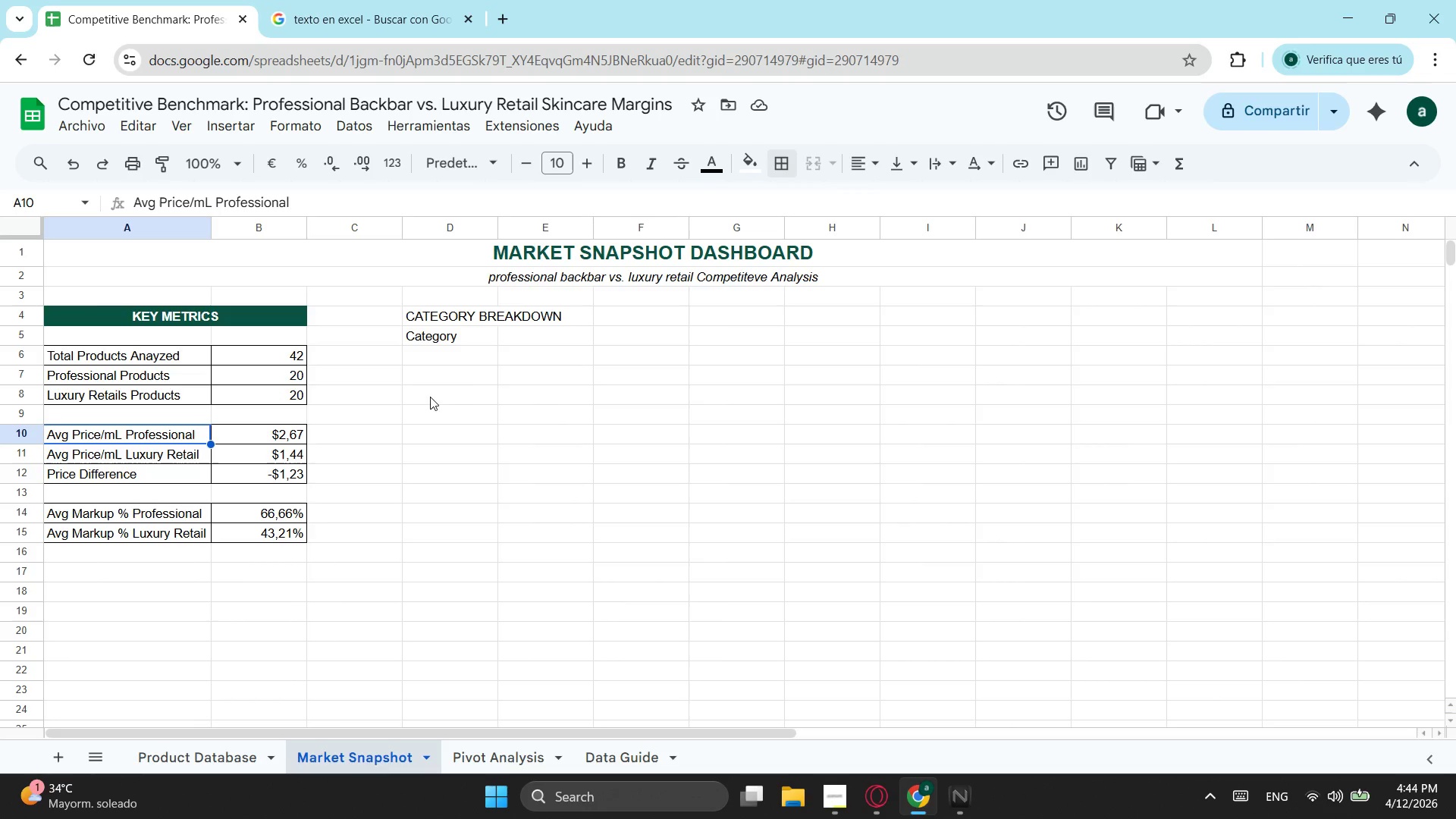 
key(Control+ControlLeft)
 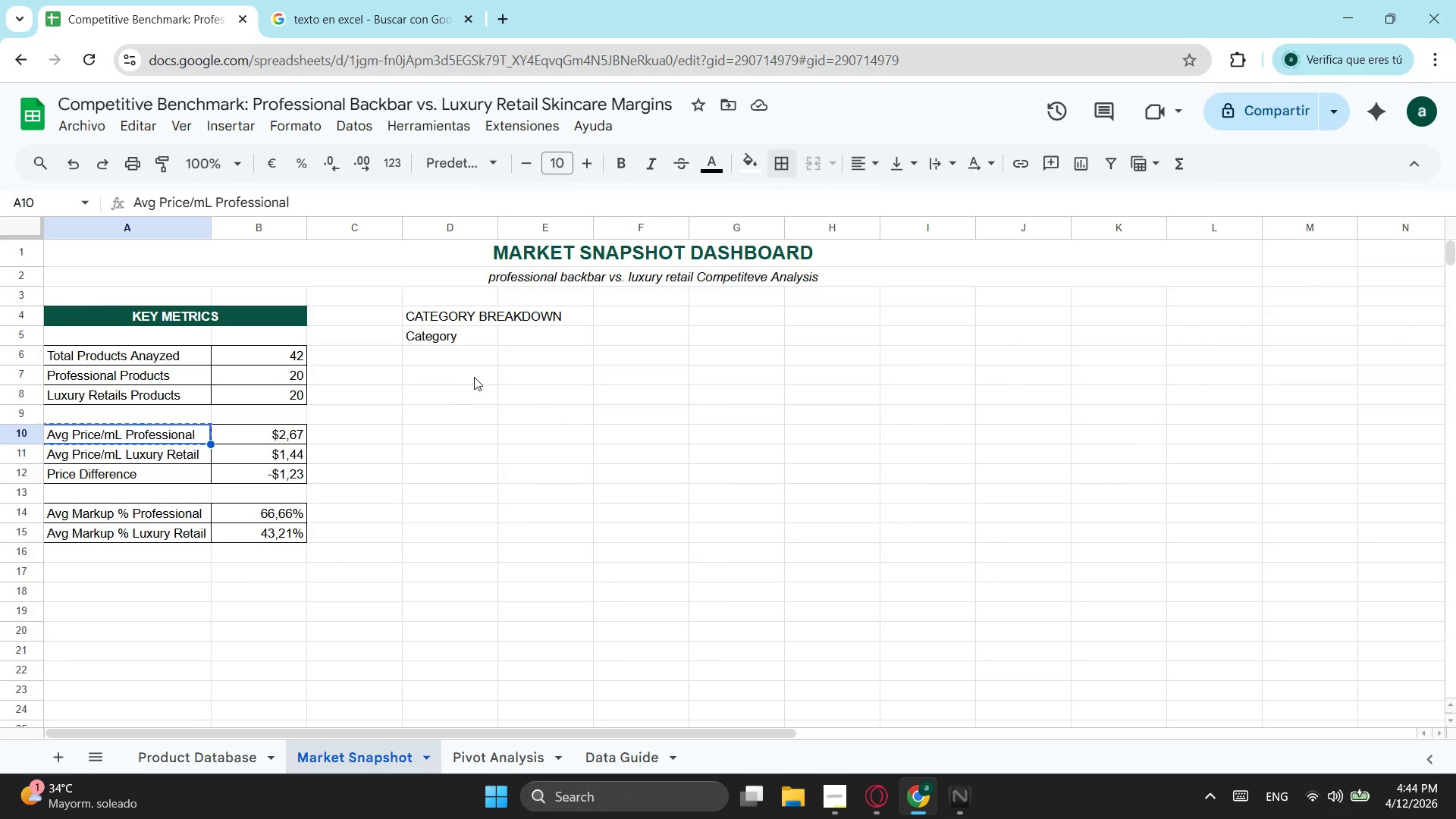 
key(Control+C)
 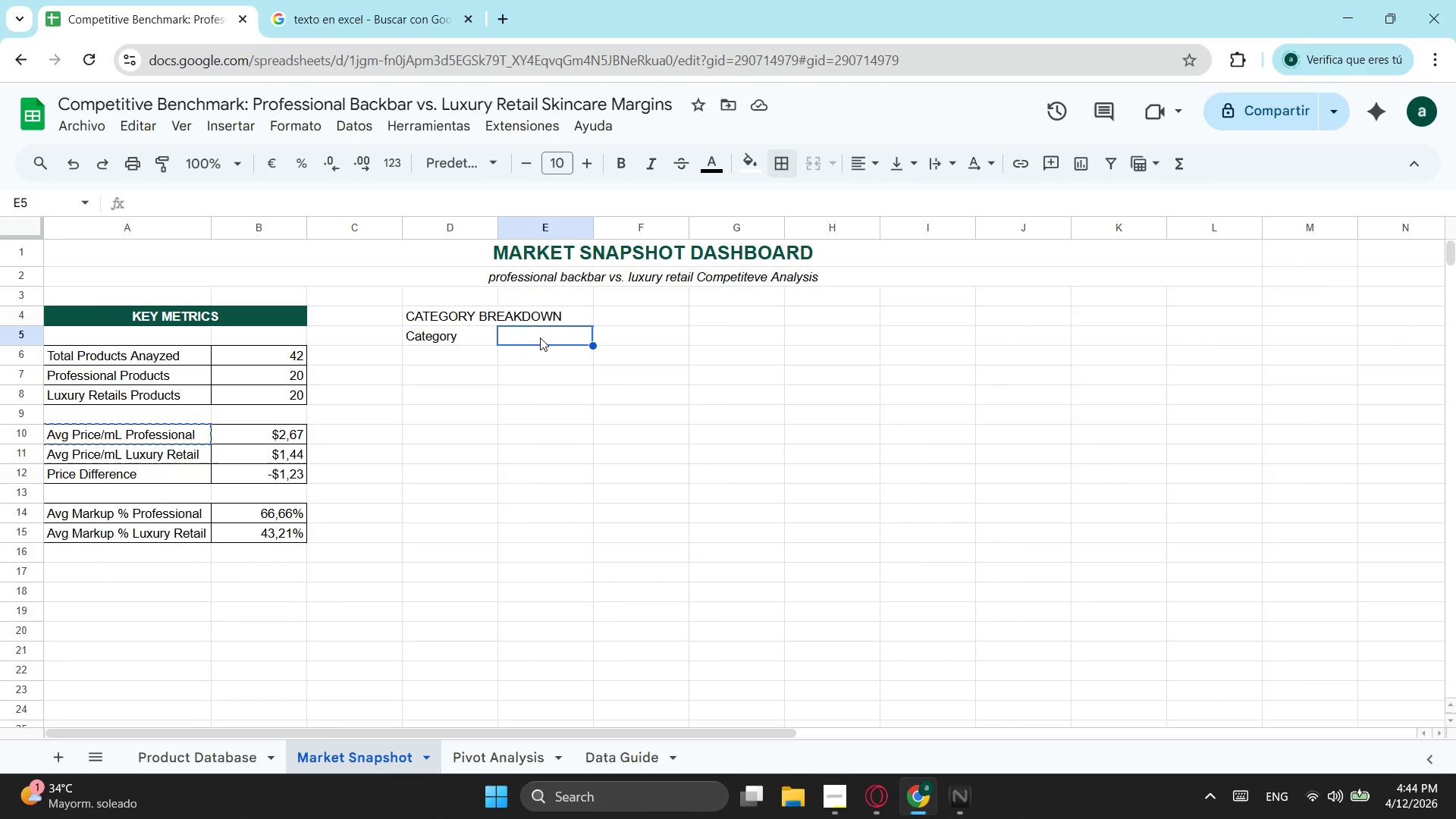 
key(Control+ControlLeft)
 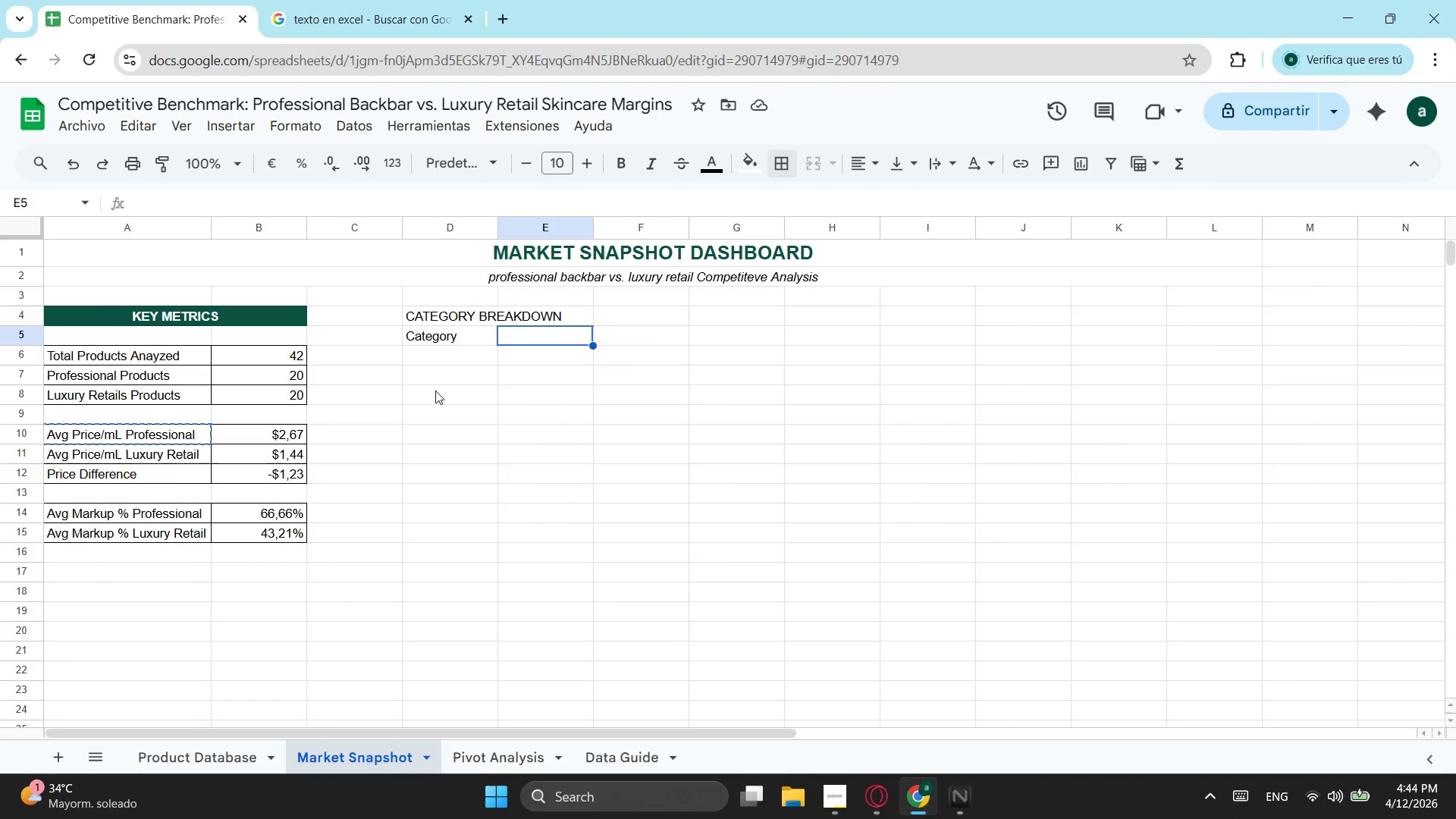 
key(Control+V)
 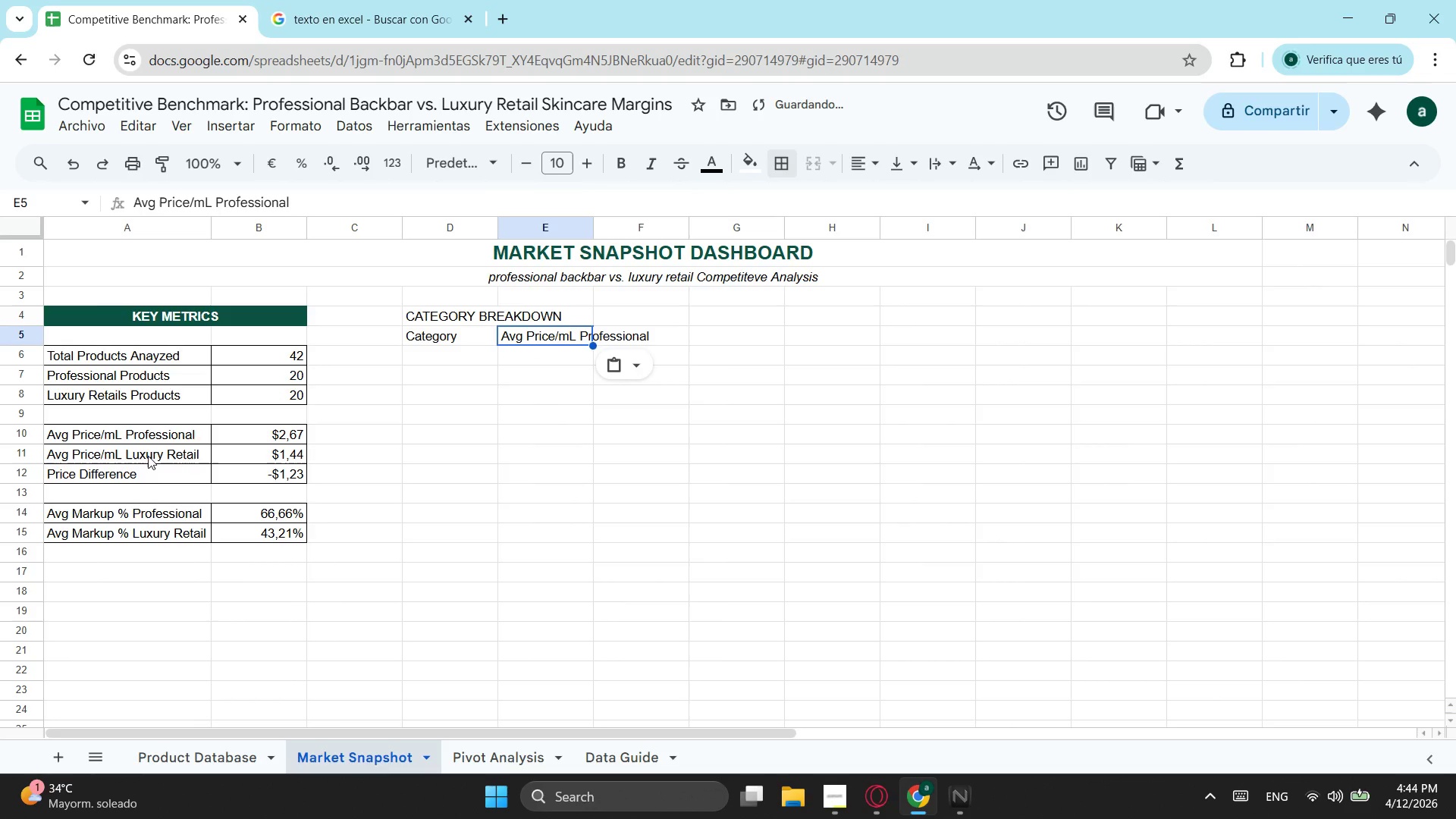 
left_click([152, 451])
 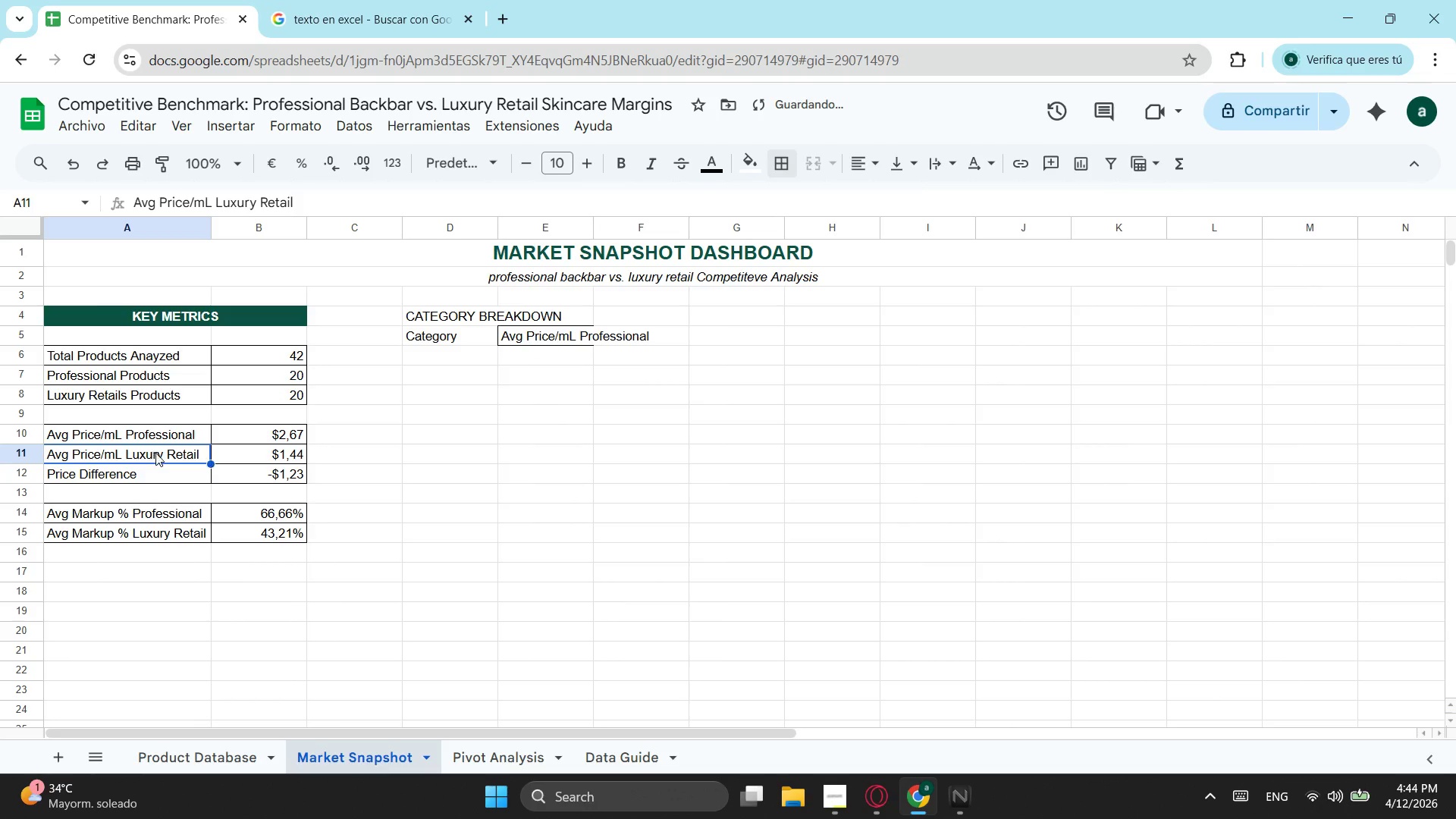 
key(Control+C)
 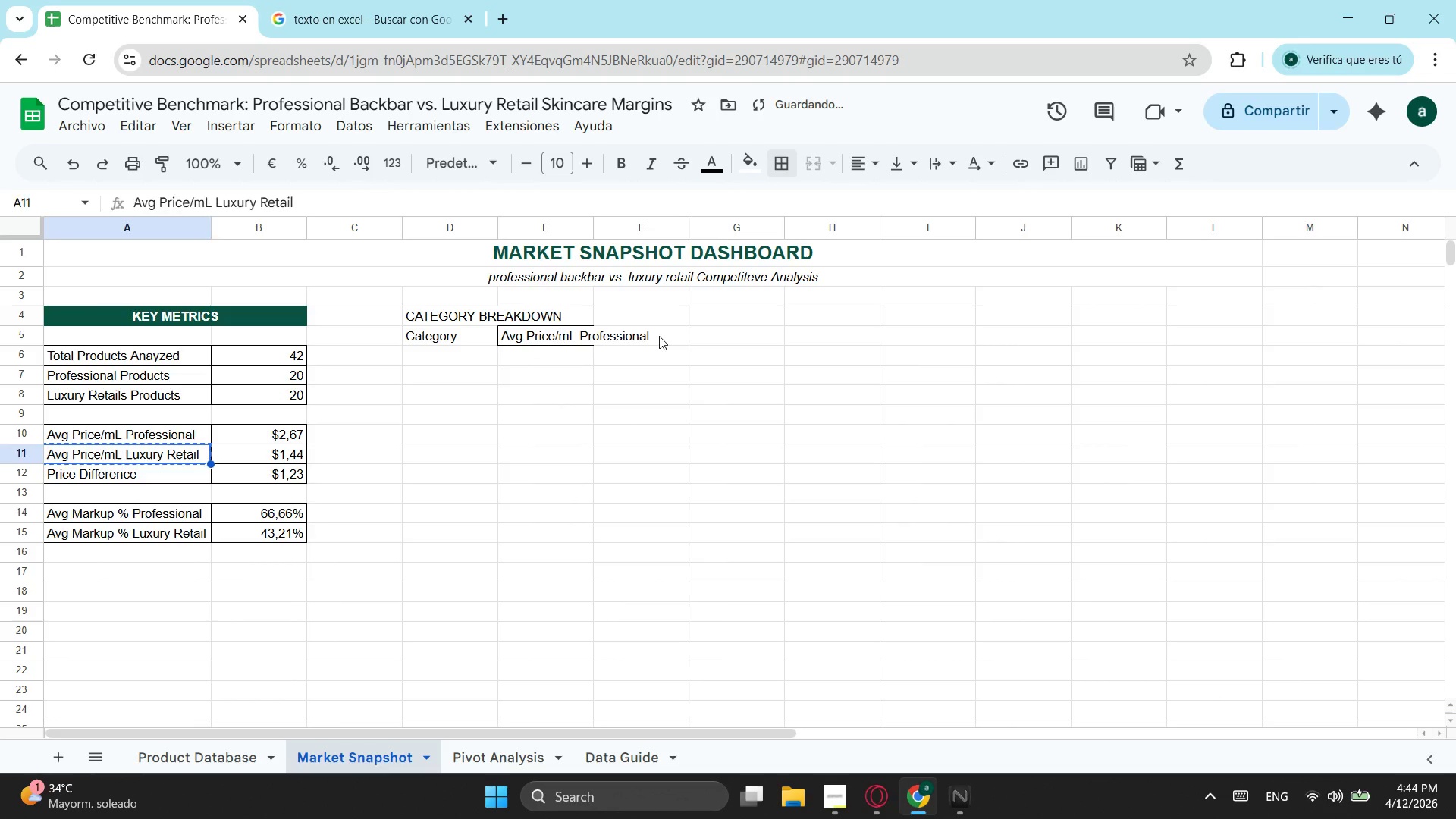 
left_click([659, 336])
 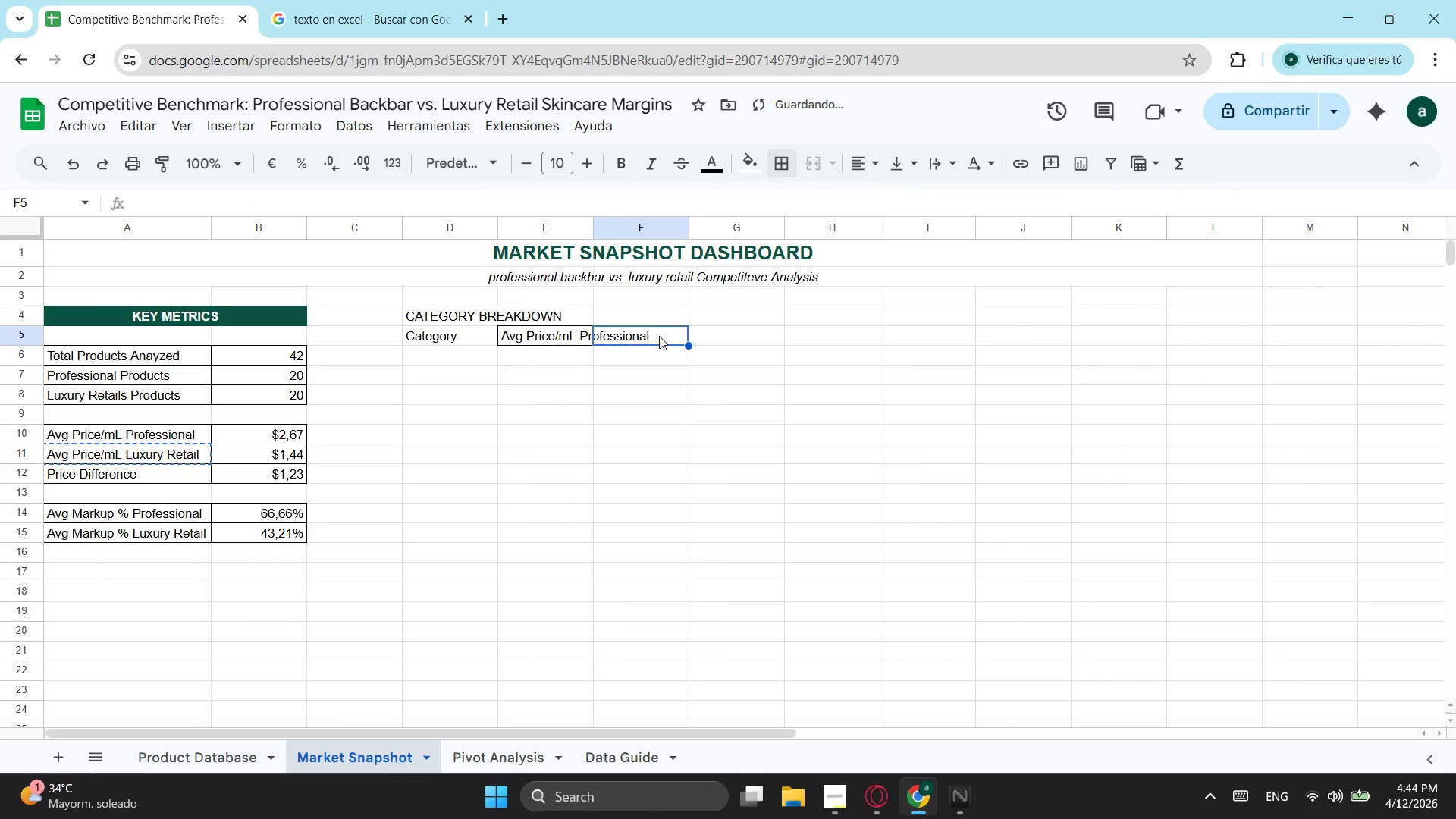 
key(Control+ControlLeft)
 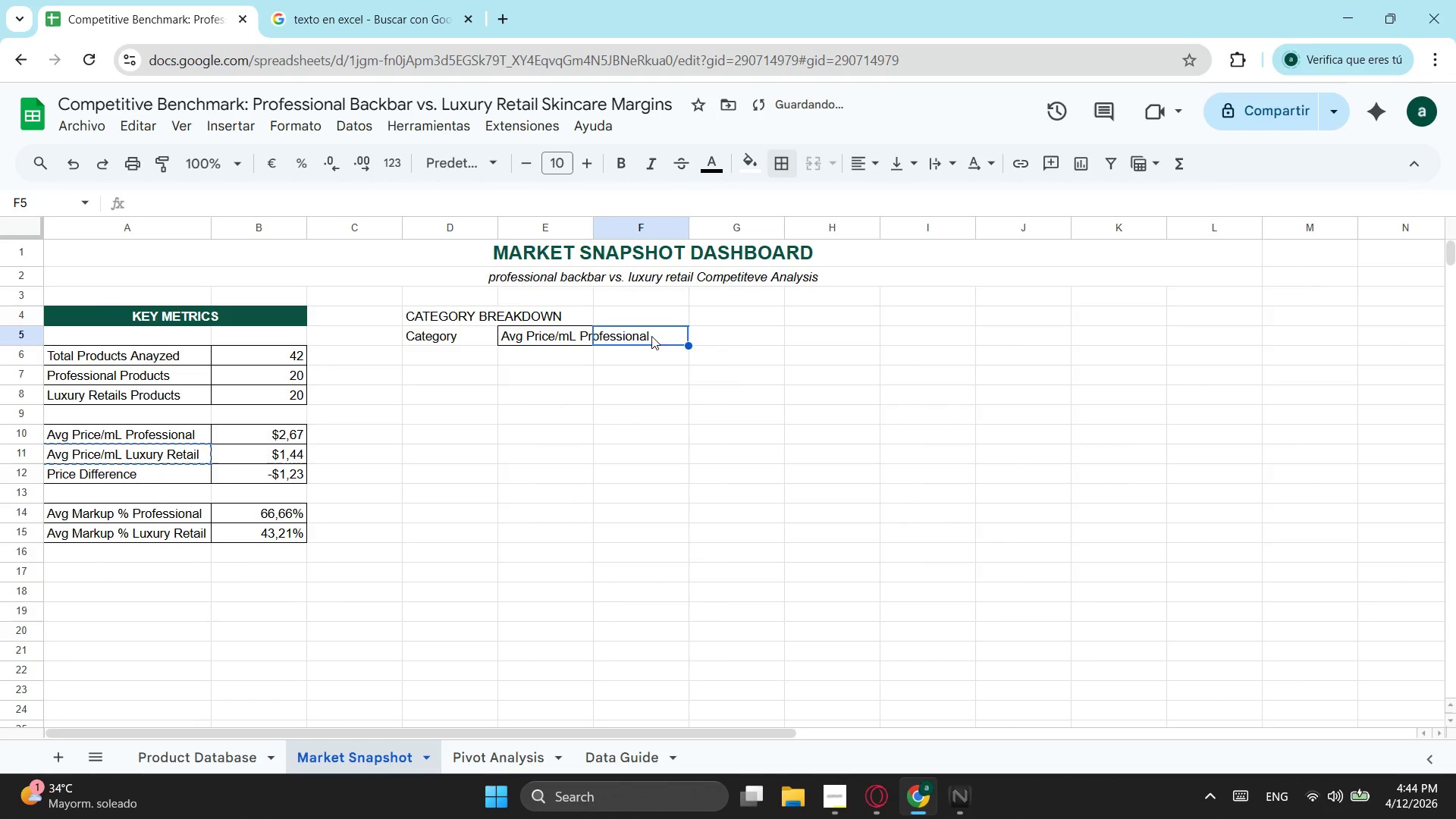 
key(Control+V)
 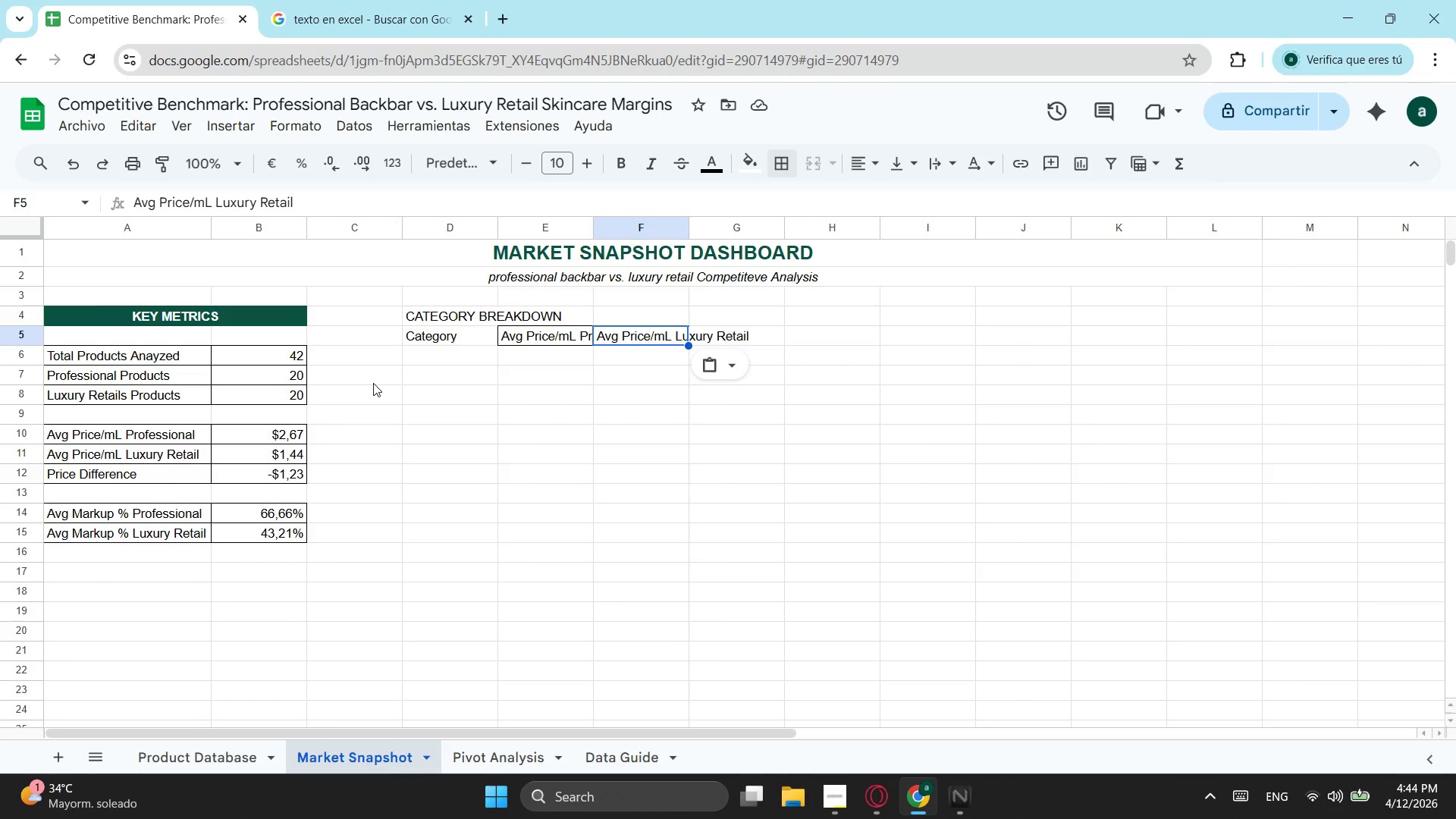 
wait(16.53)
 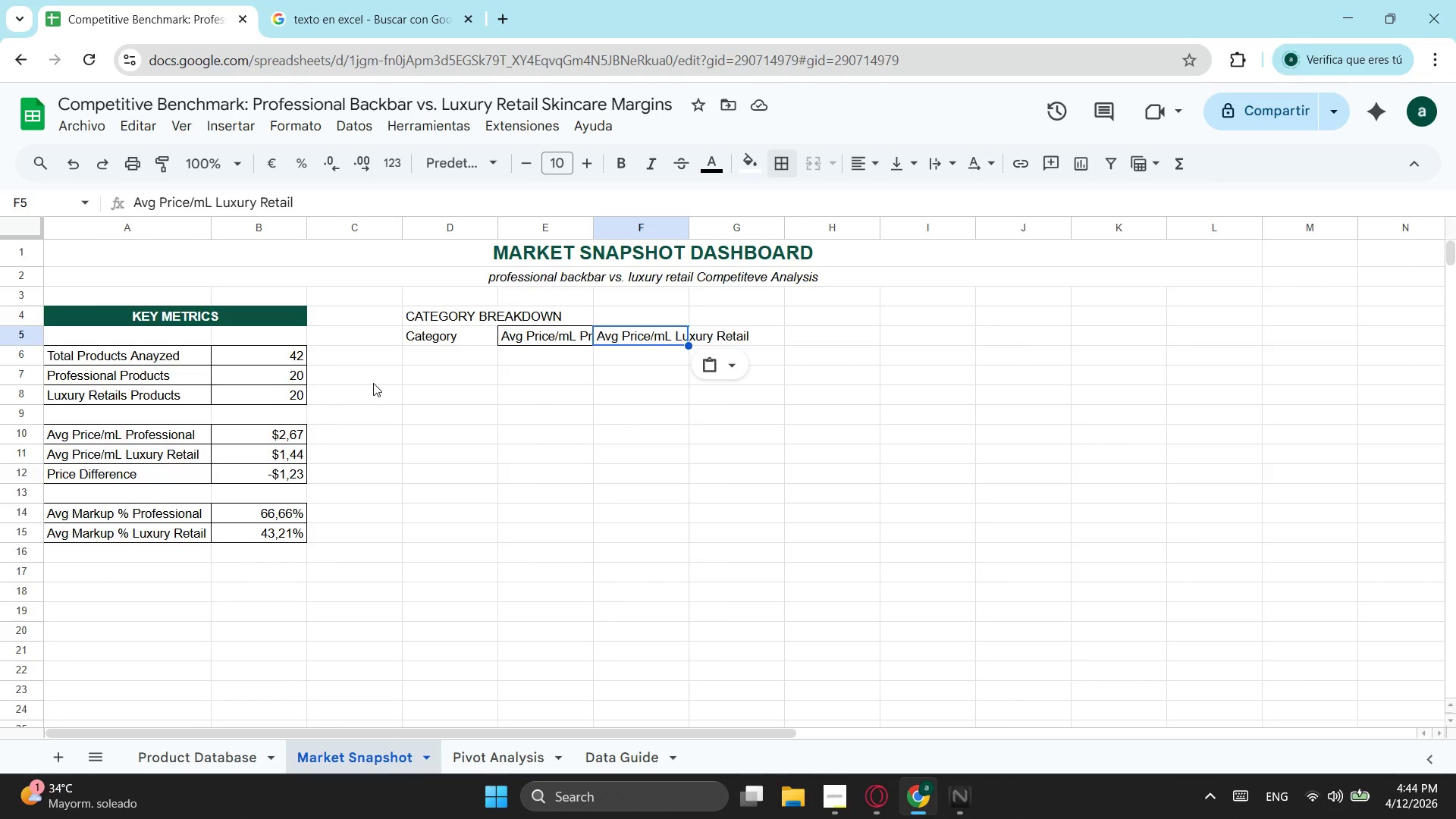 
left_click([745, 335])
 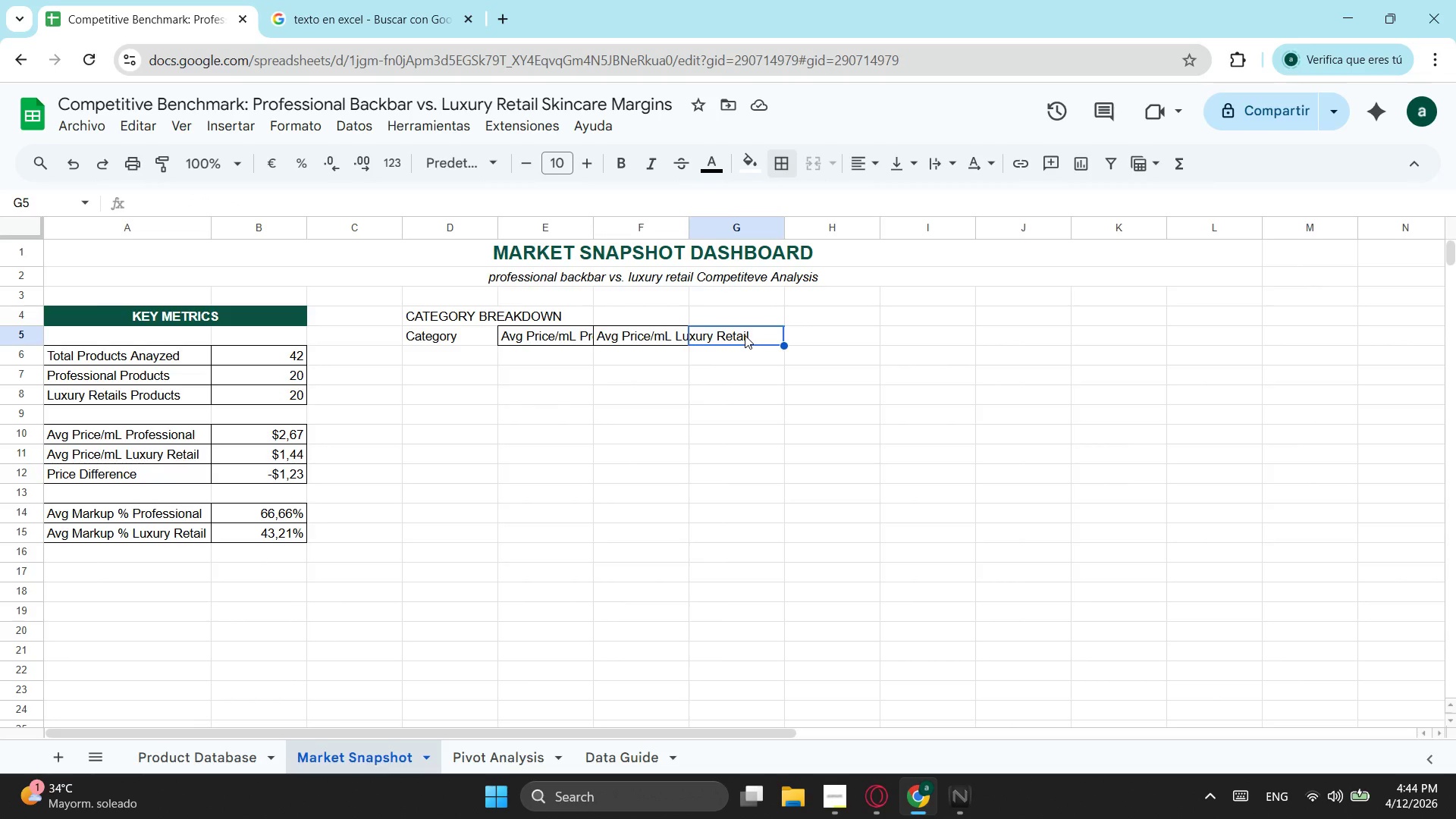 
type(PRo)
key(Backspace)
key(Backspace)
type(rice ga)
key(Backspace)
key(Backspace)
type(Gap)
key(Tab)
 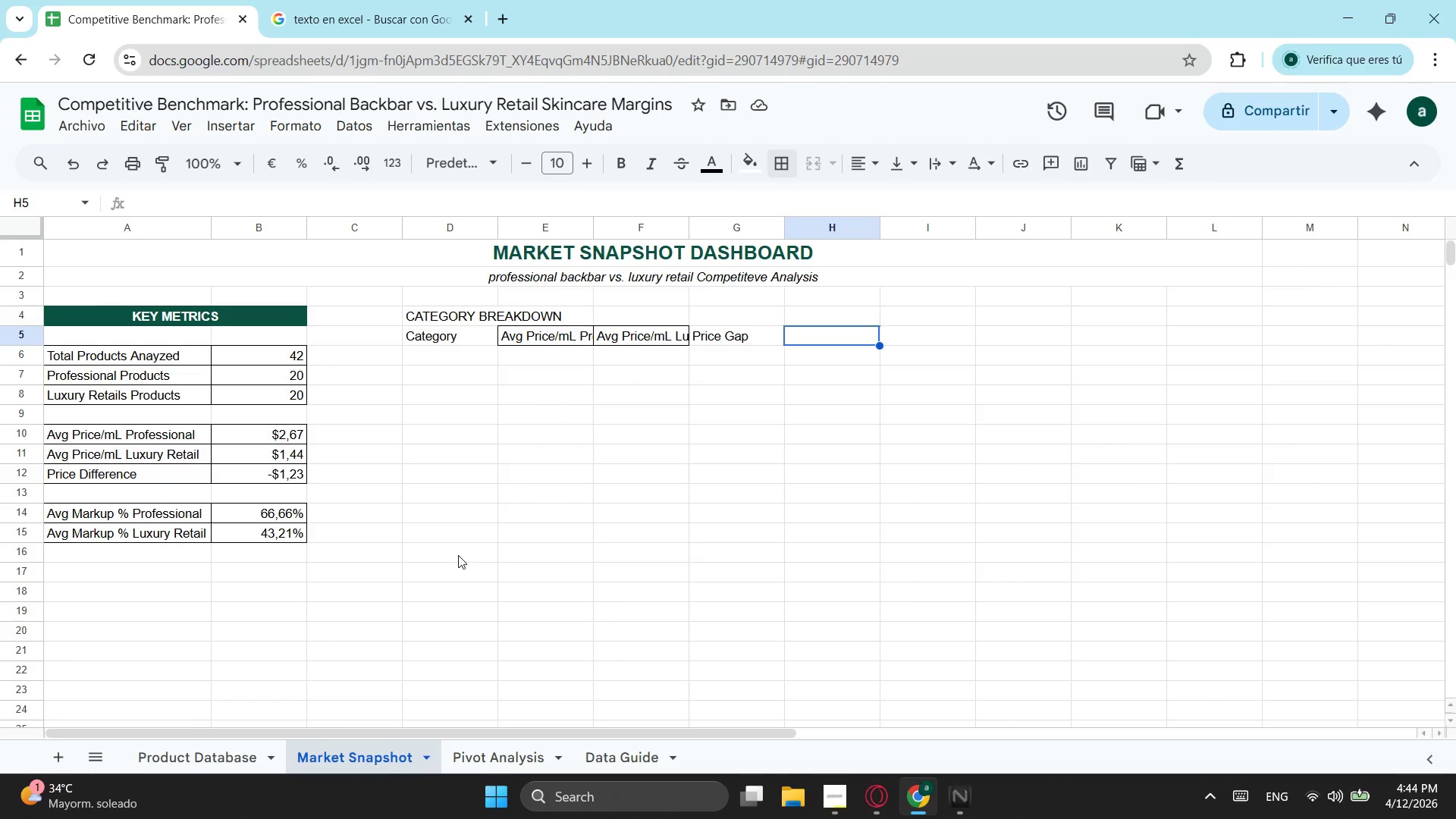 
wait(16.61)
 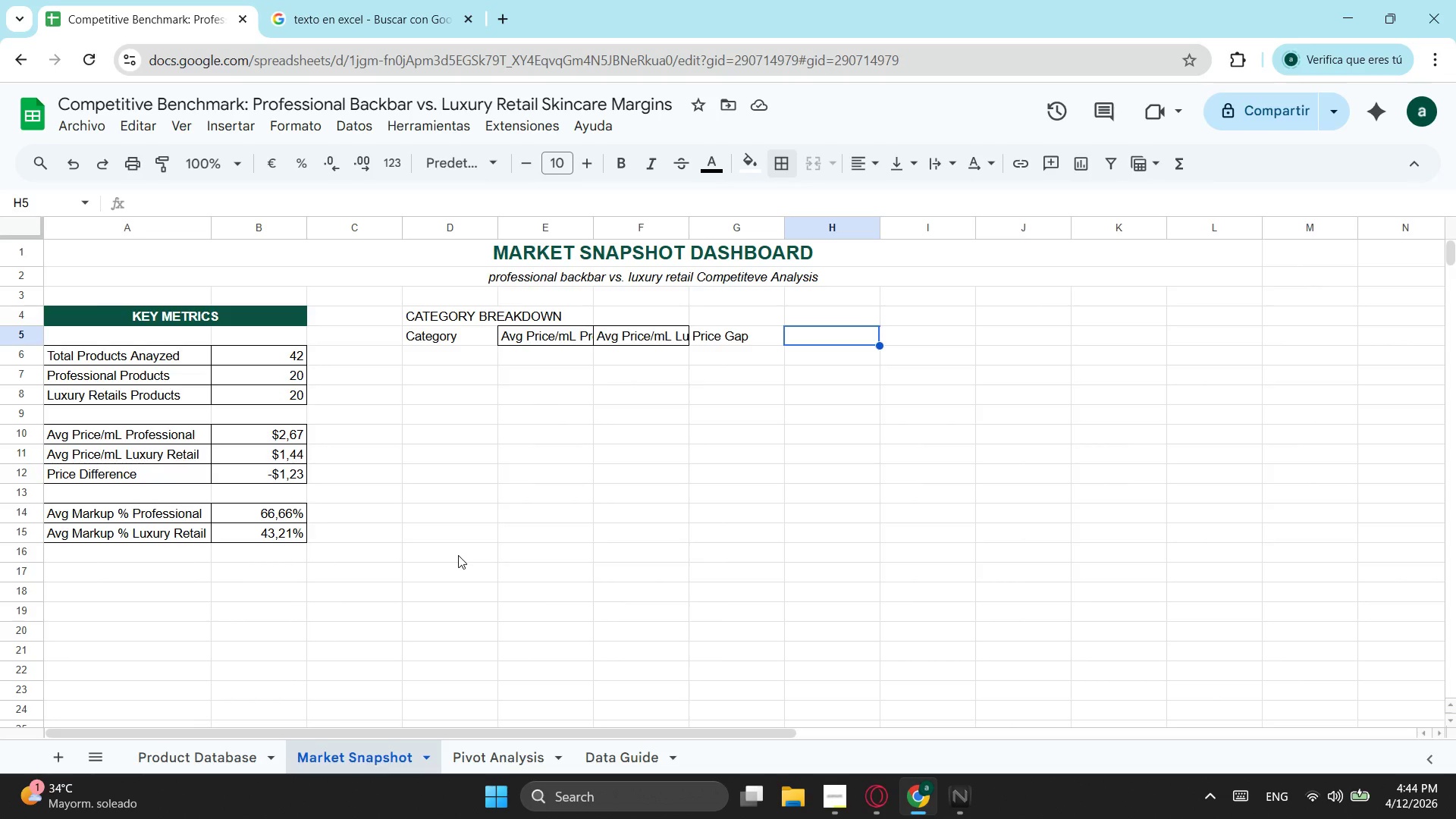 
key(Control+ControlLeft)
 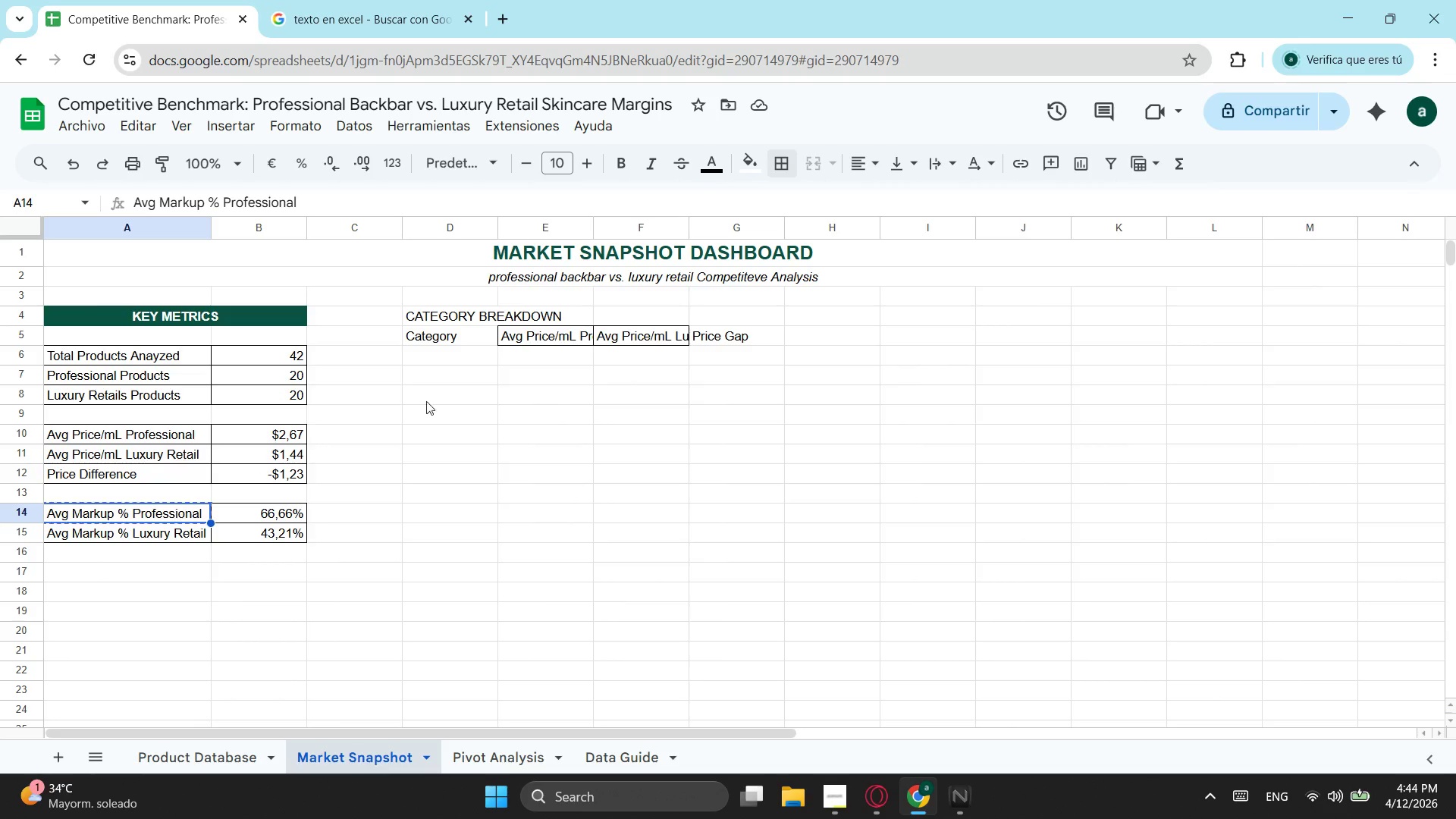 
key(Control+C)
 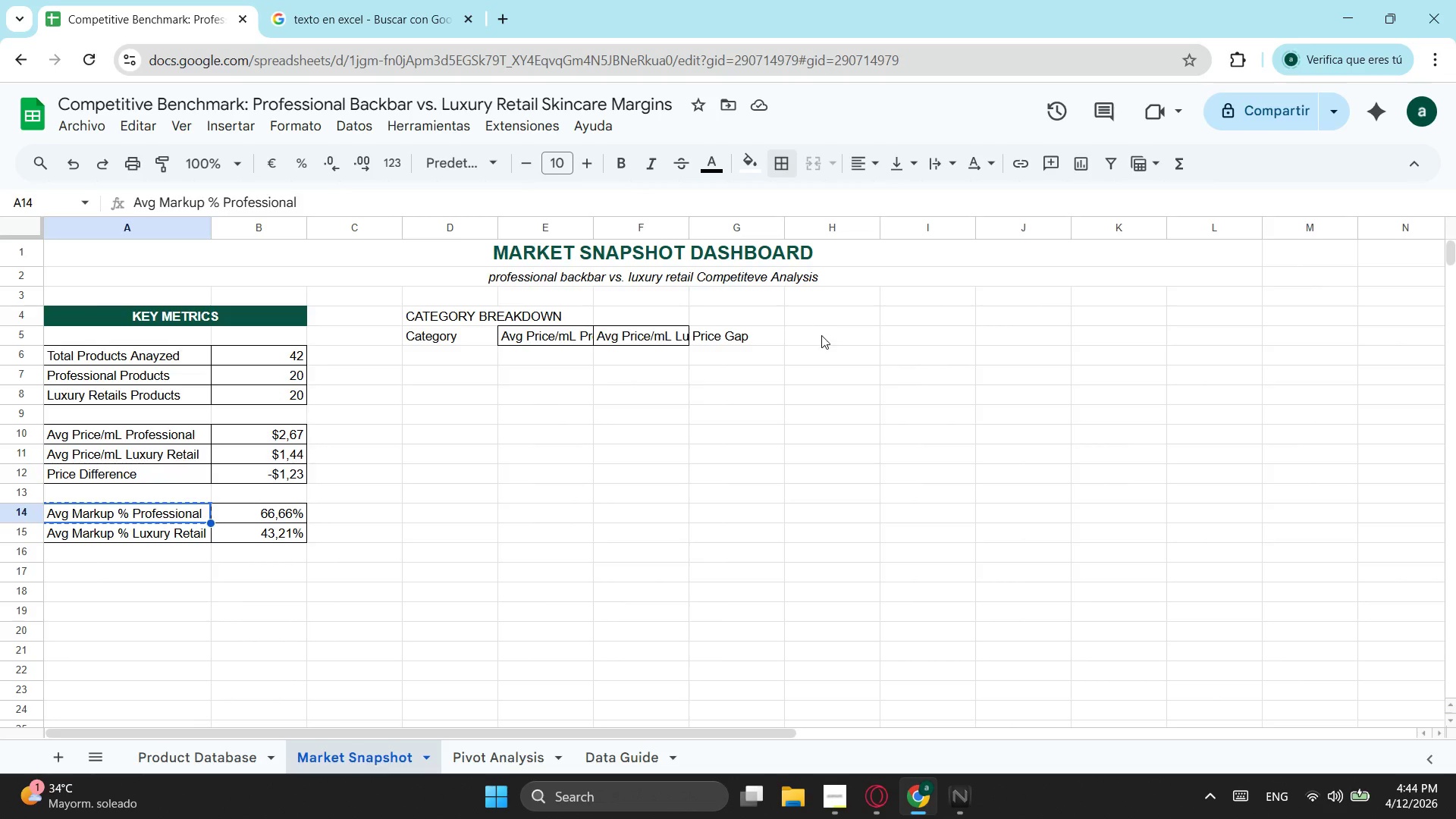 
left_click([821, 335])
 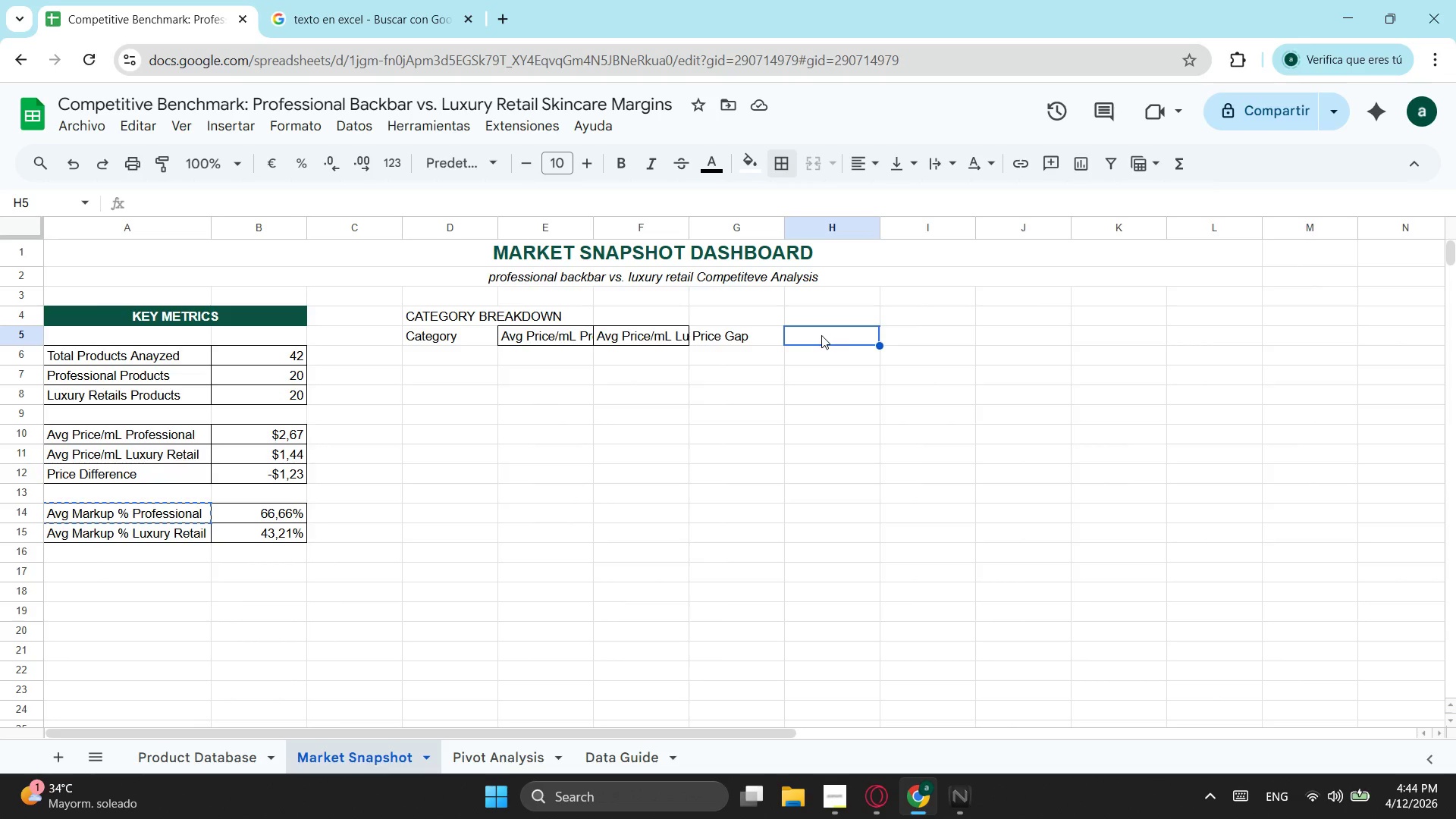 
key(Control+ControlLeft)
 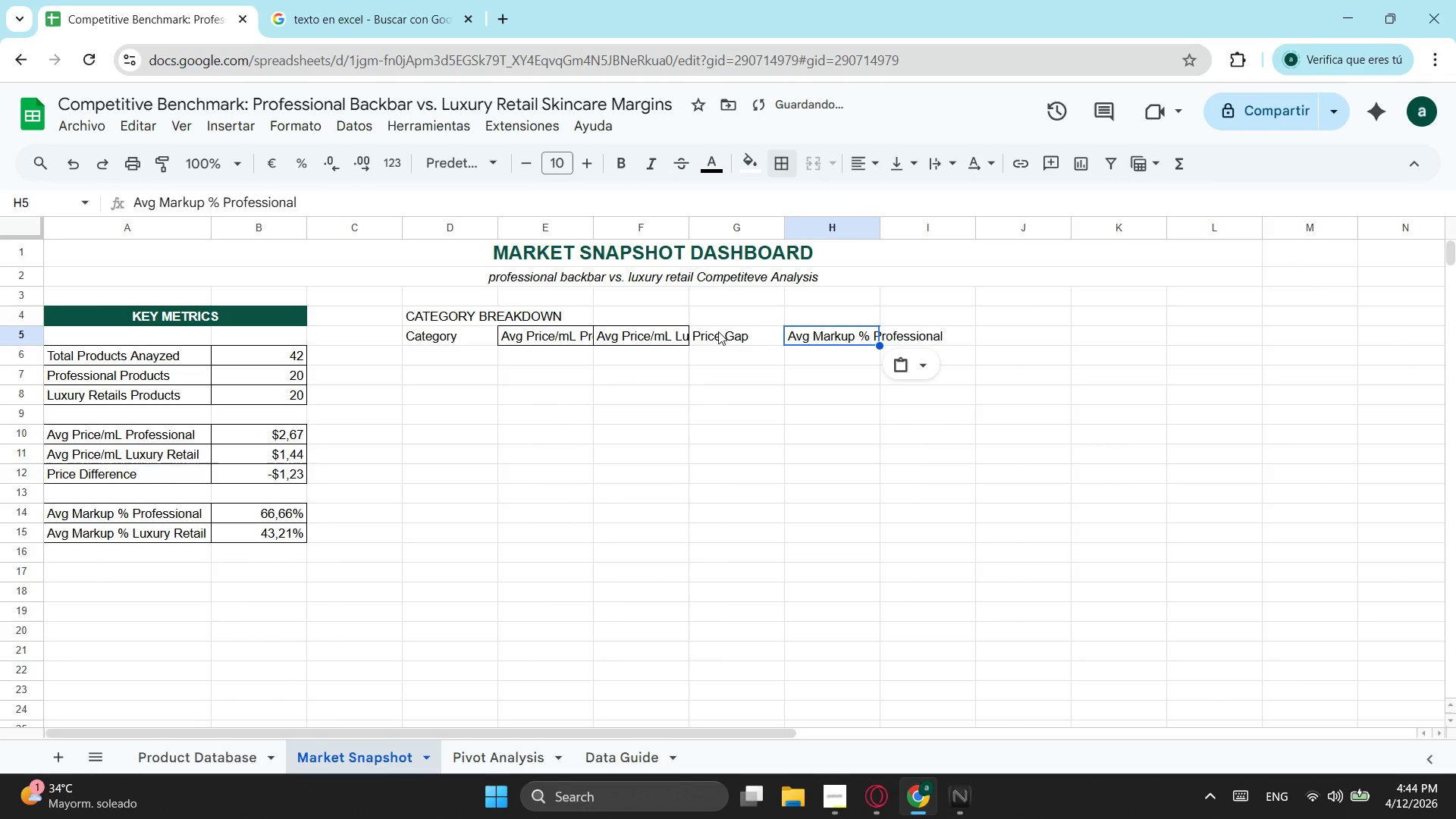 
key(Control+V)
 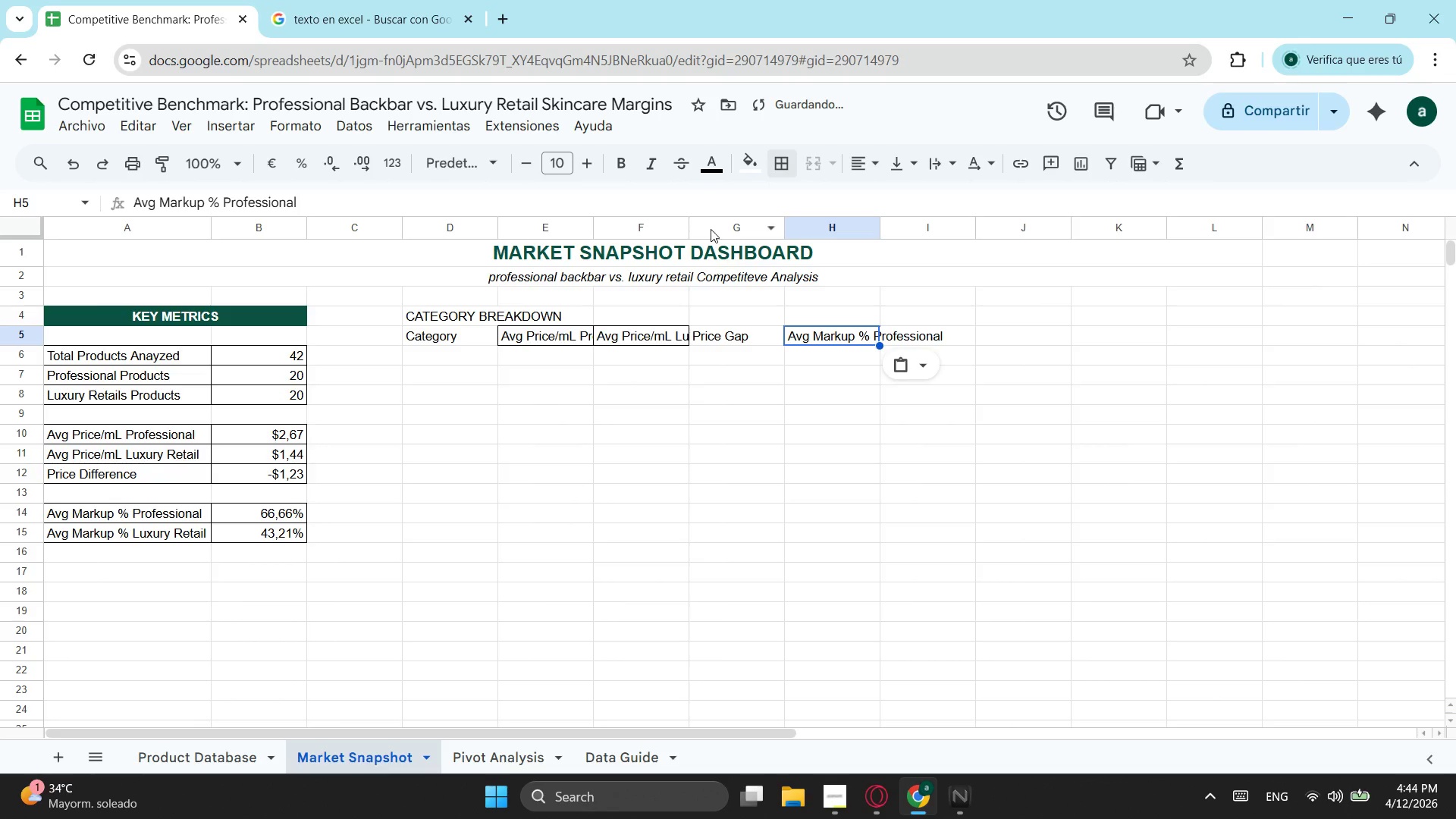 
left_click_drag(start_coordinate=[688, 237], to_coordinate=[701, 237])
 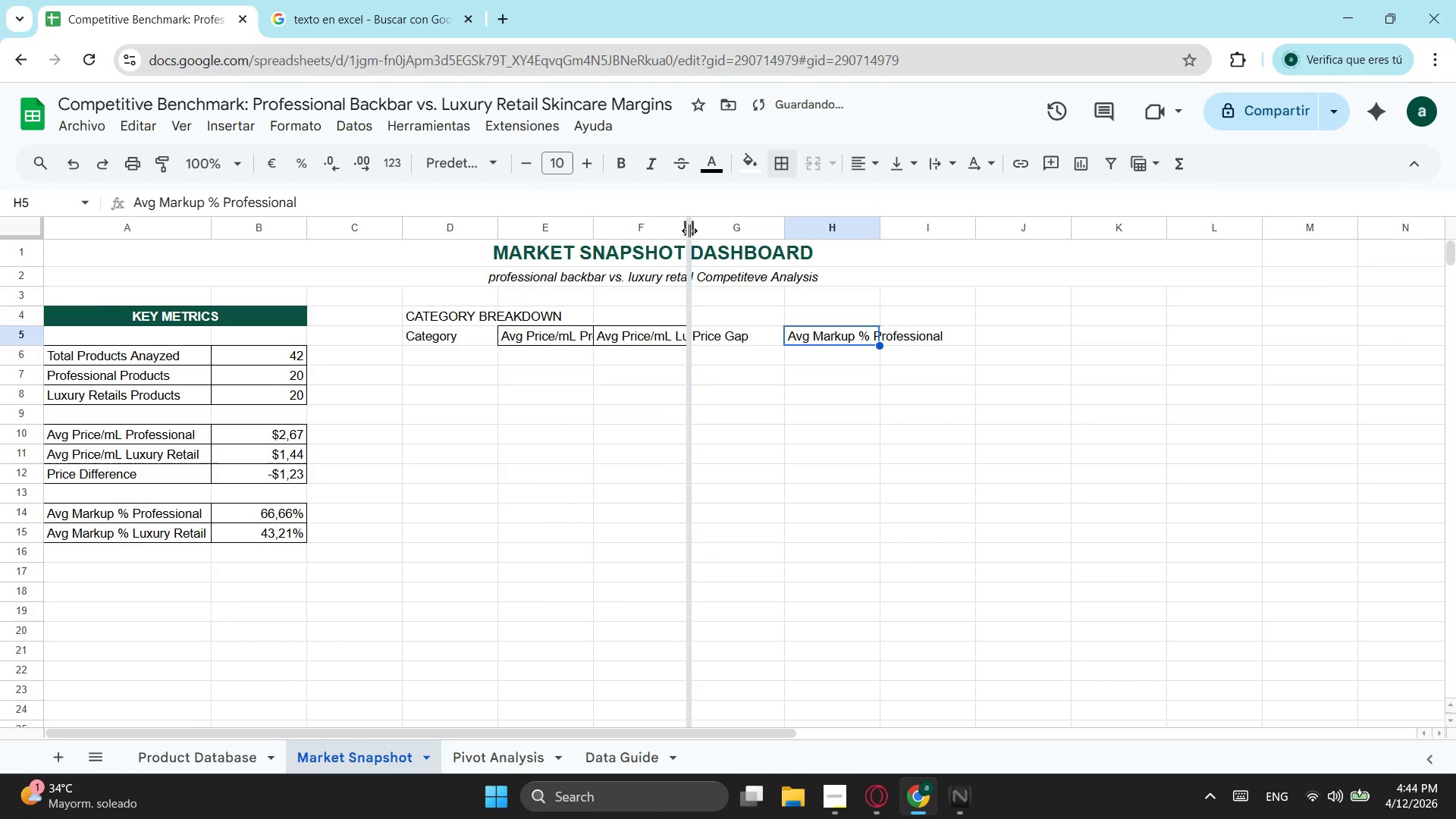 
left_click_drag(start_coordinate=[689, 231], to_coordinate=[734, 231])
 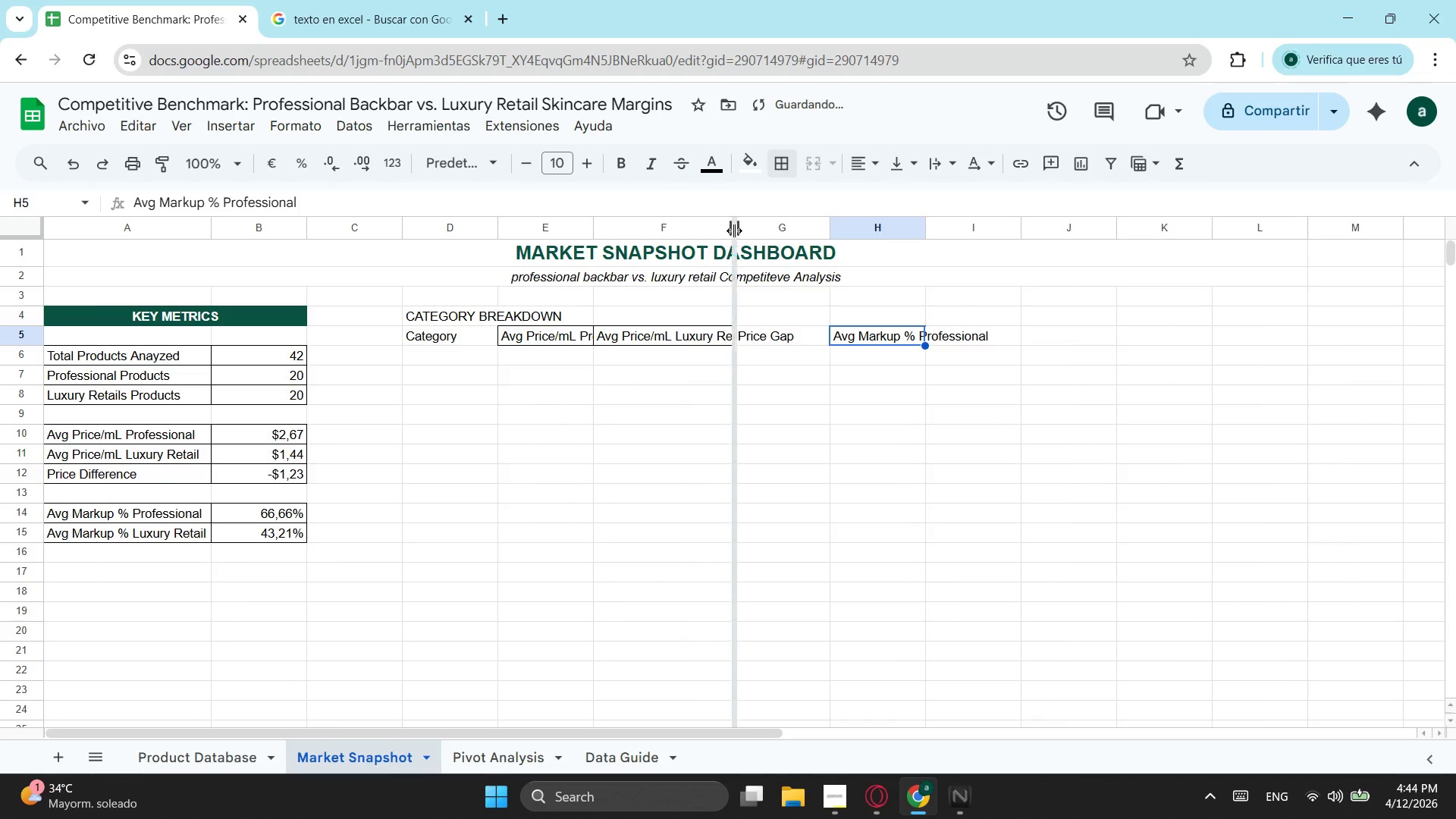 
left_click_drag(start_coordinate=[734, 231], to_coordinate=[757, 229])
 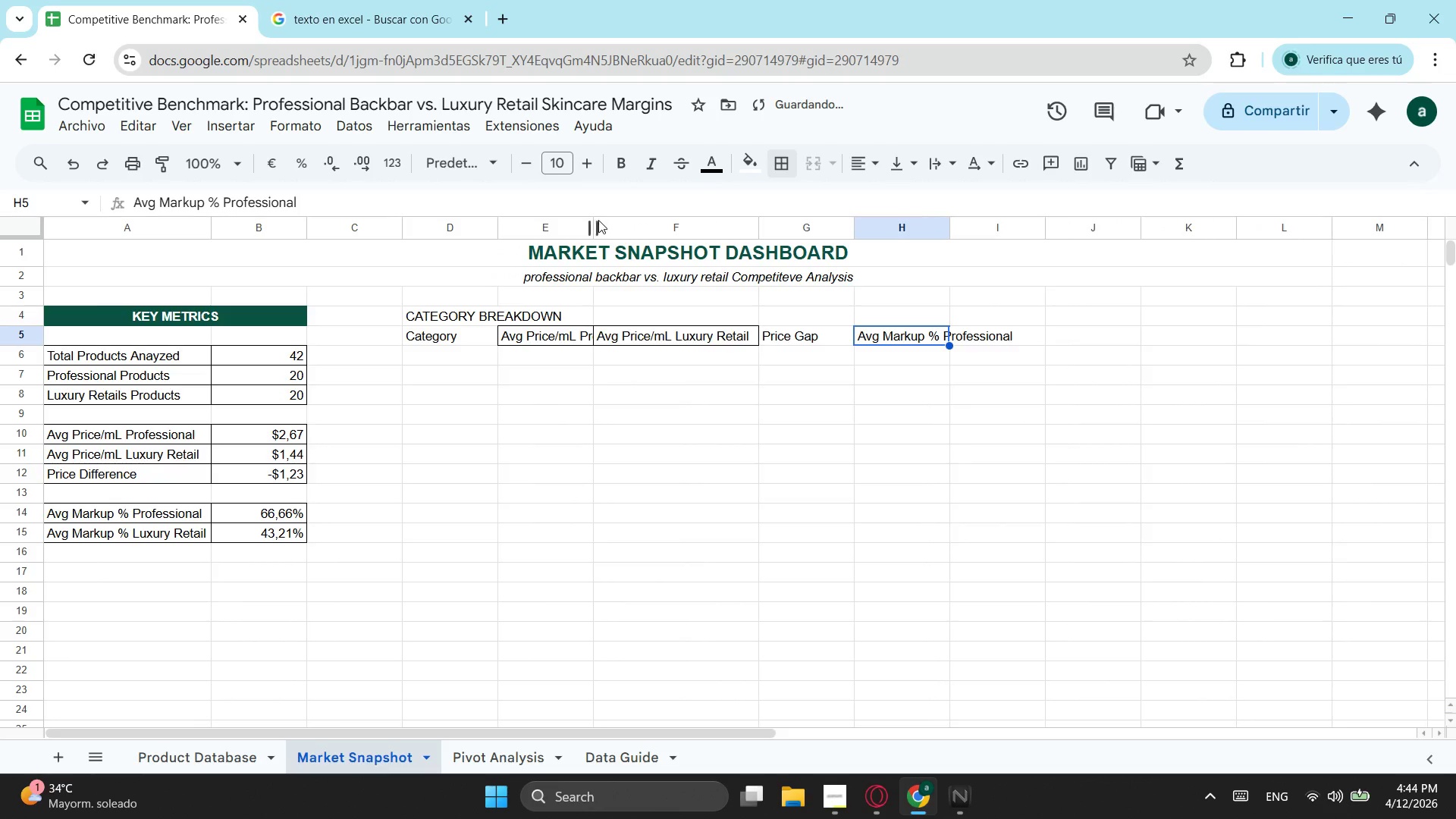 
left_click_drag(start_coordinate=[598, 220], to_coordinate=[636, 221])
 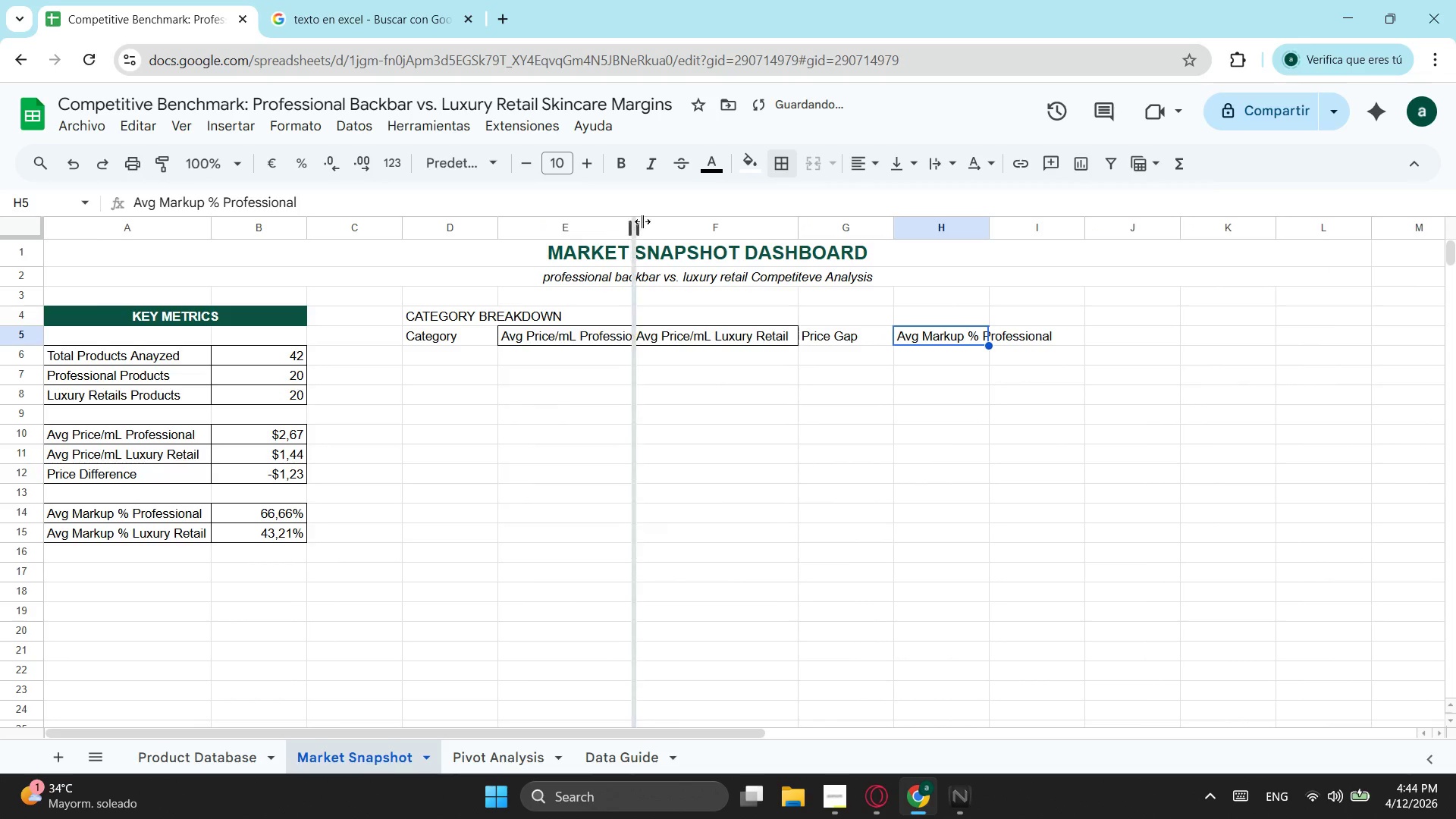 
left_click_drag(start_coordinate=[636, 221], to_coordinate=[652, 223])
 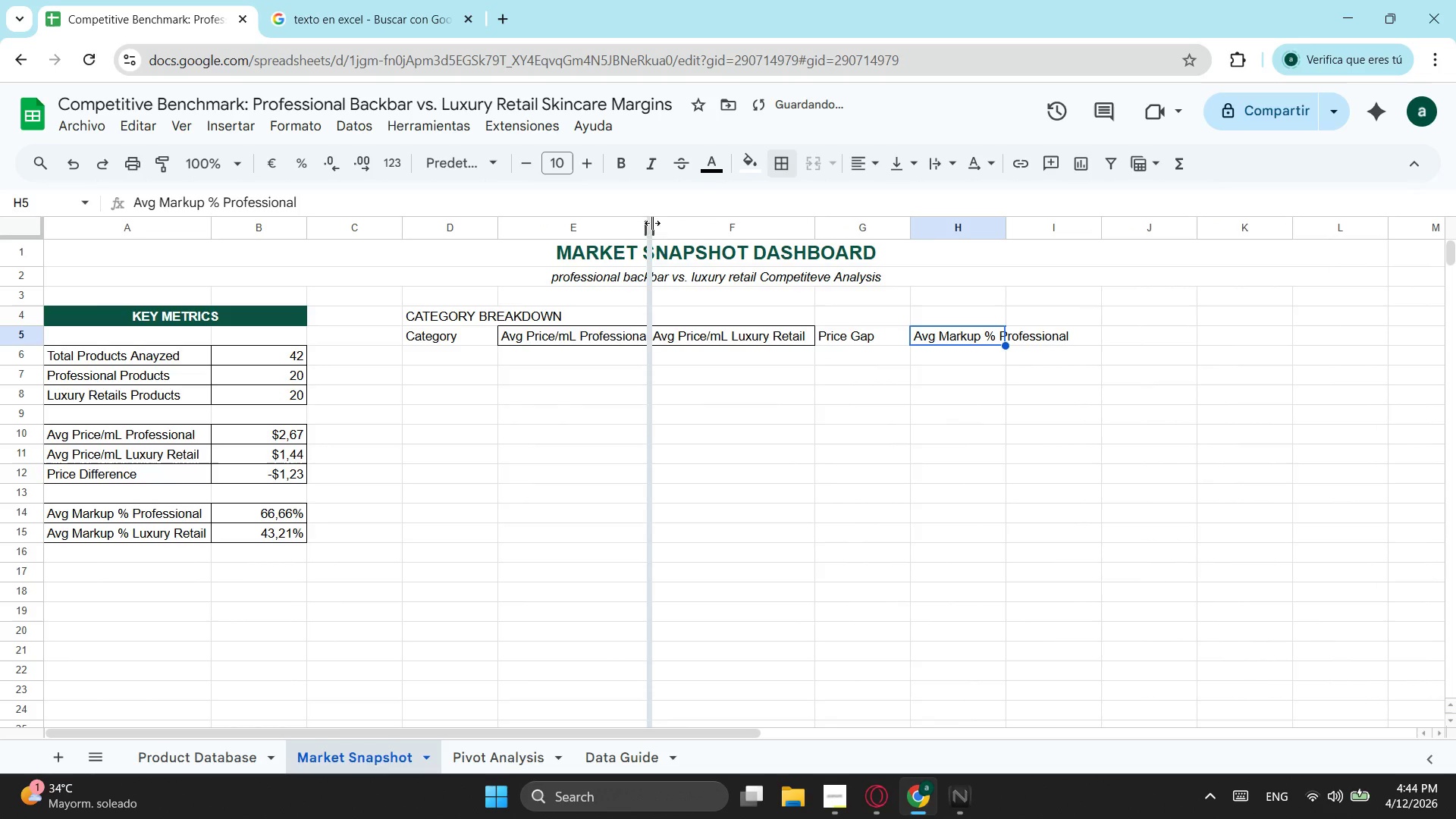 
left_click_drag(start_coordinate=[652, 223], to_coordinate=[665, 223])
 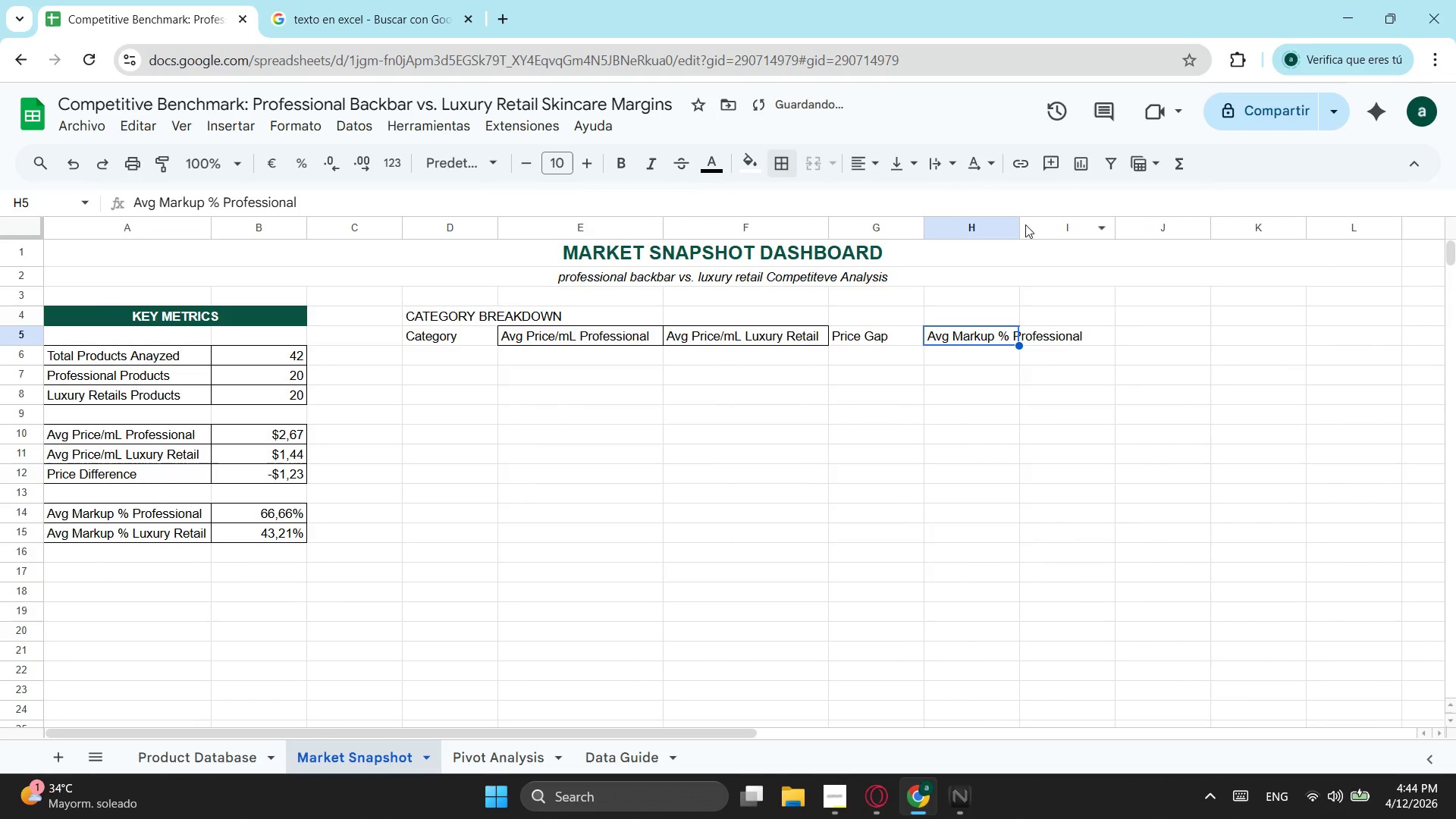 
left_click_drag(start_coordinate=[1018, 224], to_coordinate=[1086, 224])
 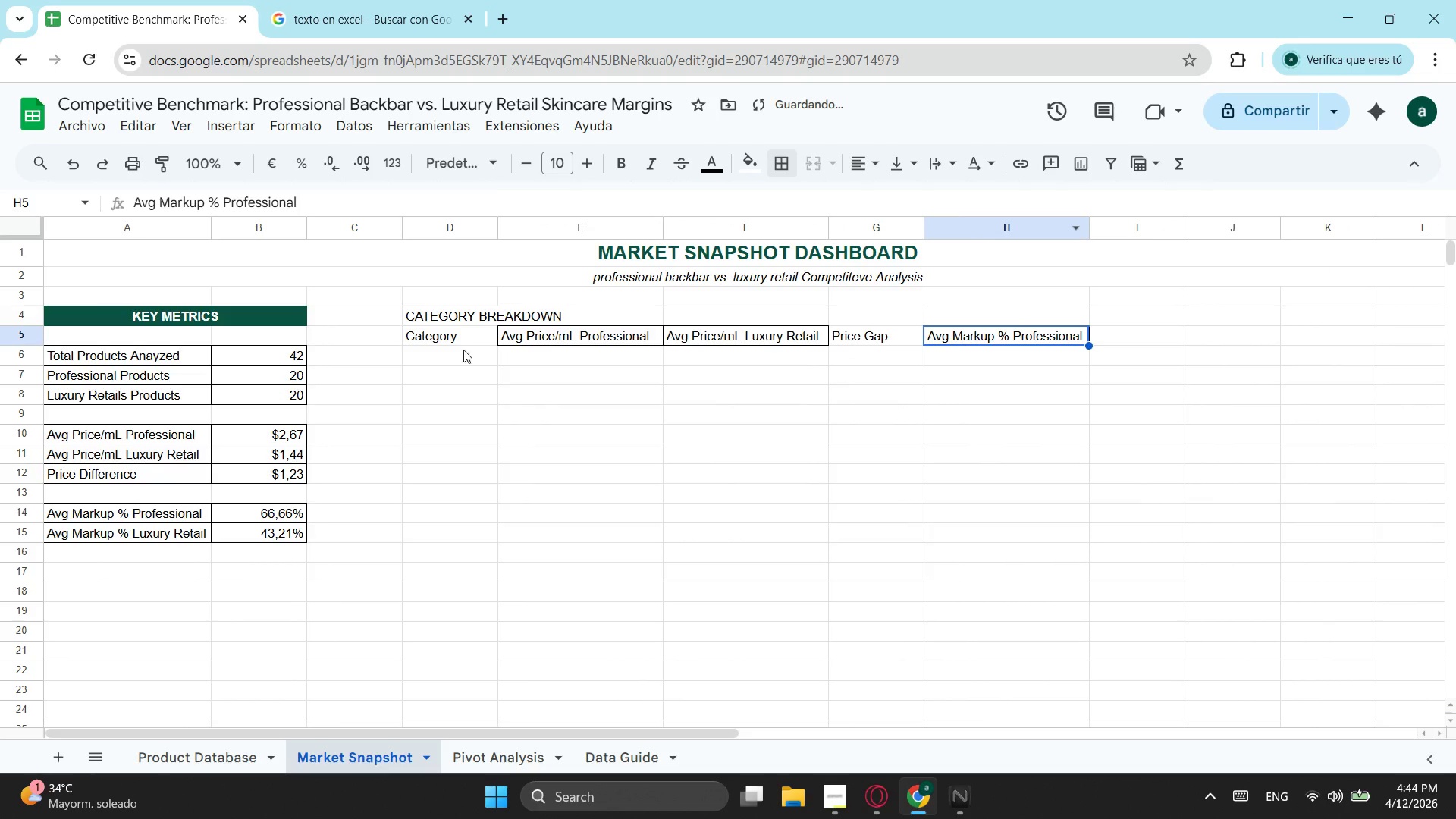 
left_click([435, 356])
 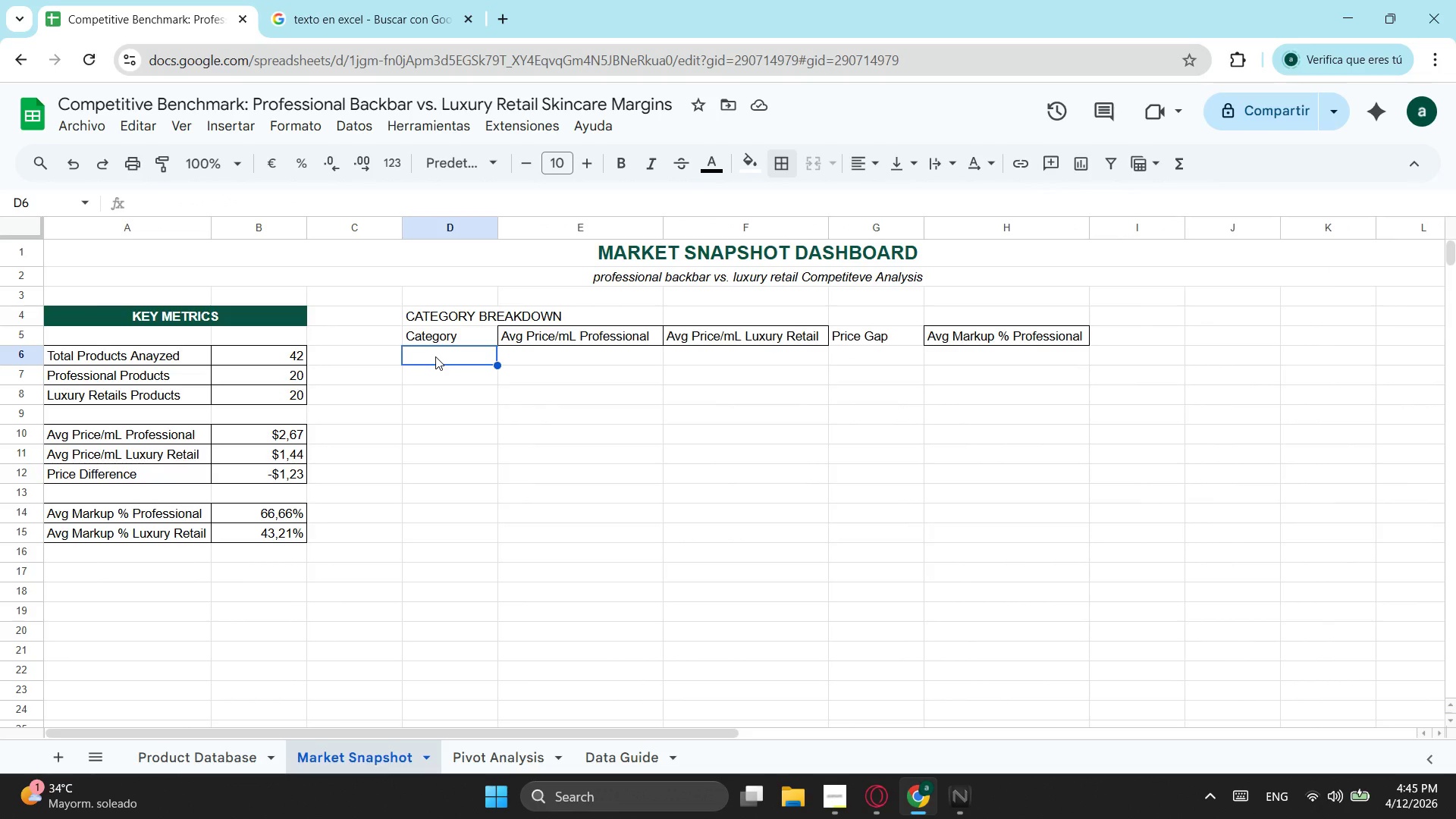 
wait(19.75)
 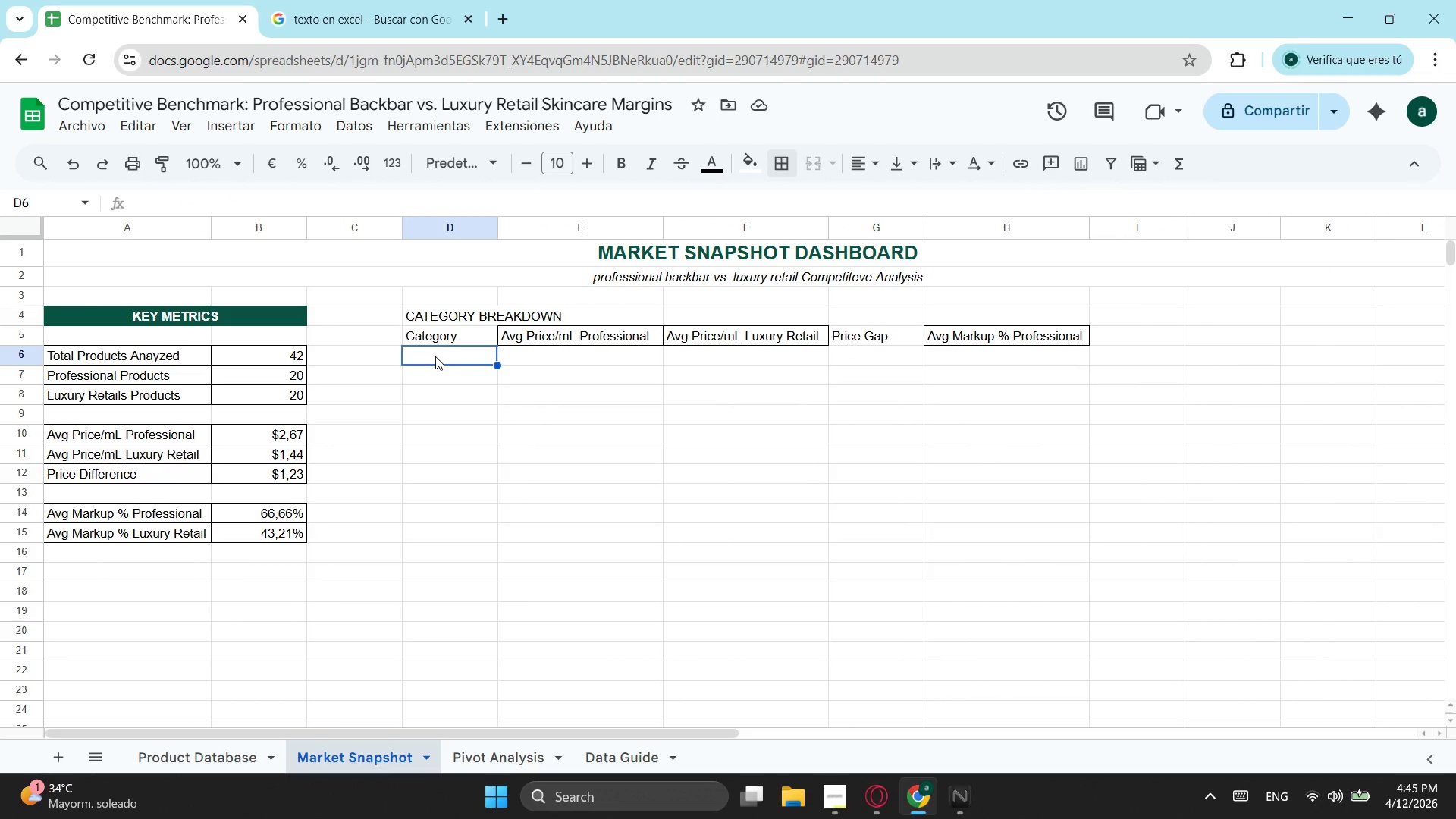 
type(Chemicals)
key(Backspace)
type( Peels)
 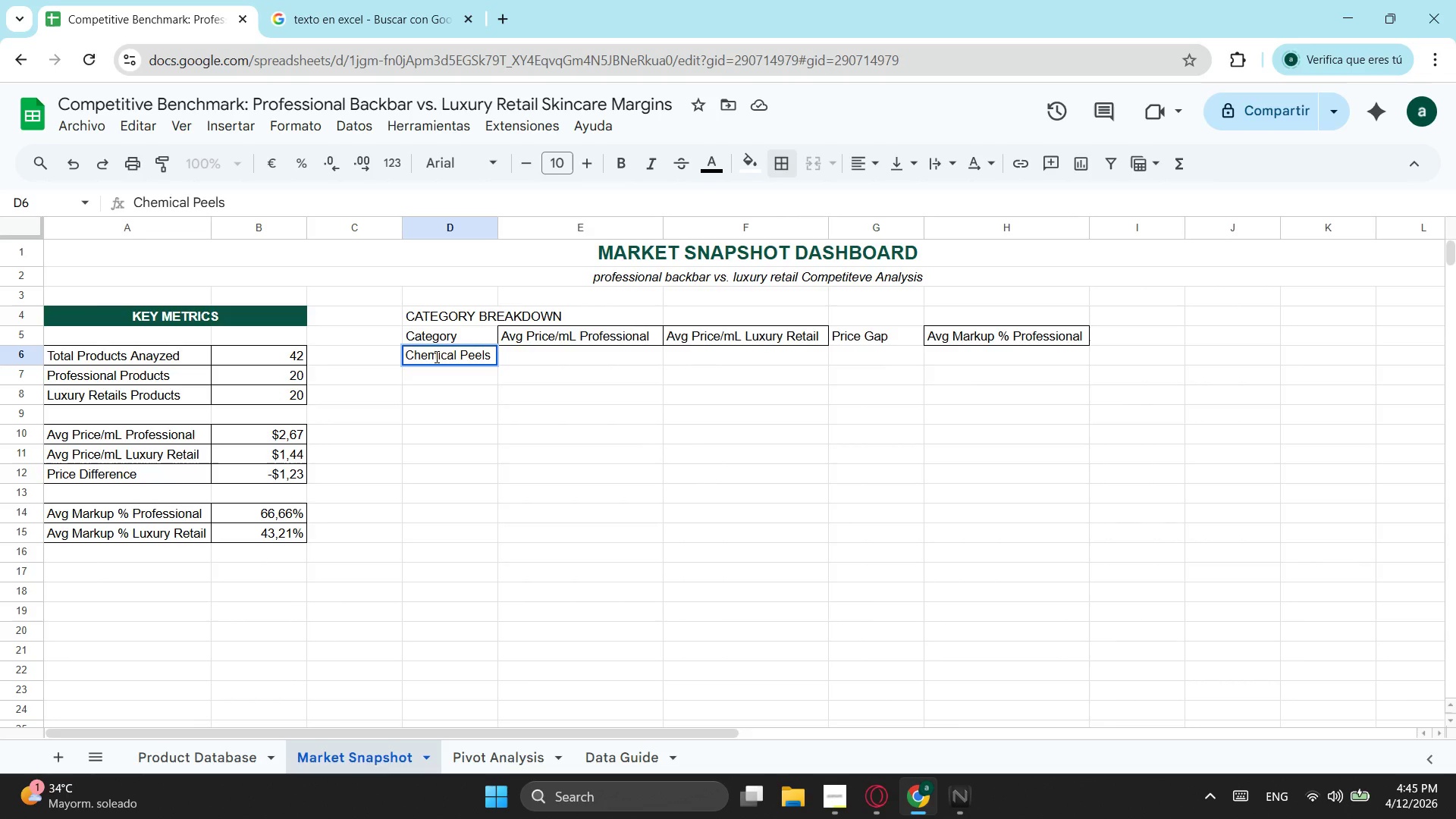 
type(/Exfoliants)
 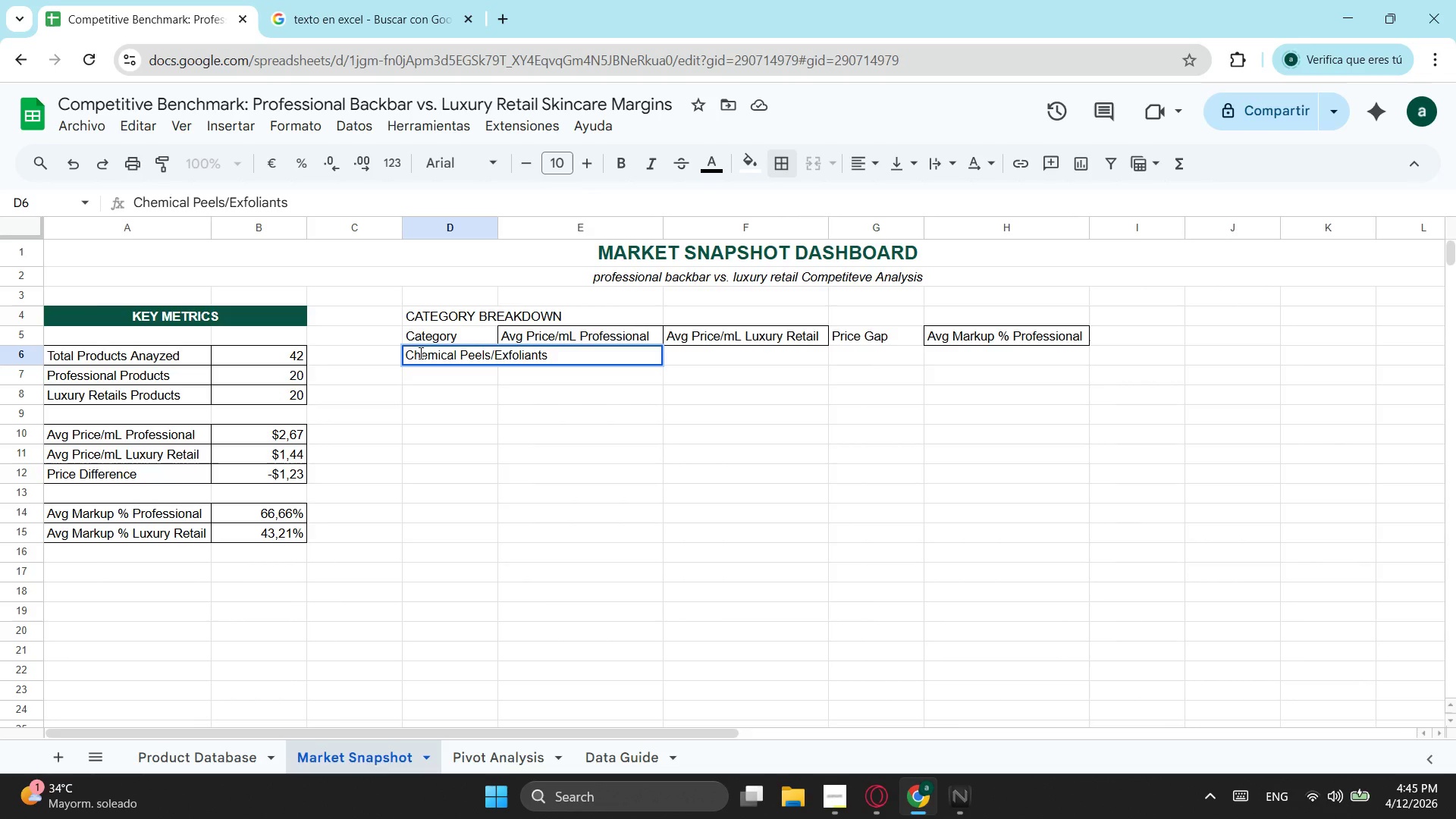 
wait(12.03)
 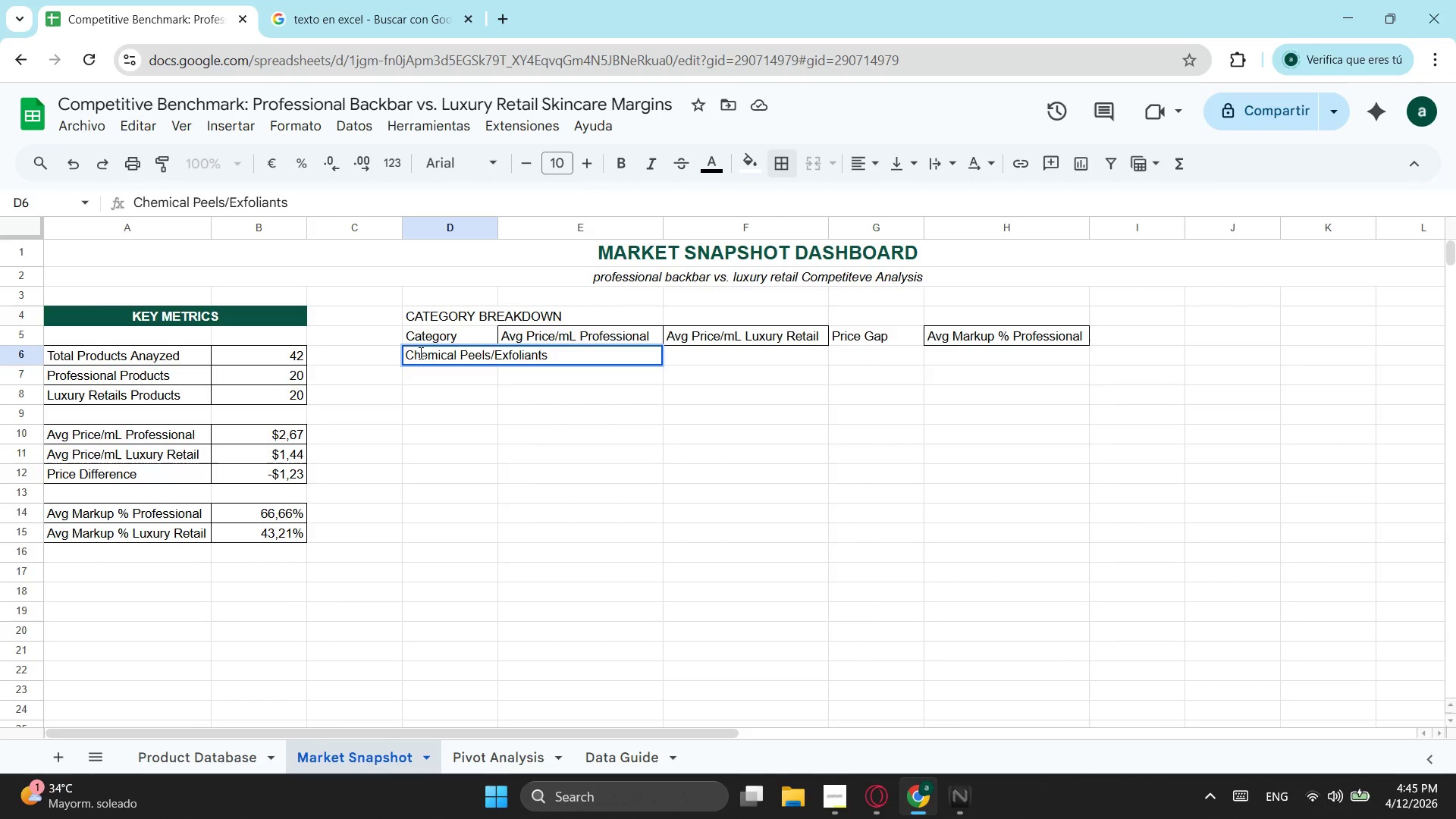 
left_click([471, 397])
 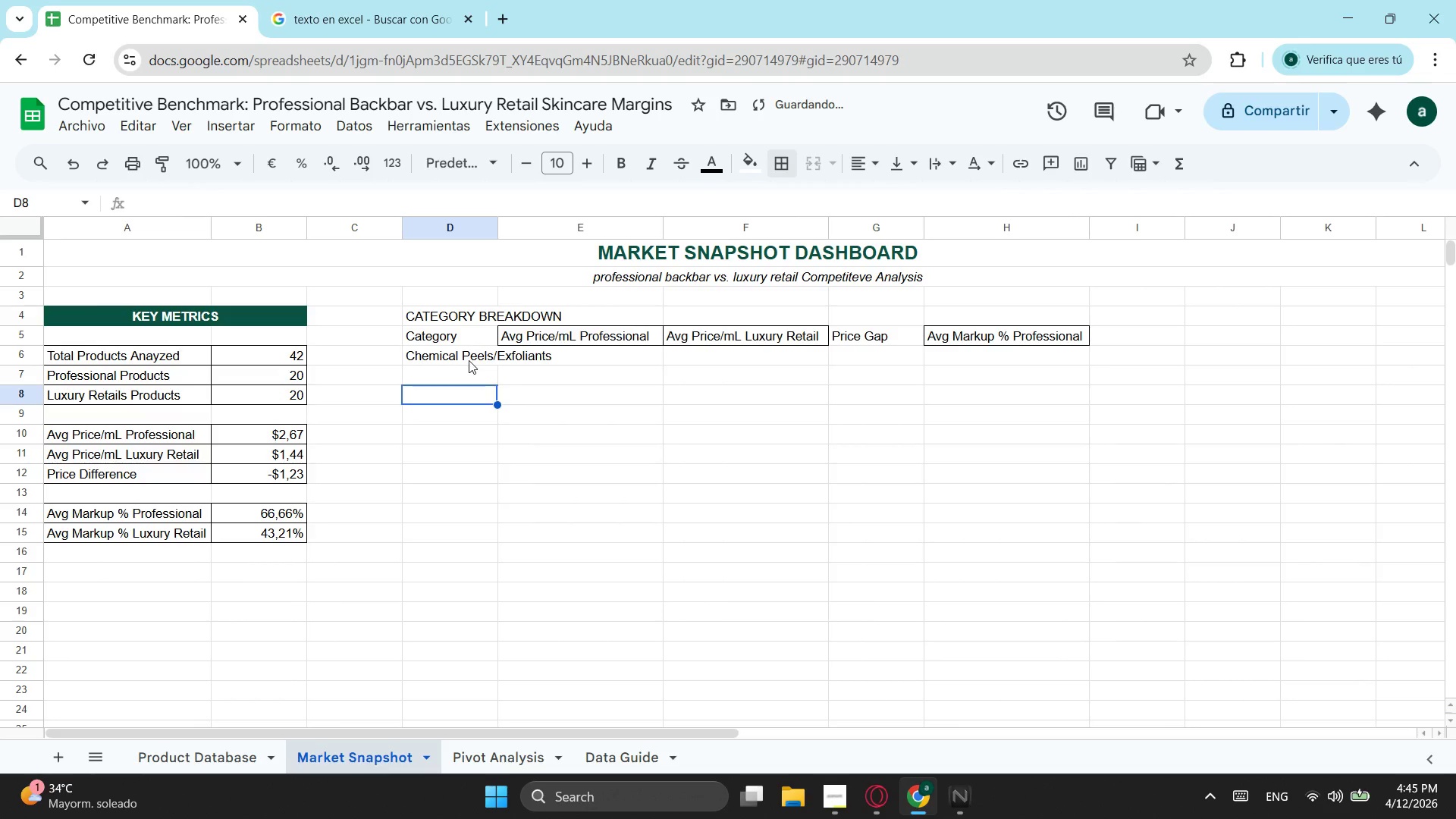 
left_click([469, 360])
 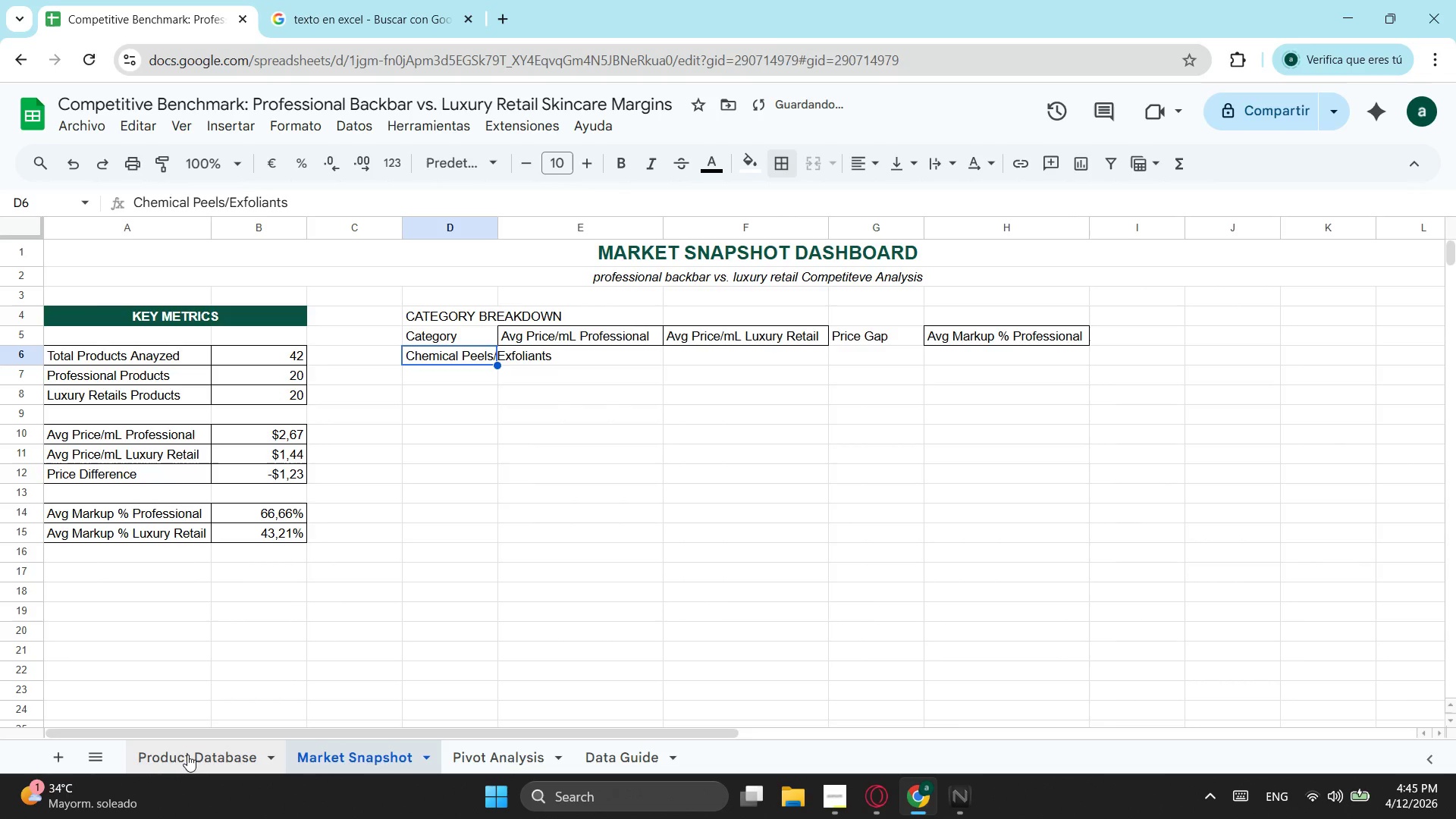 
left_click([187, 755])
 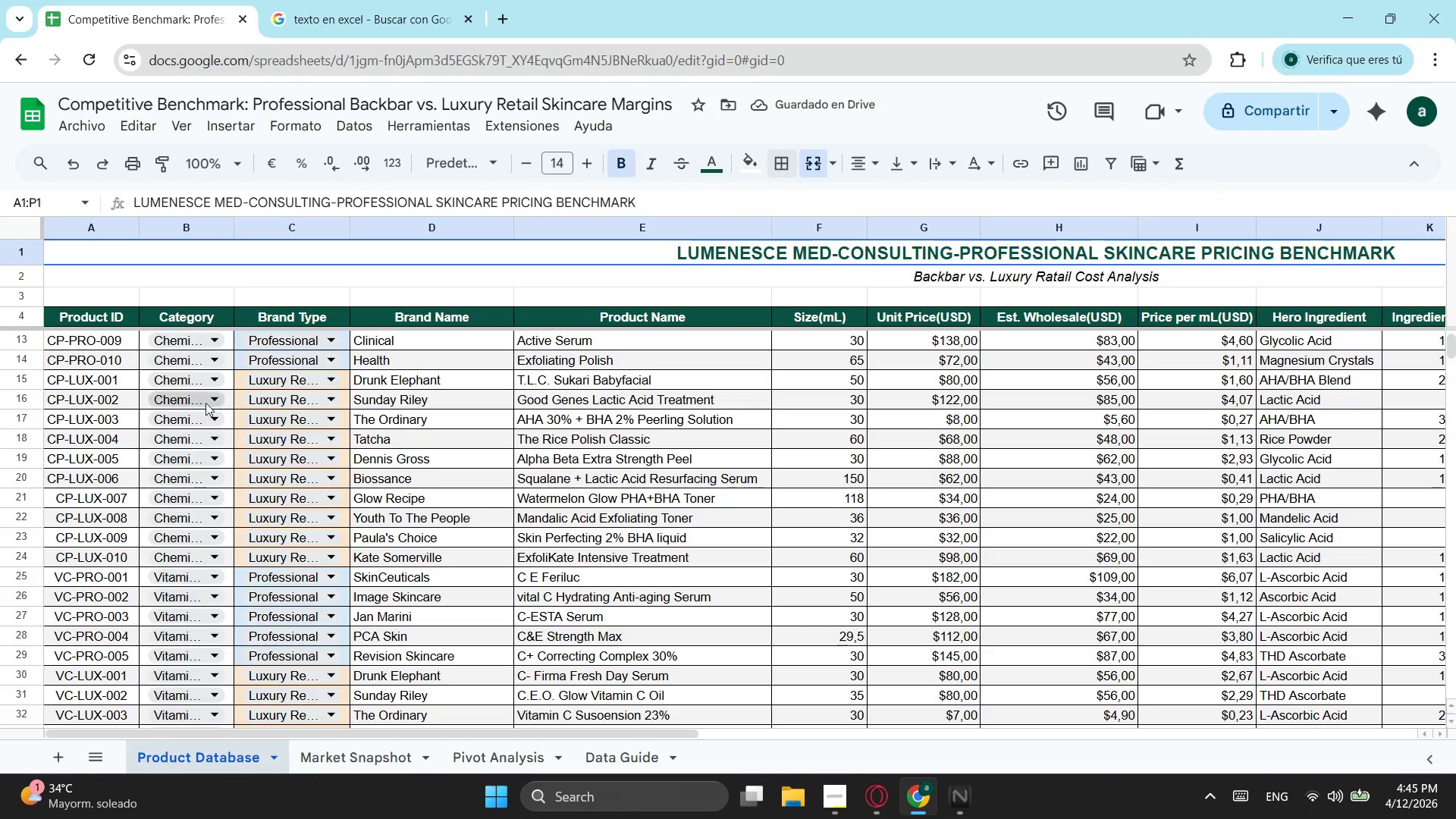 
left_click([210, 394])
 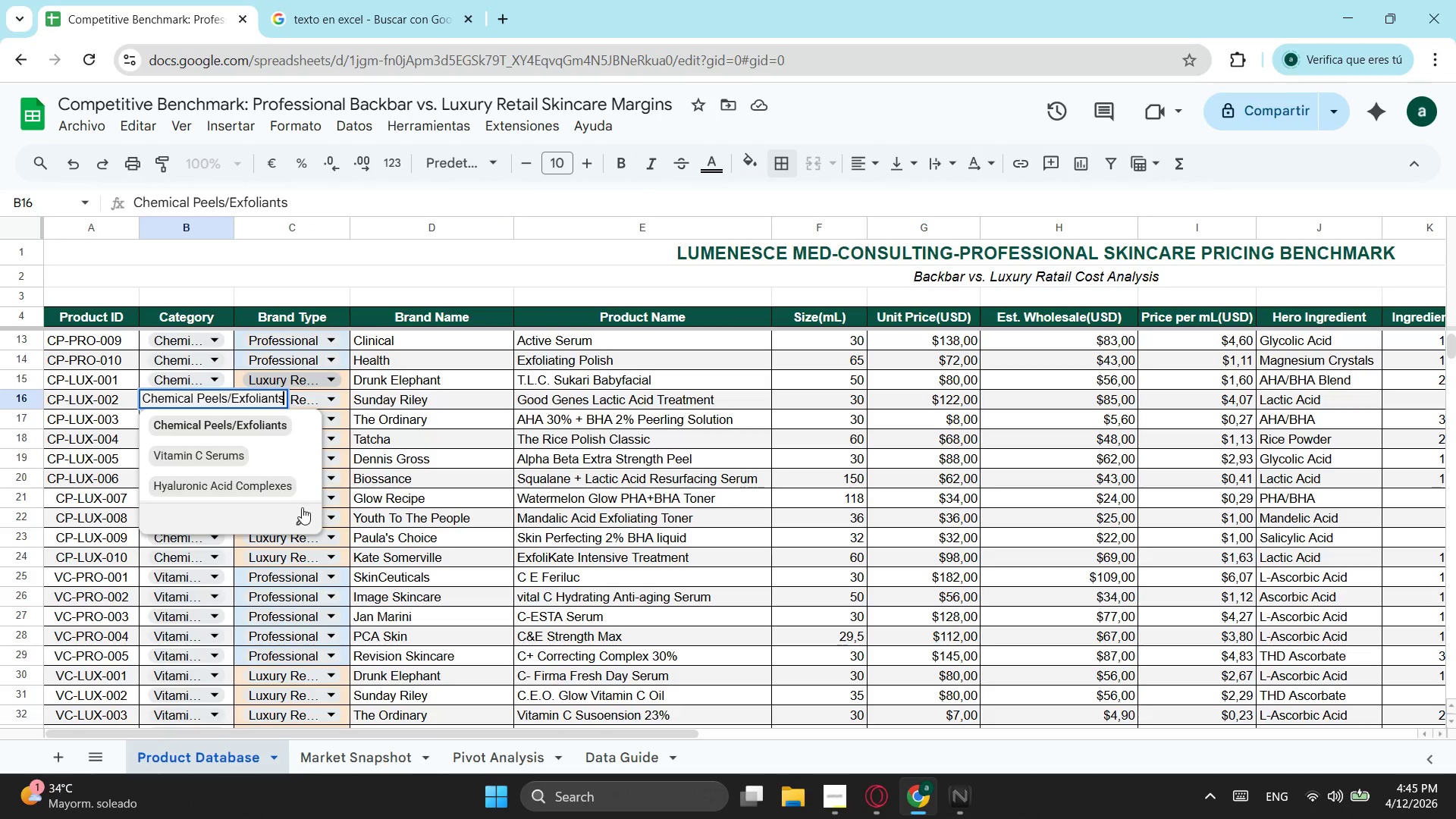 
left_click([300, 517])
 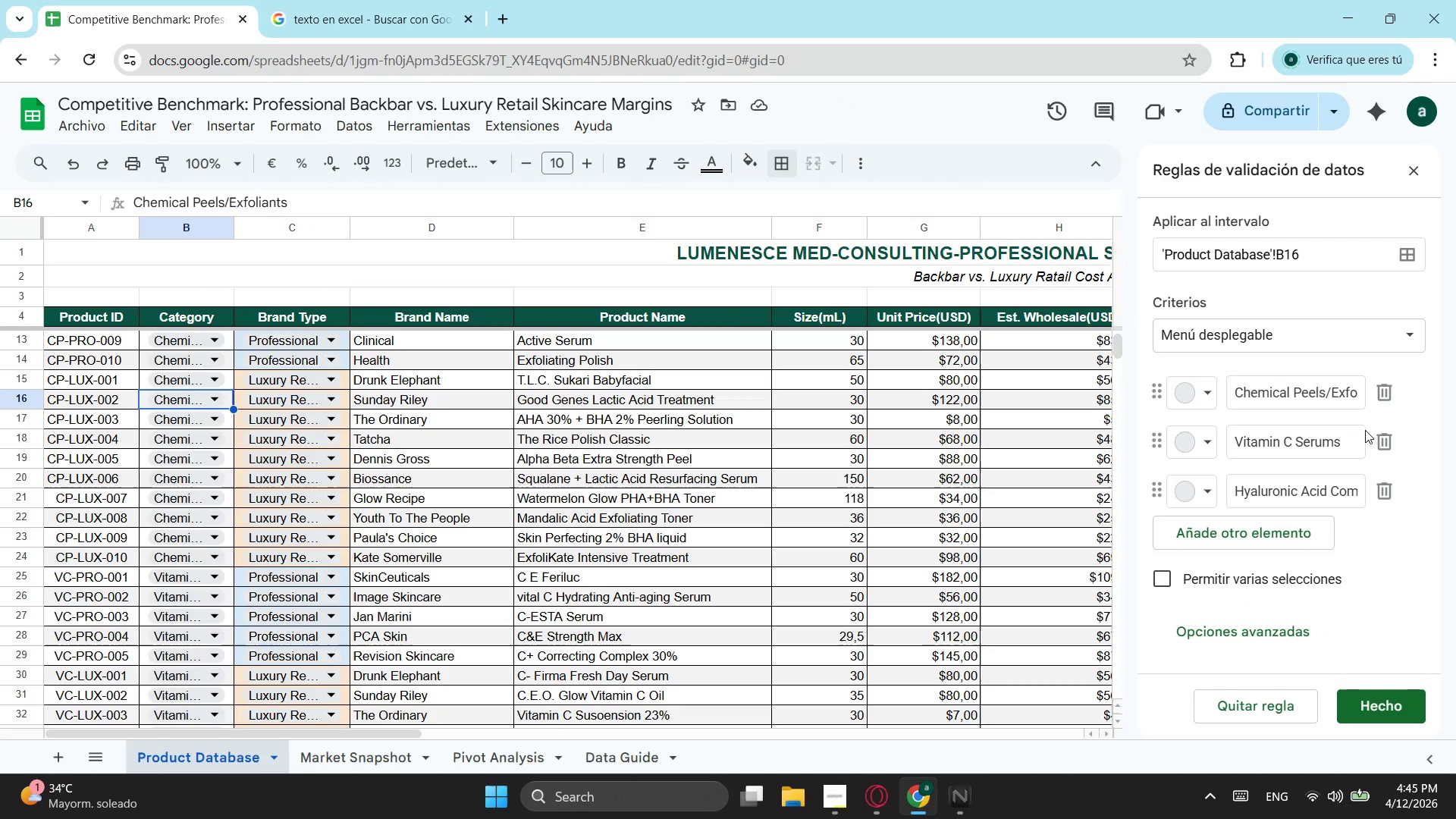 
left_click_drag(start_coordinate=[1345, 443], to_coordinate=[1160, 472])
 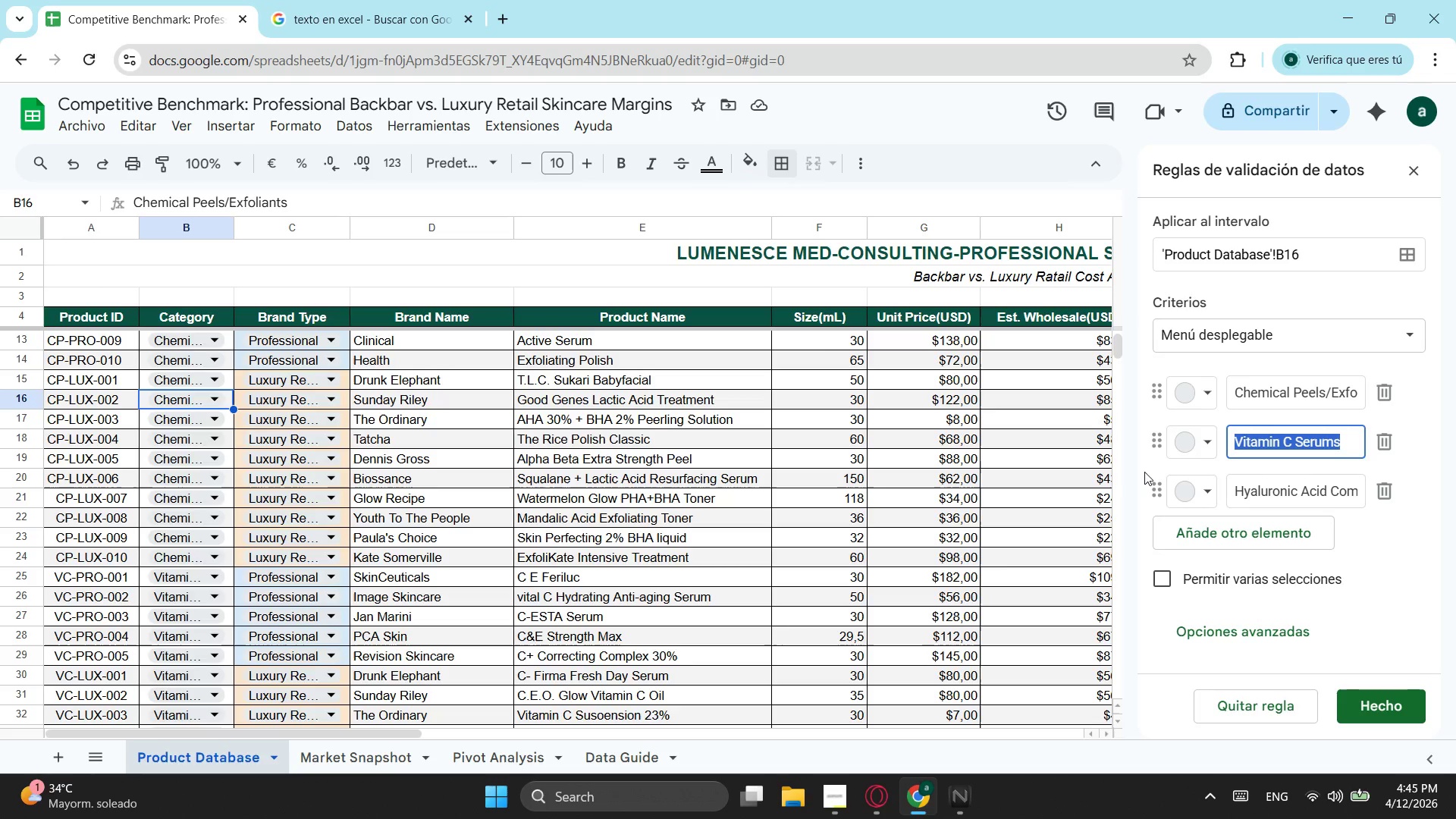 
key(Control+ControlLeft)
 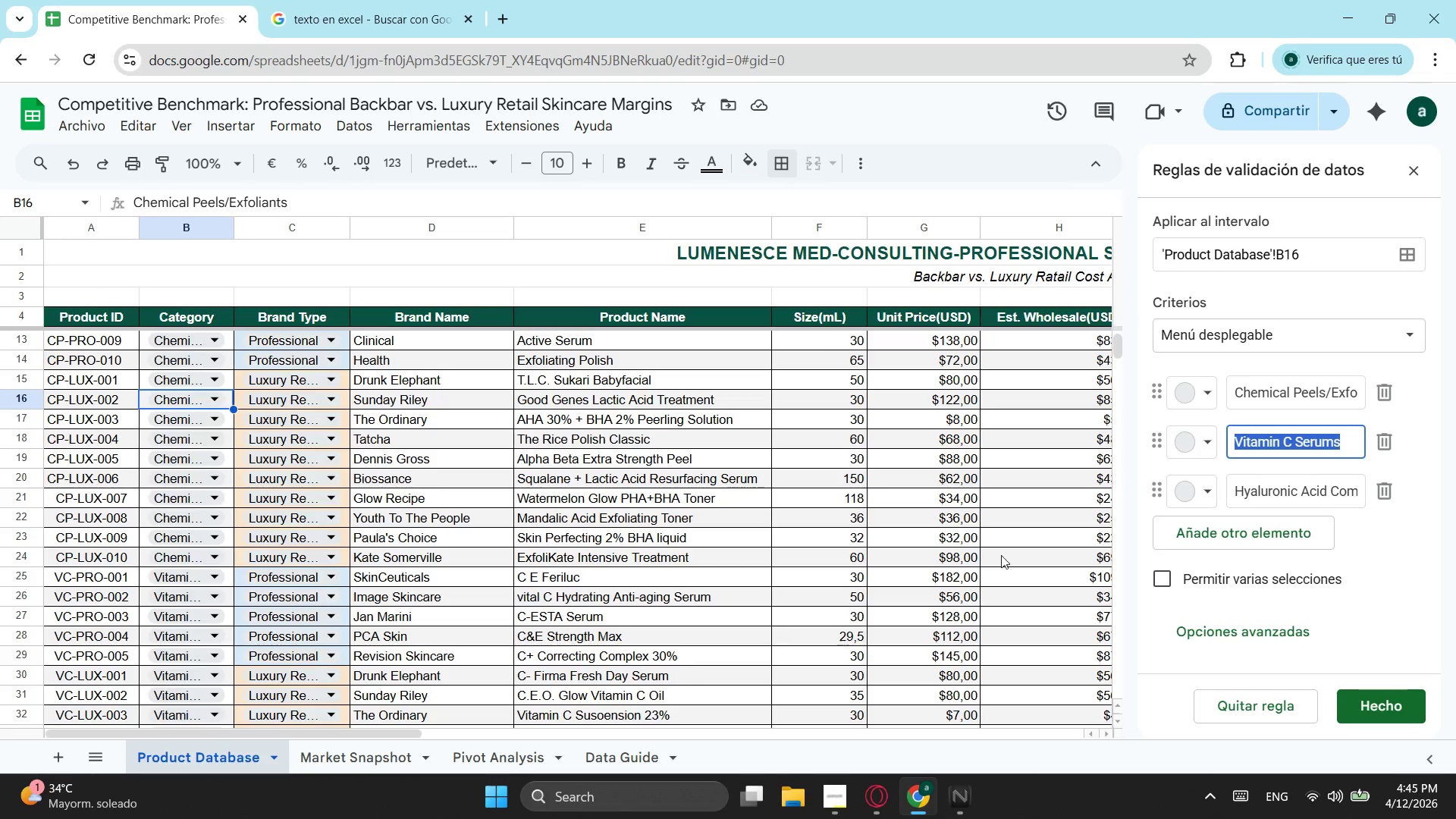 
key(Control+C)
 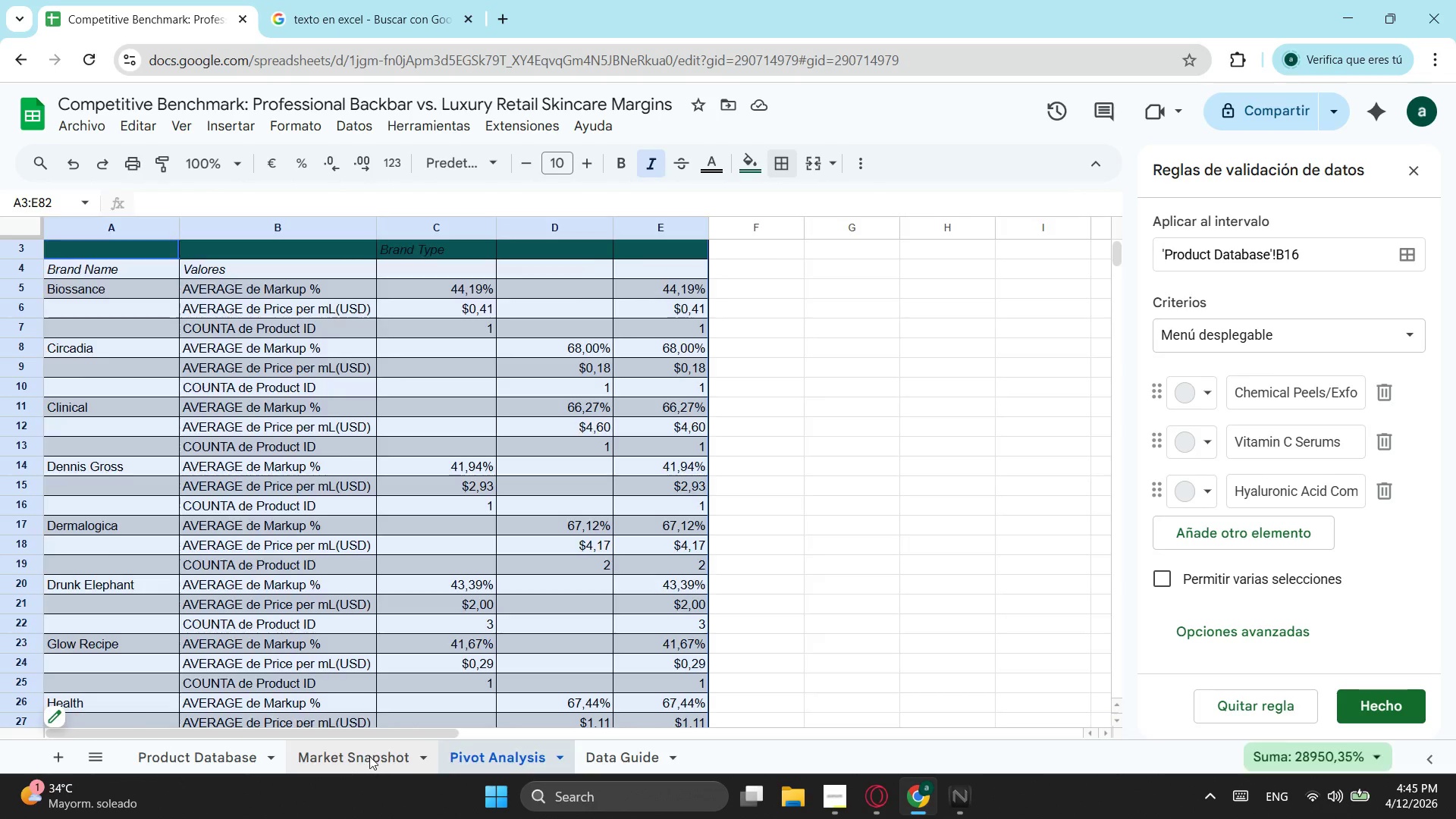 
left_click([445, 367])
 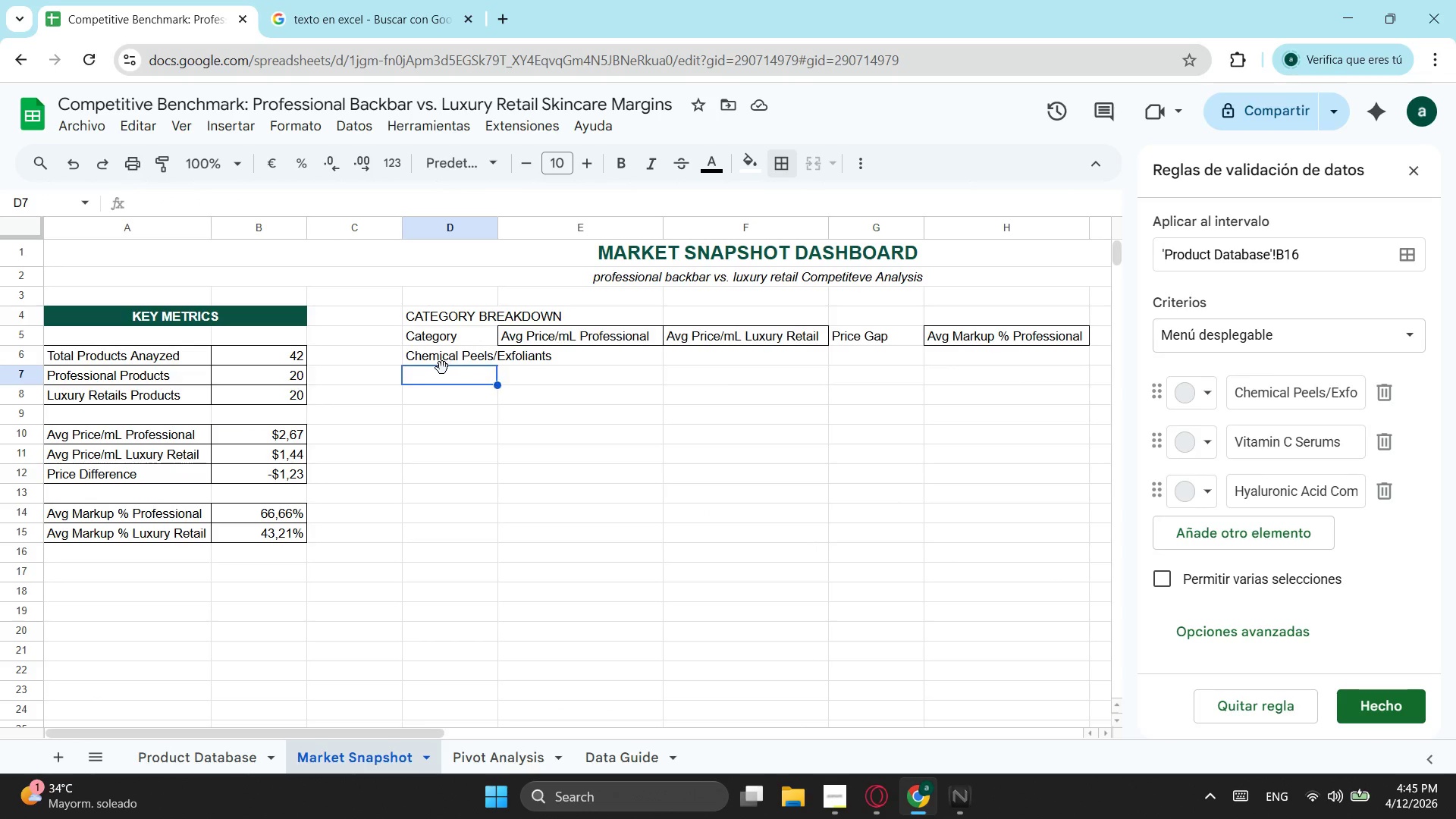 
key(Control+ControlLeft)
 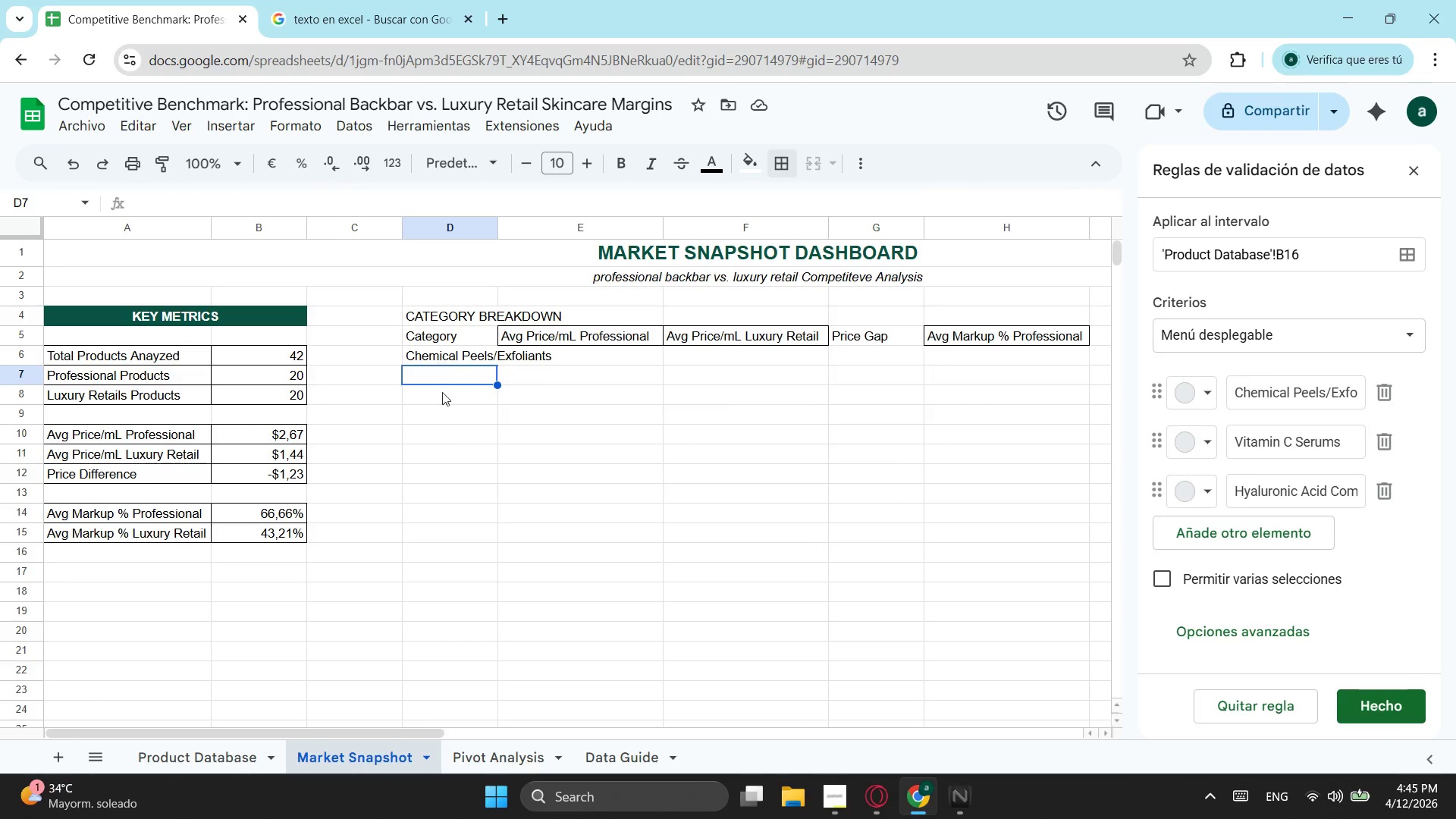 
key(Control+V)
 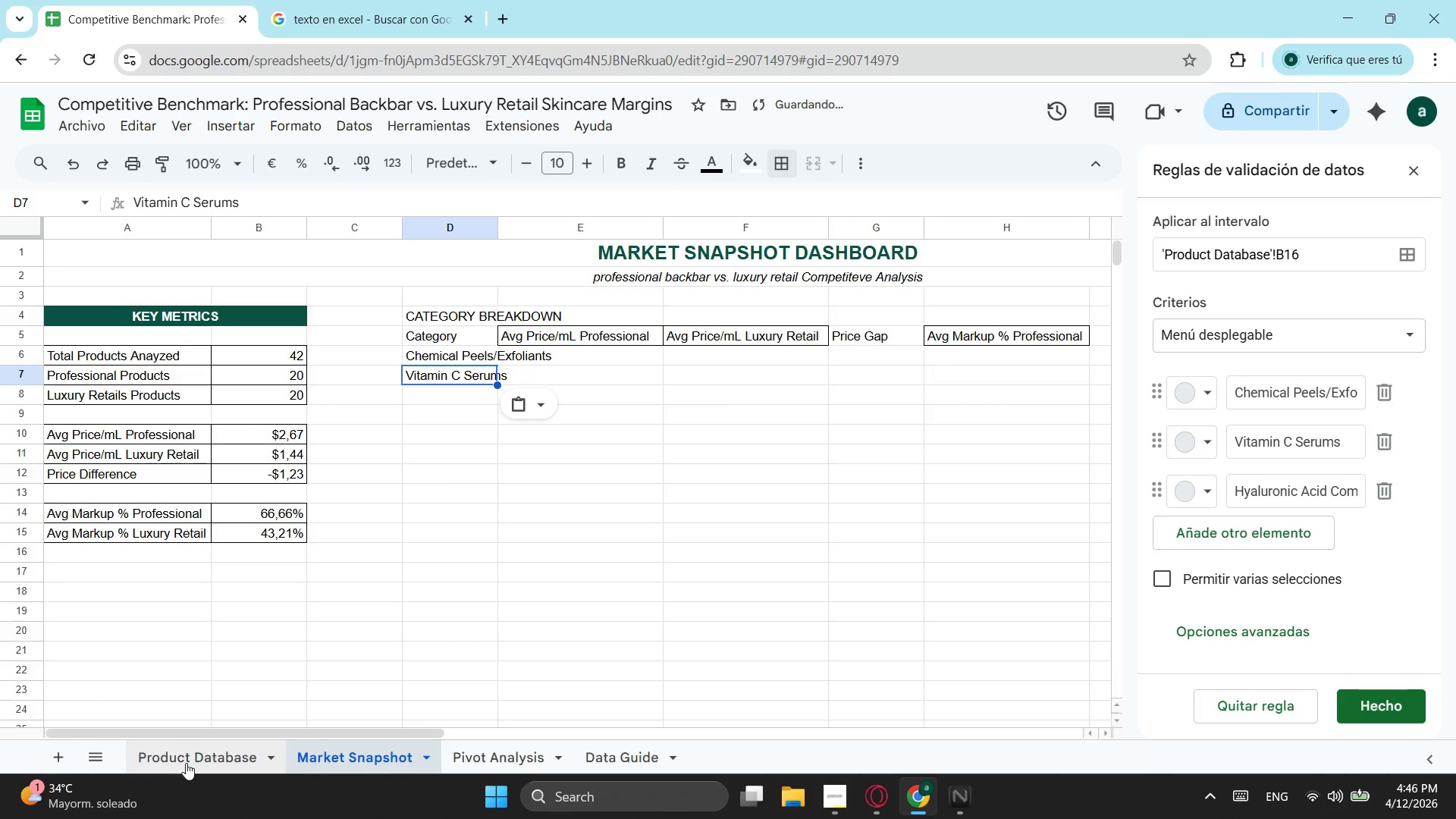 
left_click([186, 763])
 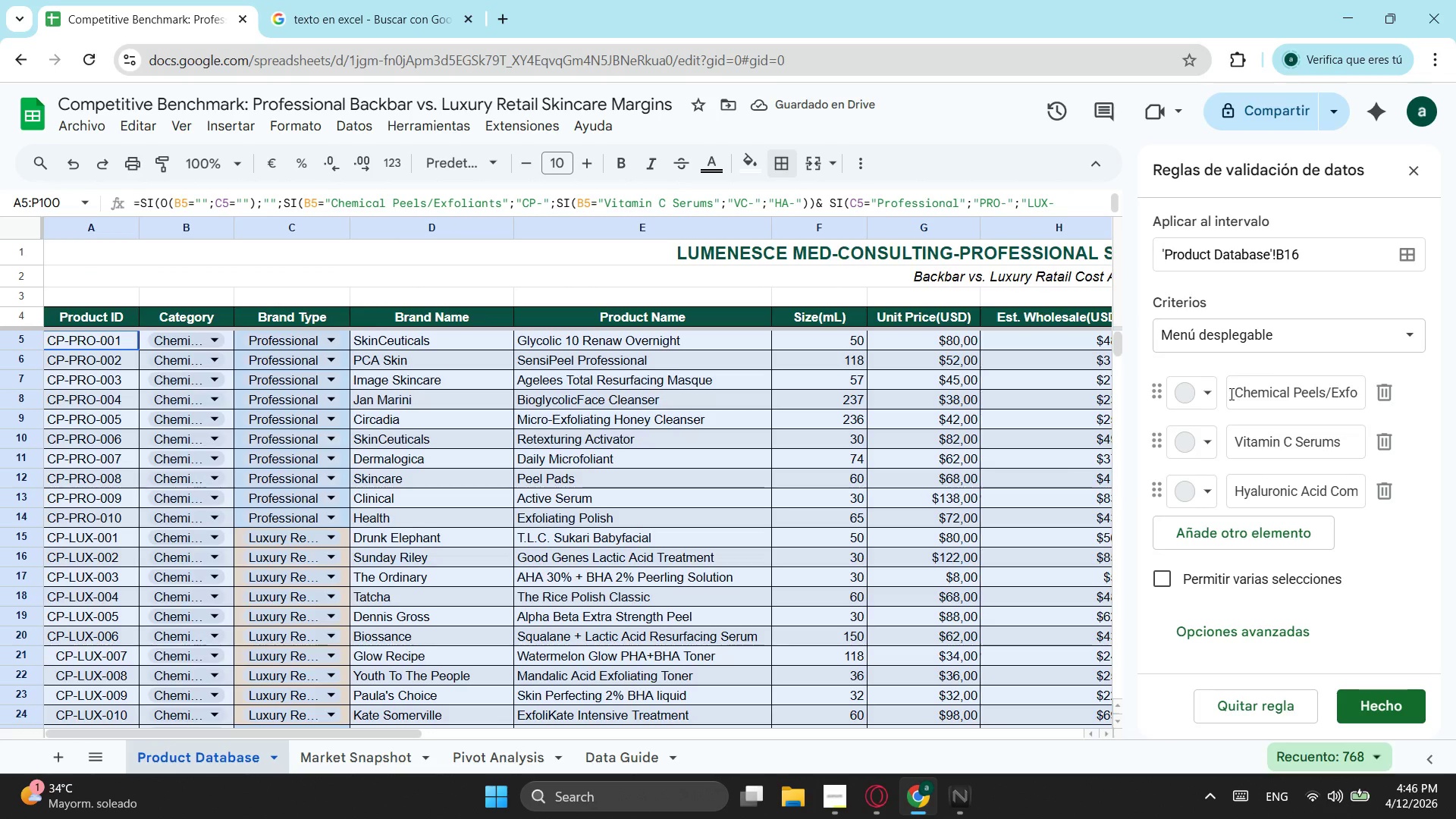 
left_click_drag(start_coordinate=[1230, 394], to_coordinate=[1455, 390])
 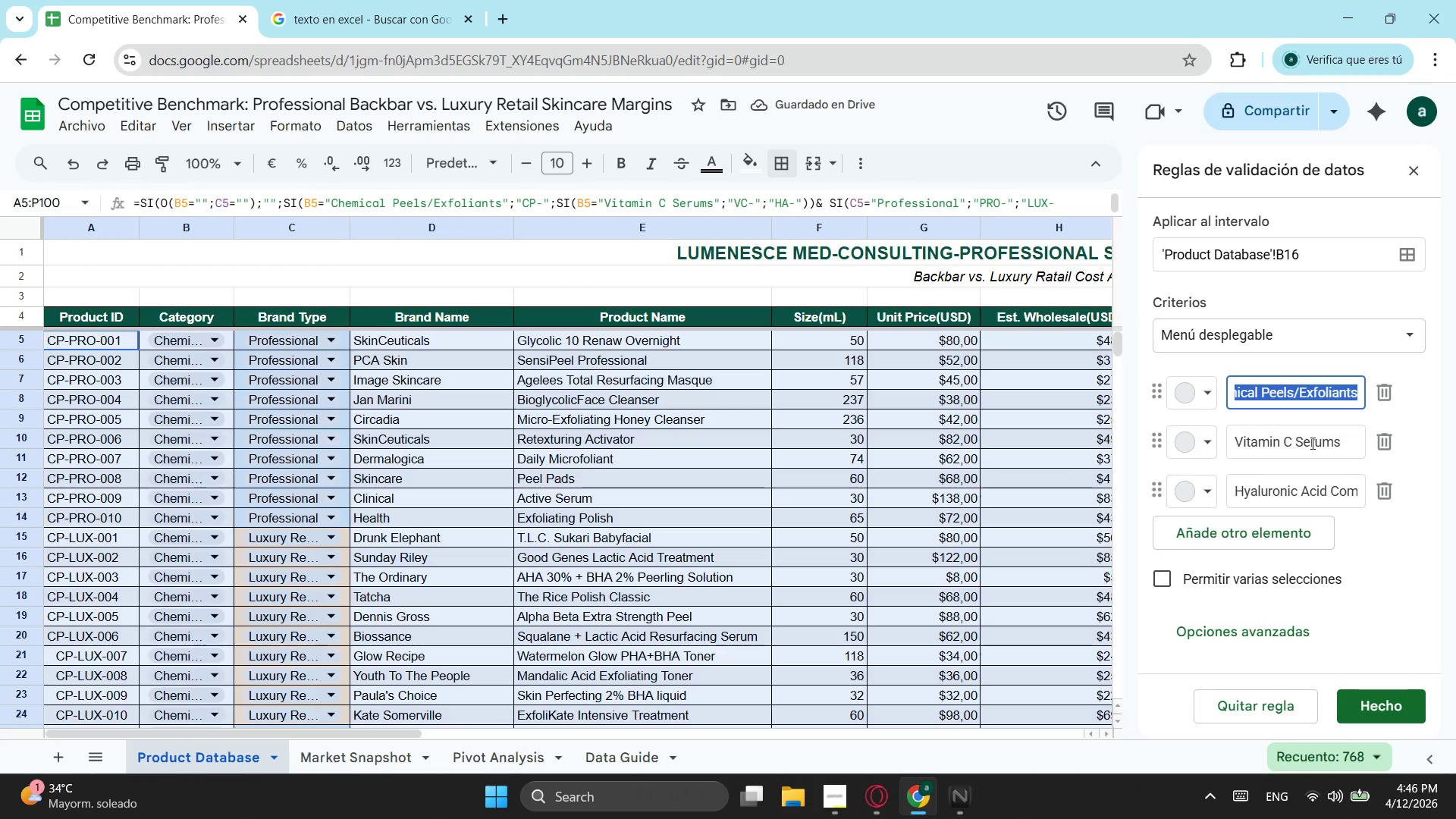 
key(Control+ControlLeft)
 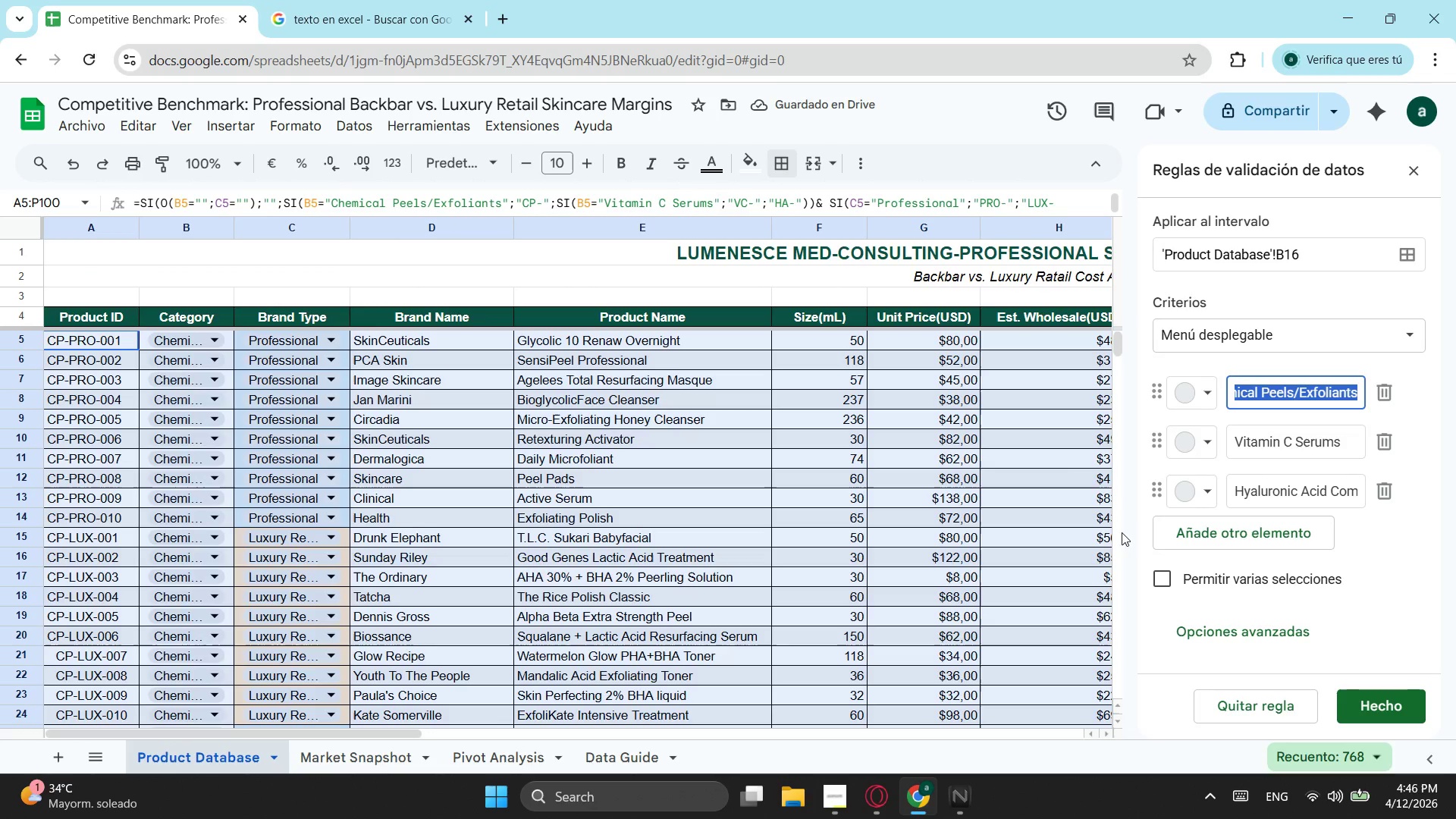 
key(Control+C)
 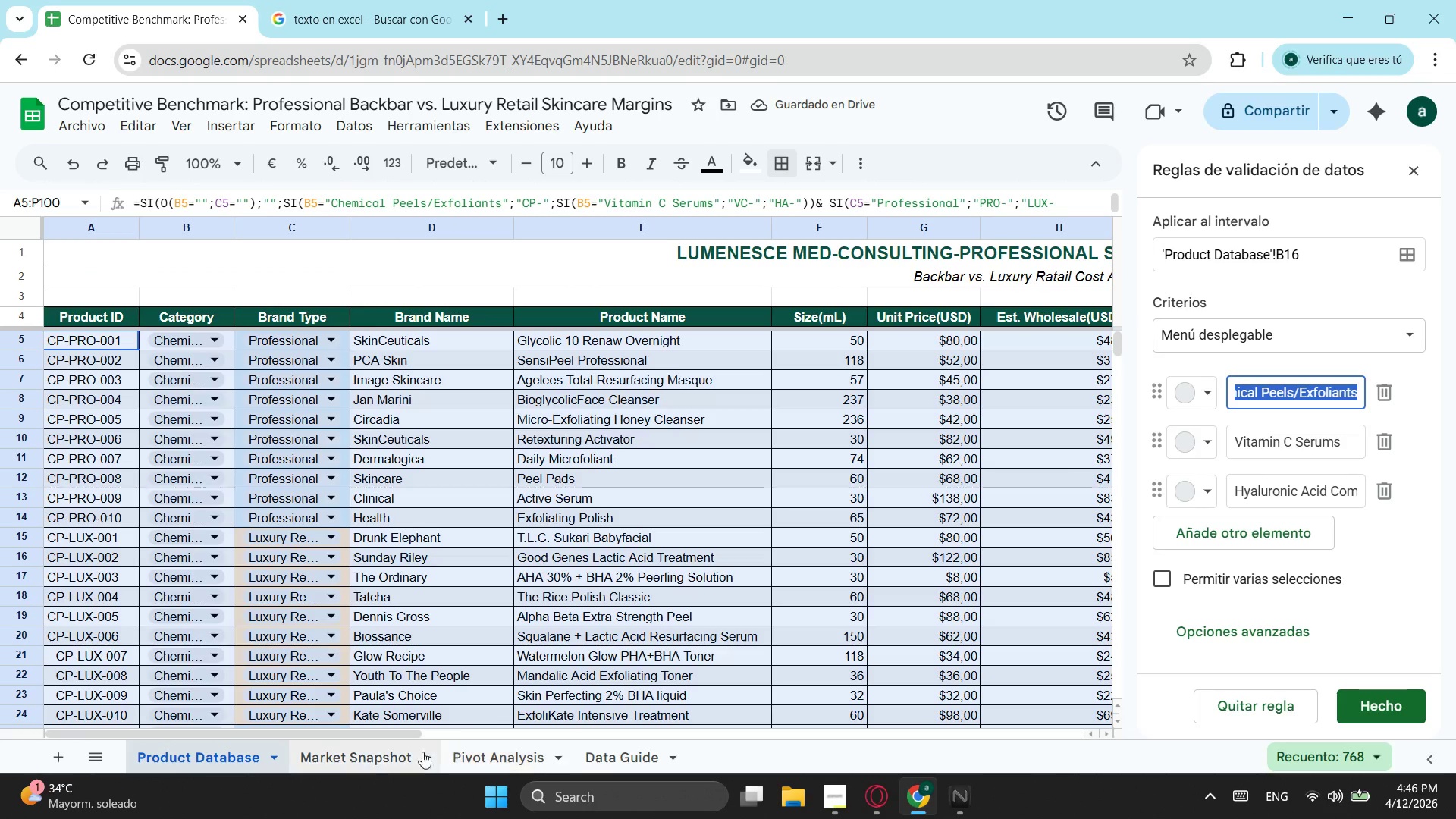 
left_click([369, 752])
 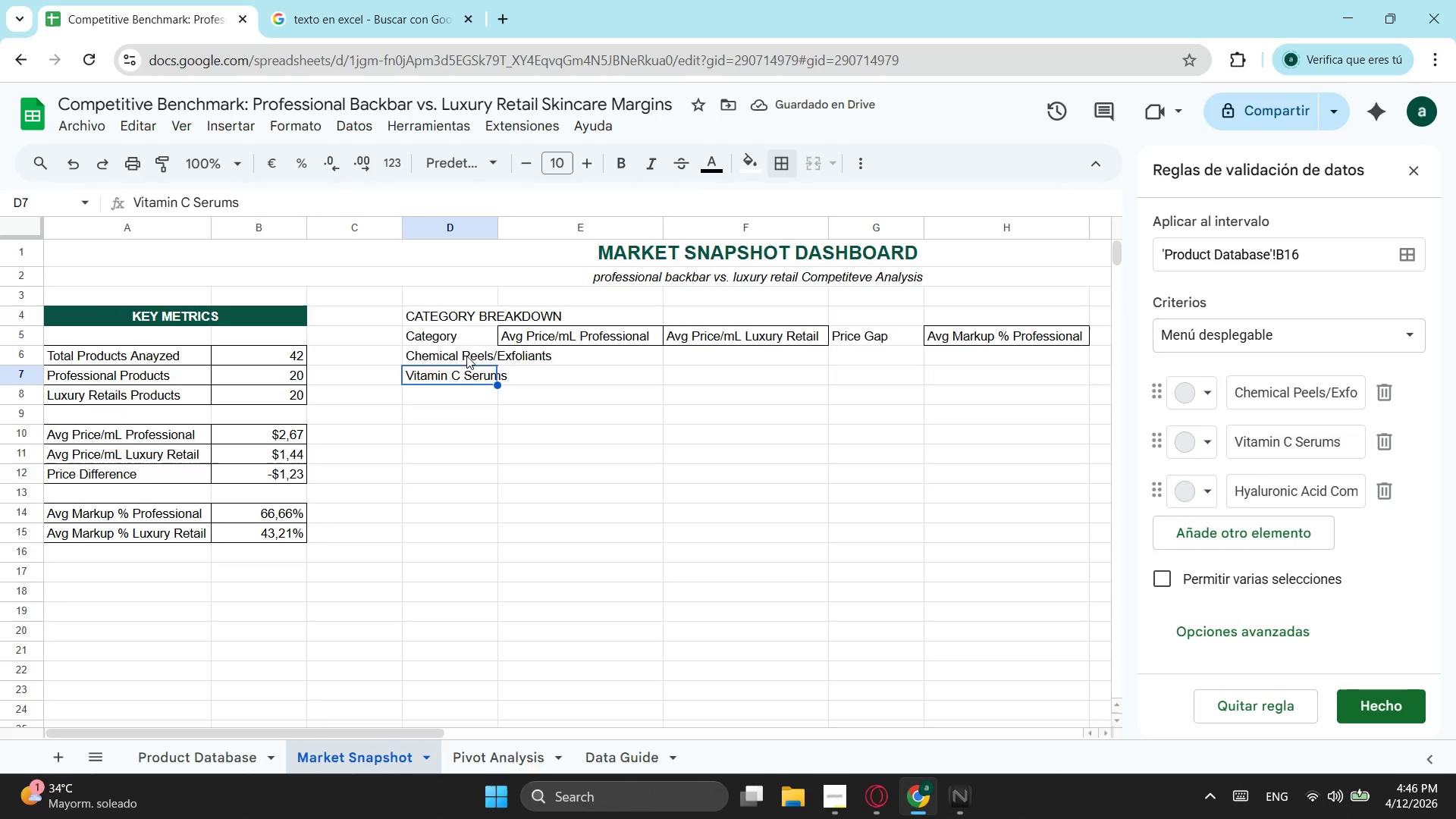 
left_click([463, 353])
 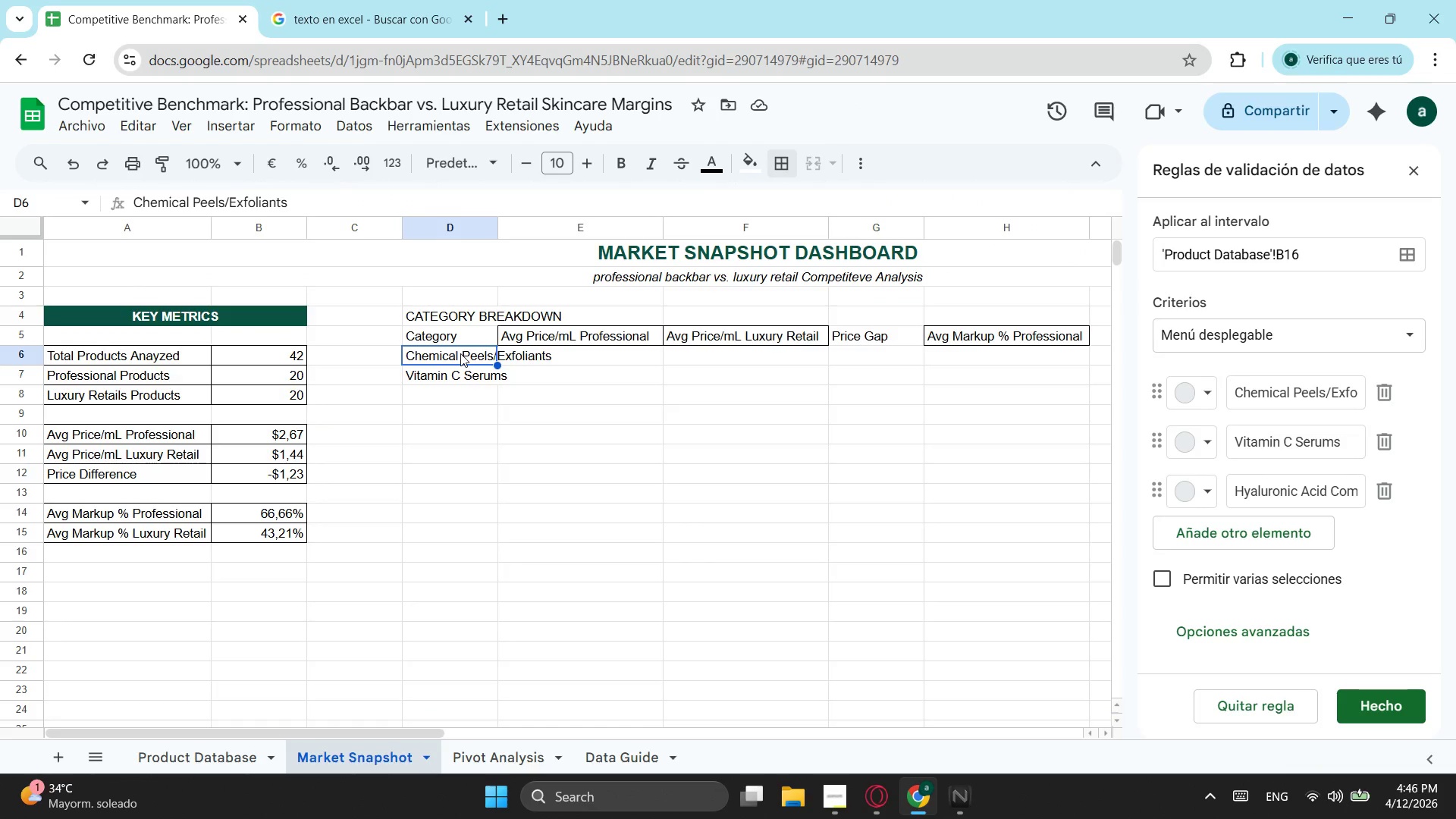 
key(Control+ControlLeft)
 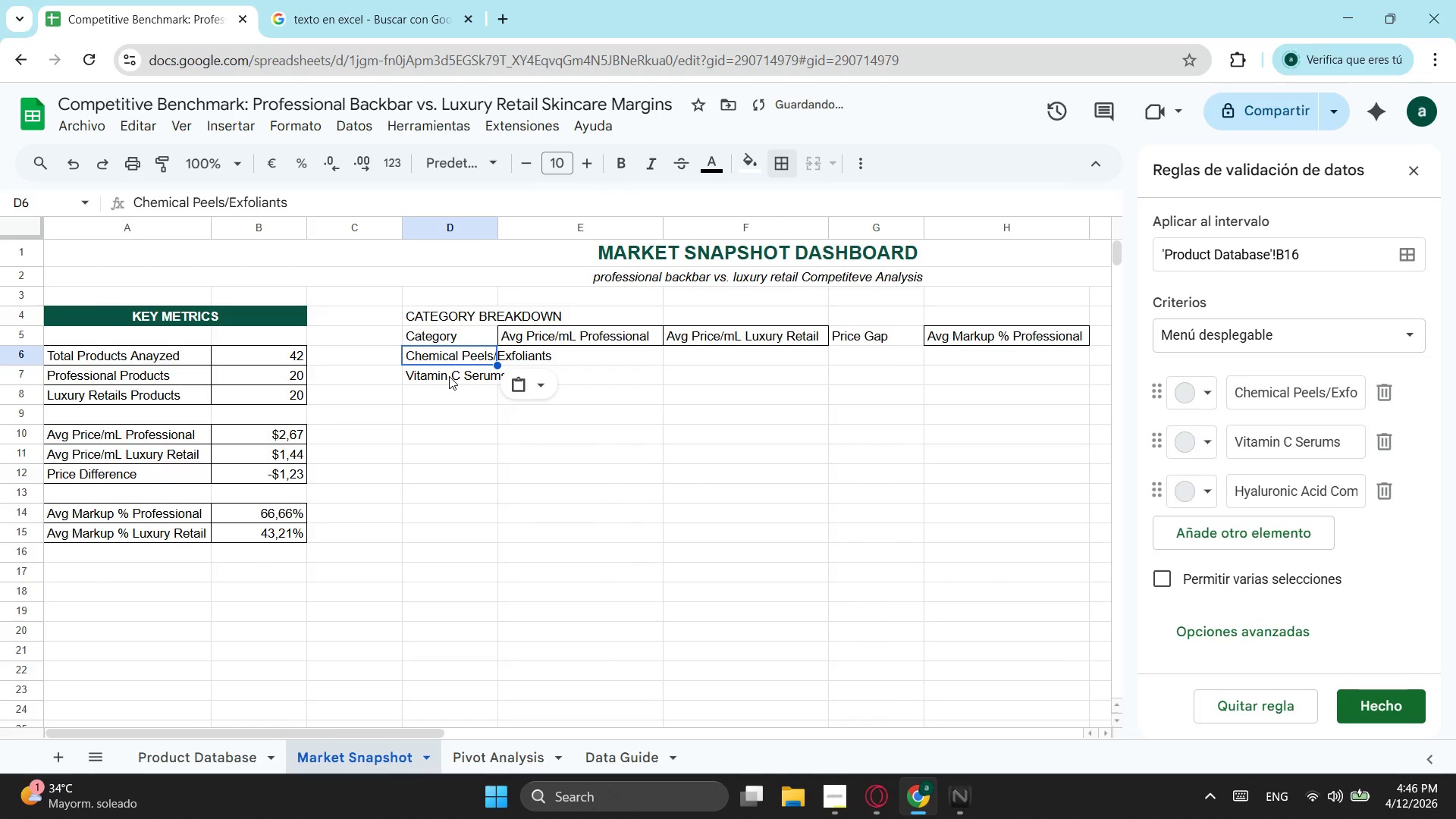 
key(Control+V)
 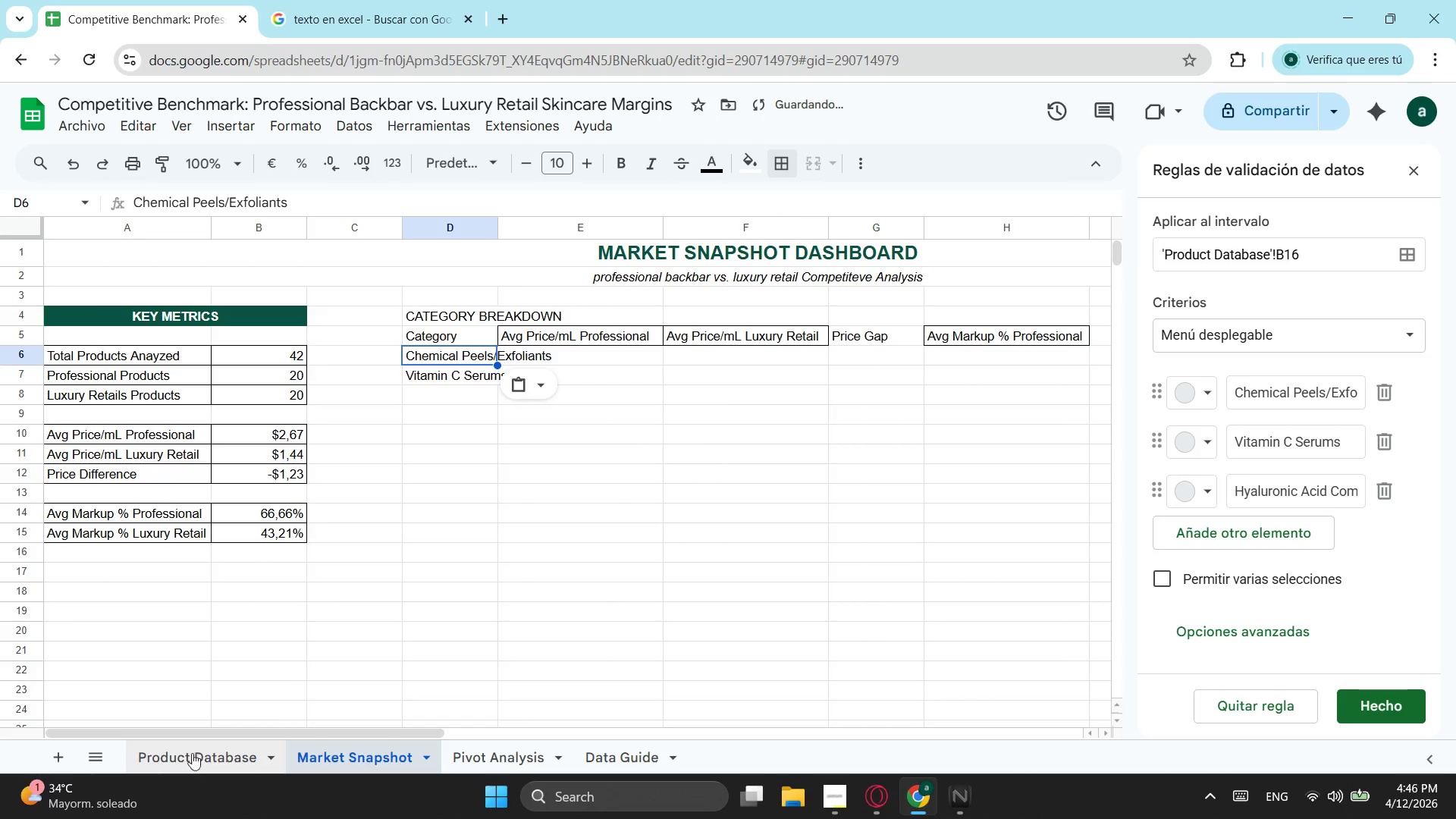 
left_click([190, 756])
 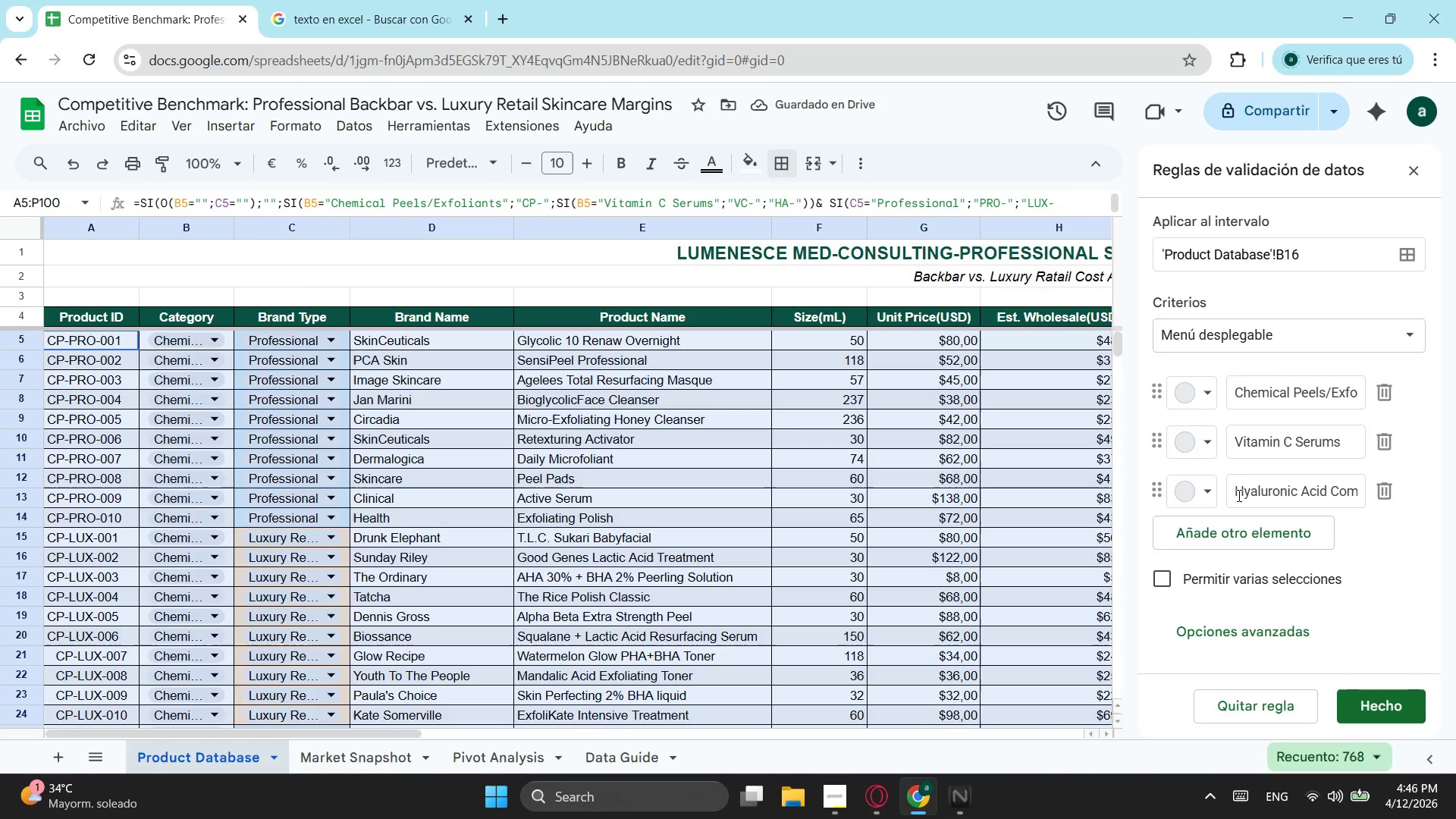 
left_click_drag(start_coordinate=[1234, 489], to_coordinate=[1455, 496])
 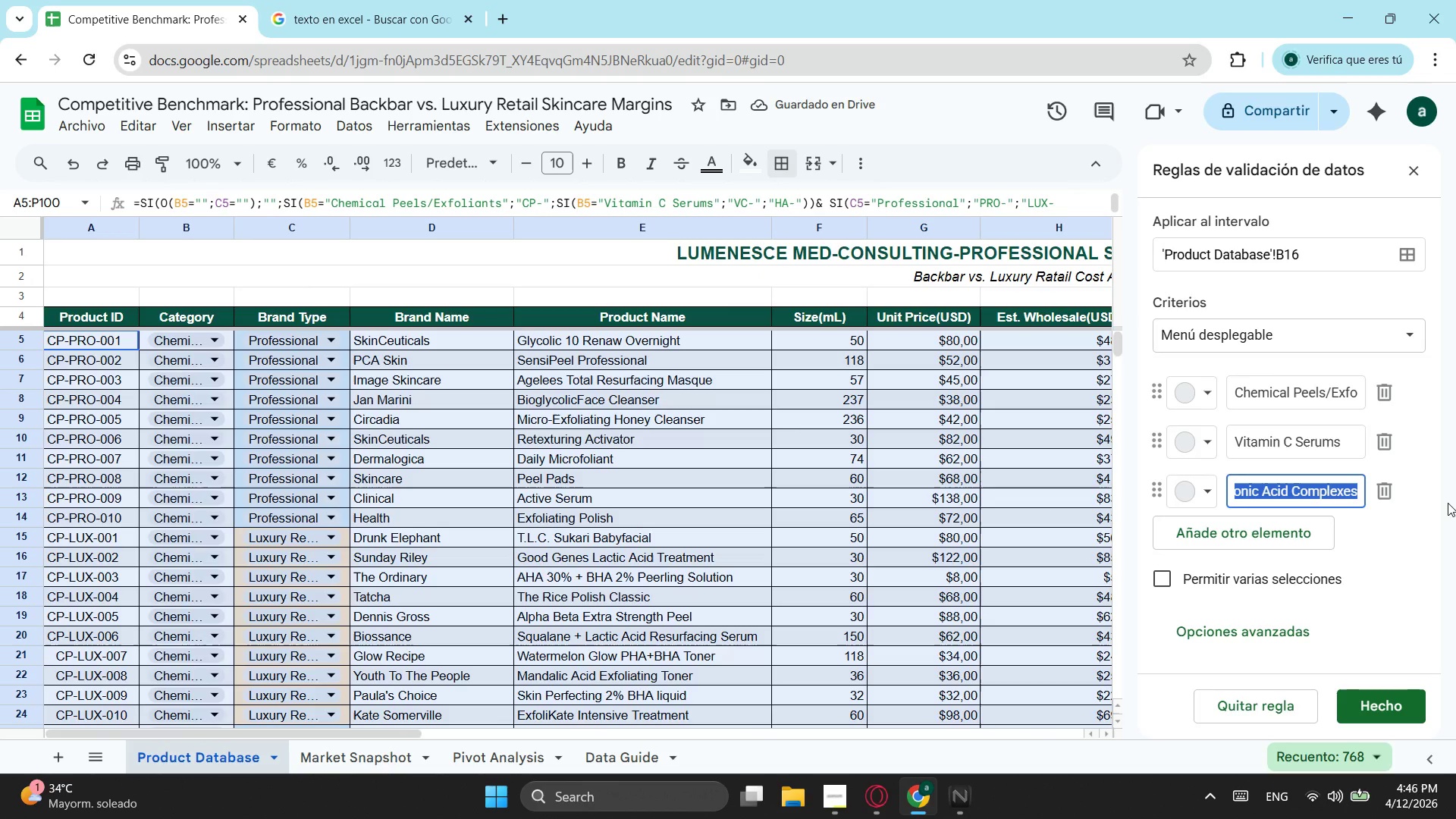 
key(Control+ControlLeft)
 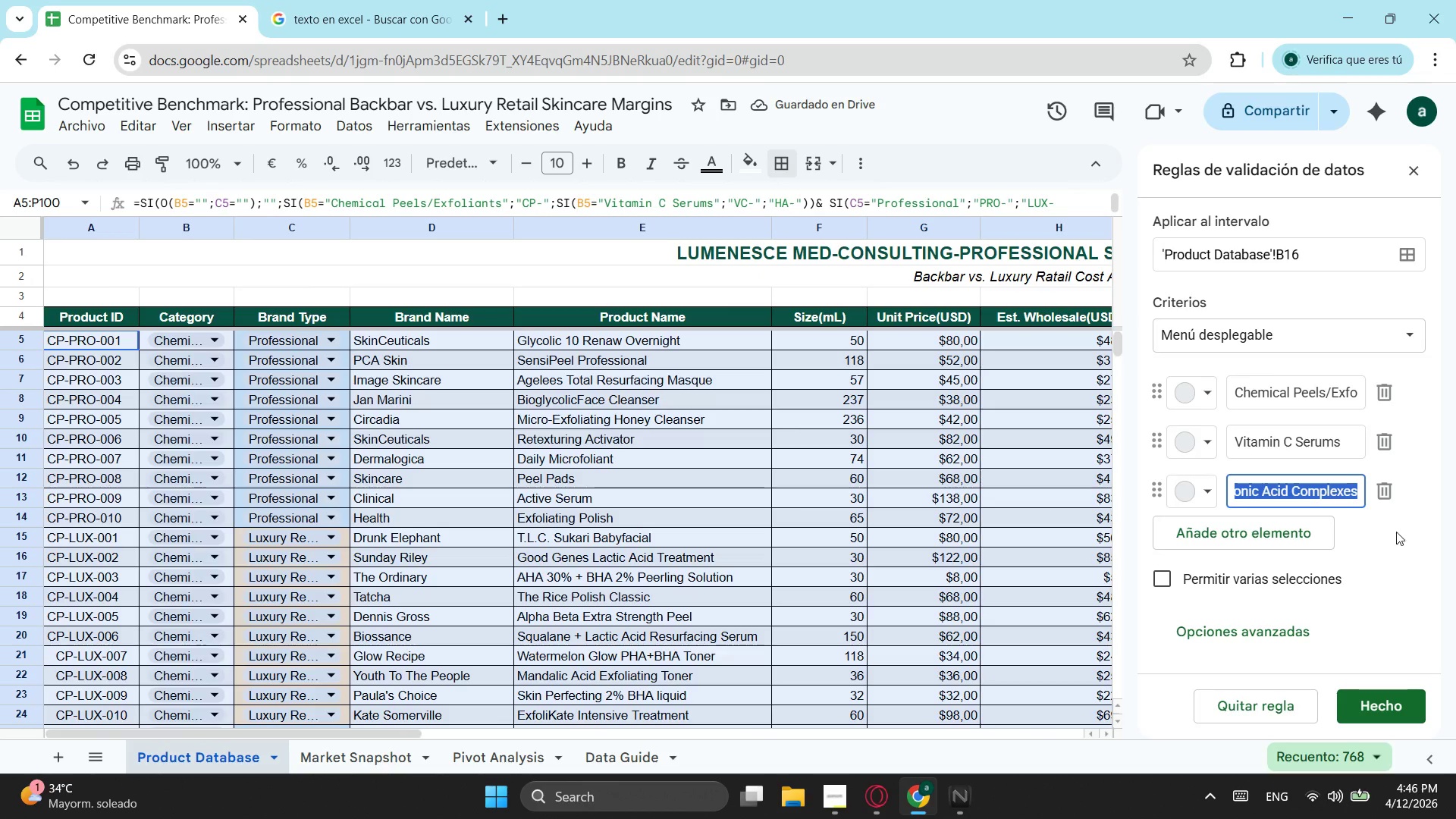 
key(Control+C)
 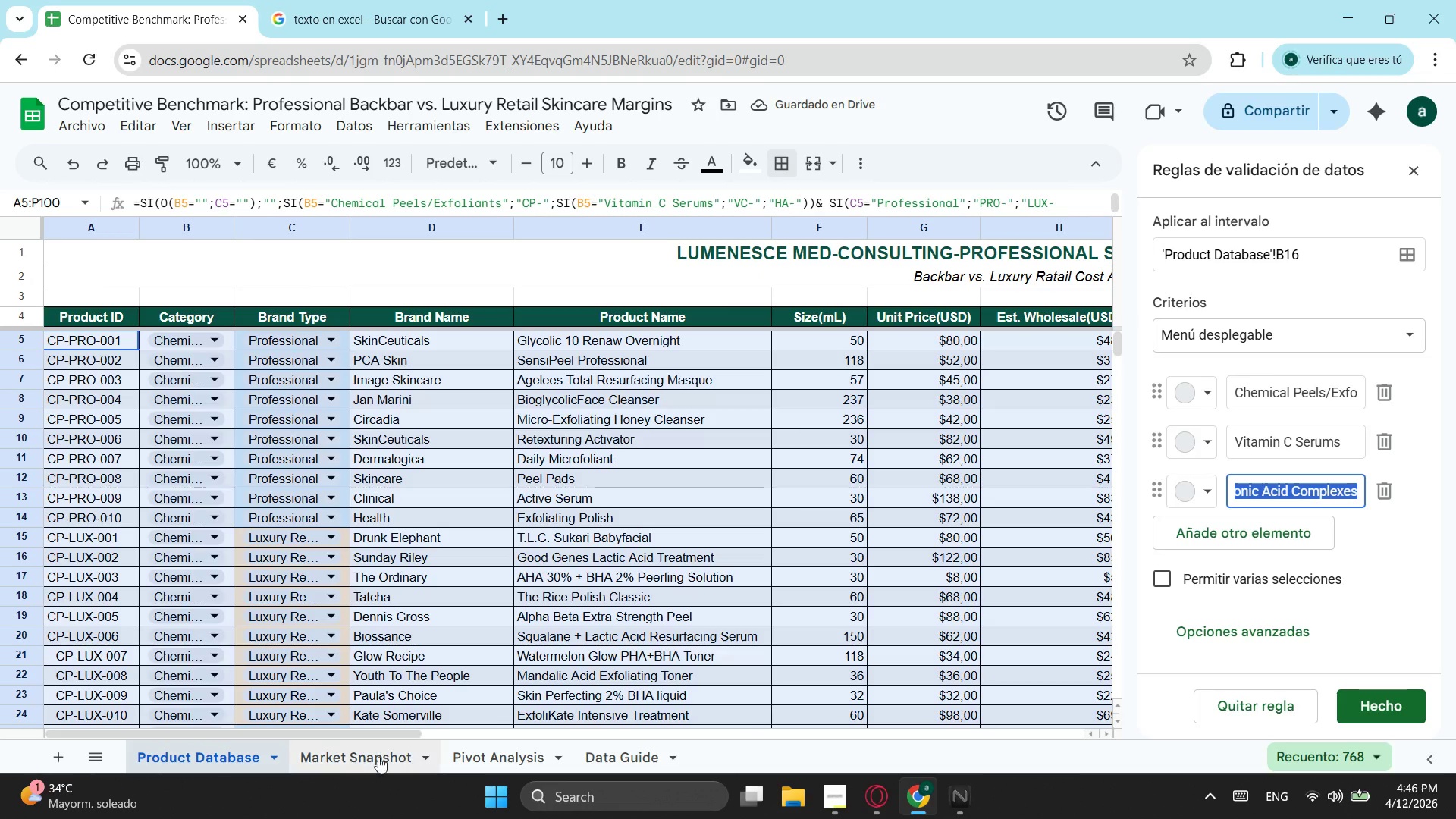 
left_click([378, 757])
 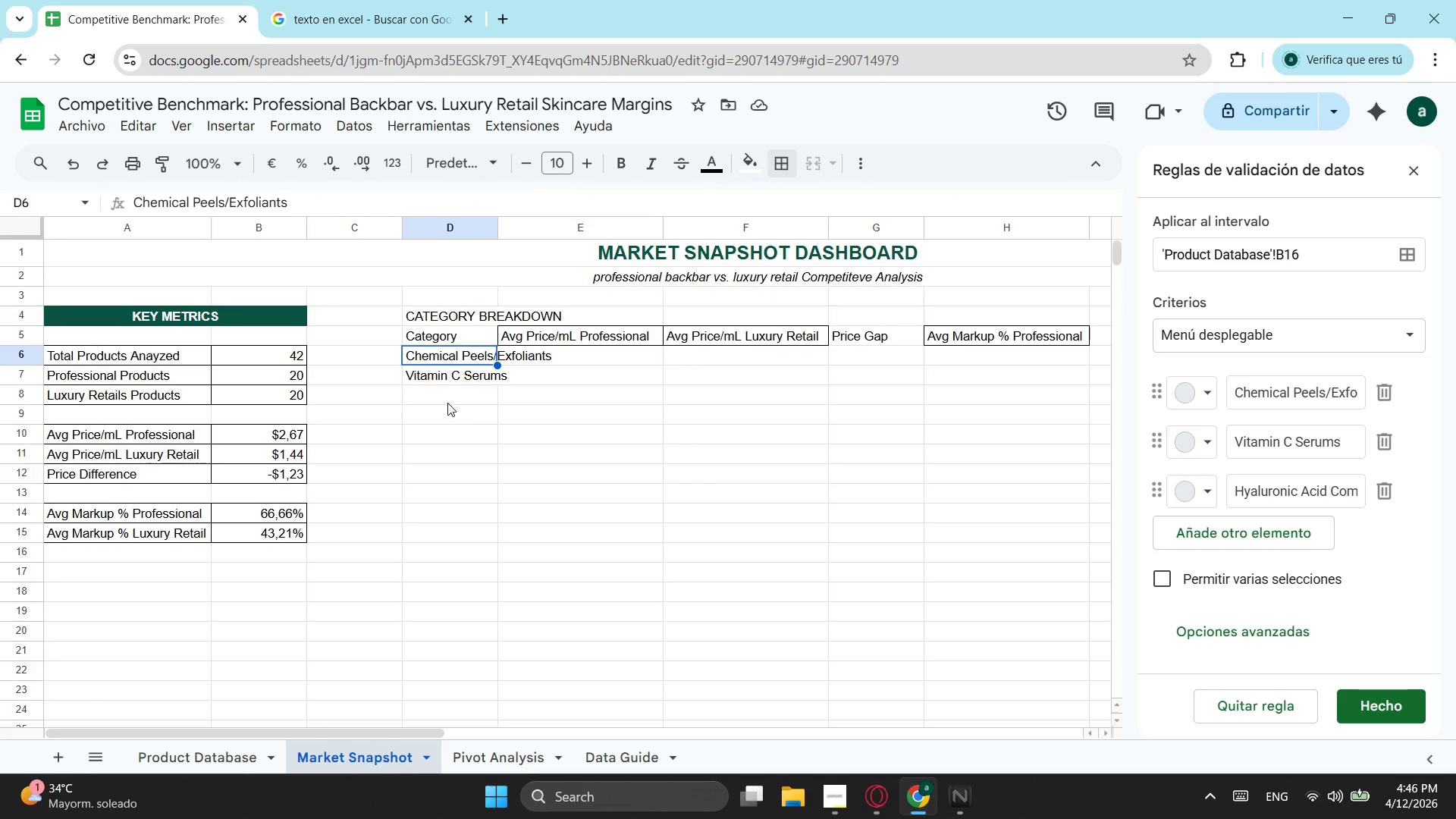 
left_click([447, 403])
 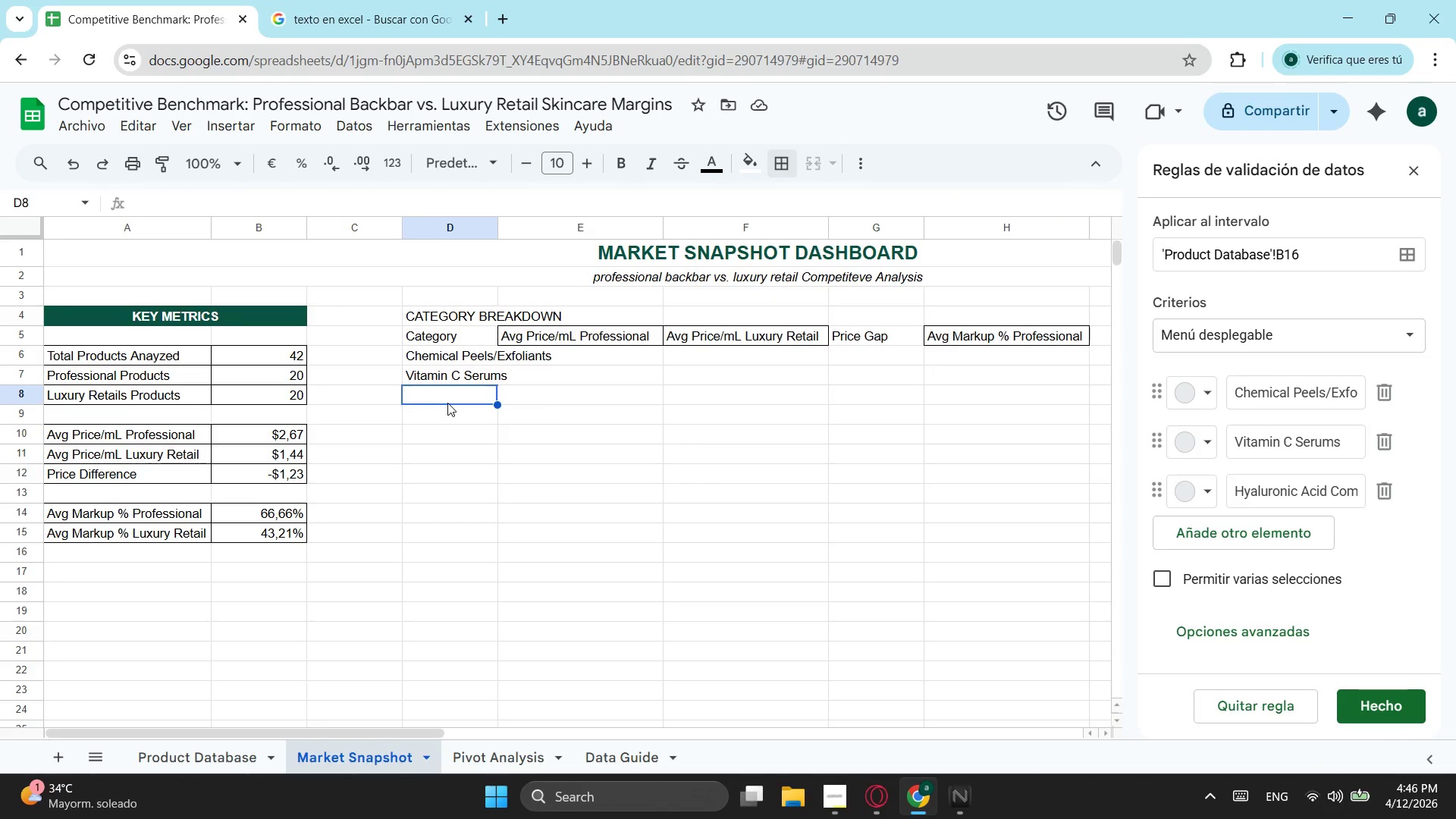 
key(Control+ControlLeft)
 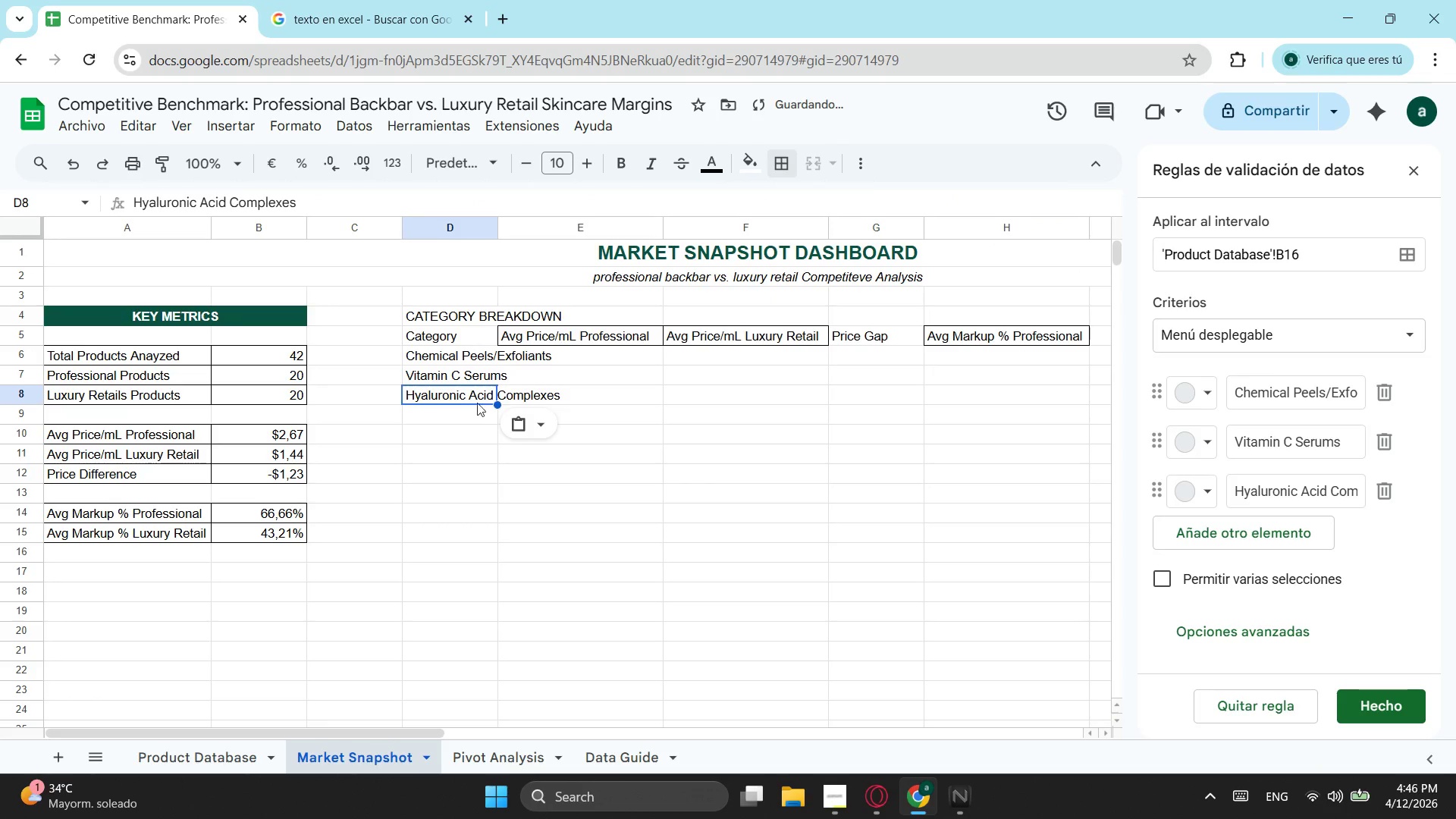 
key(V)
 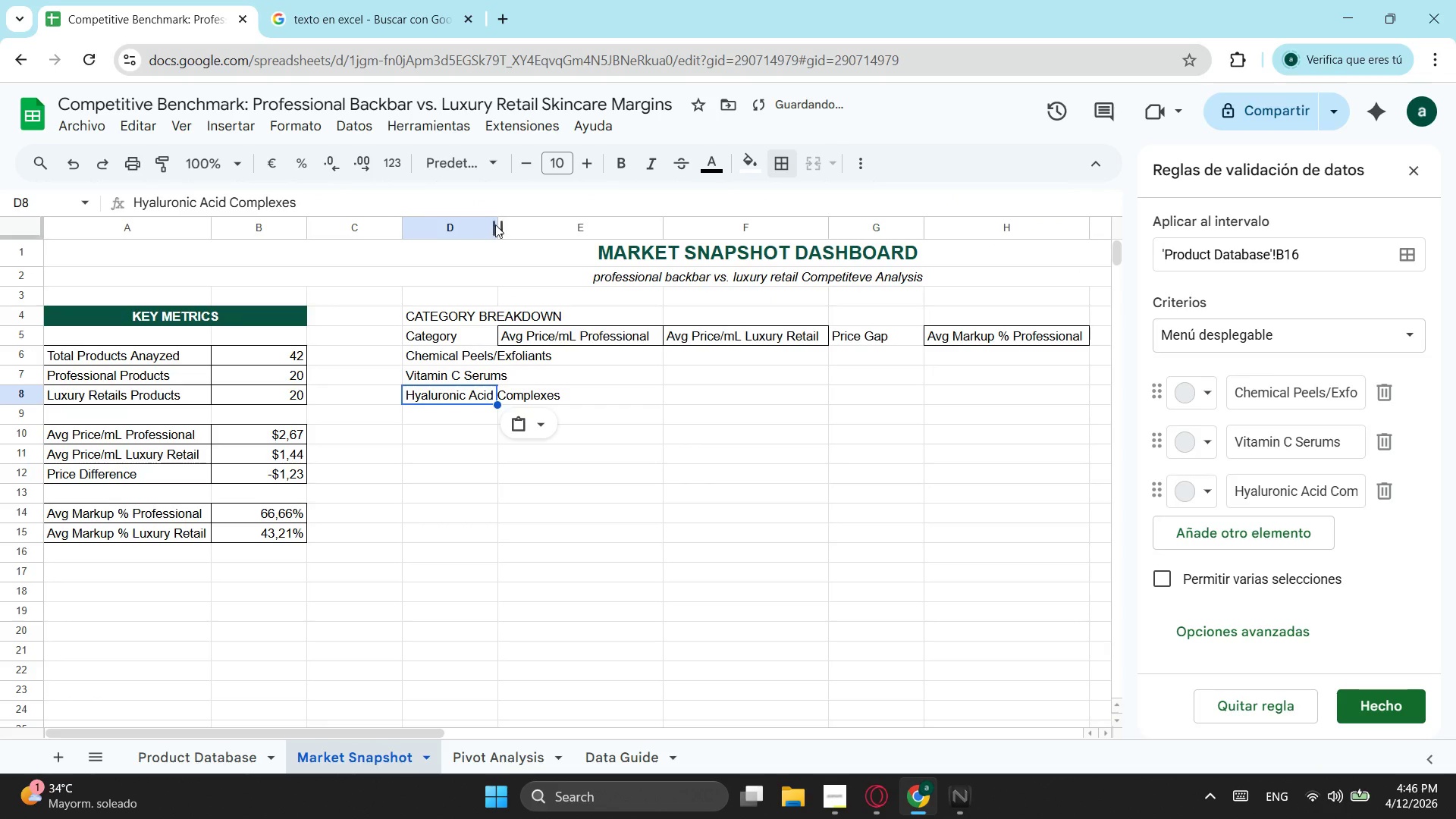 
left_click_drag(start_coordinate=[497, 224], to_coordinate=[567, 236])
 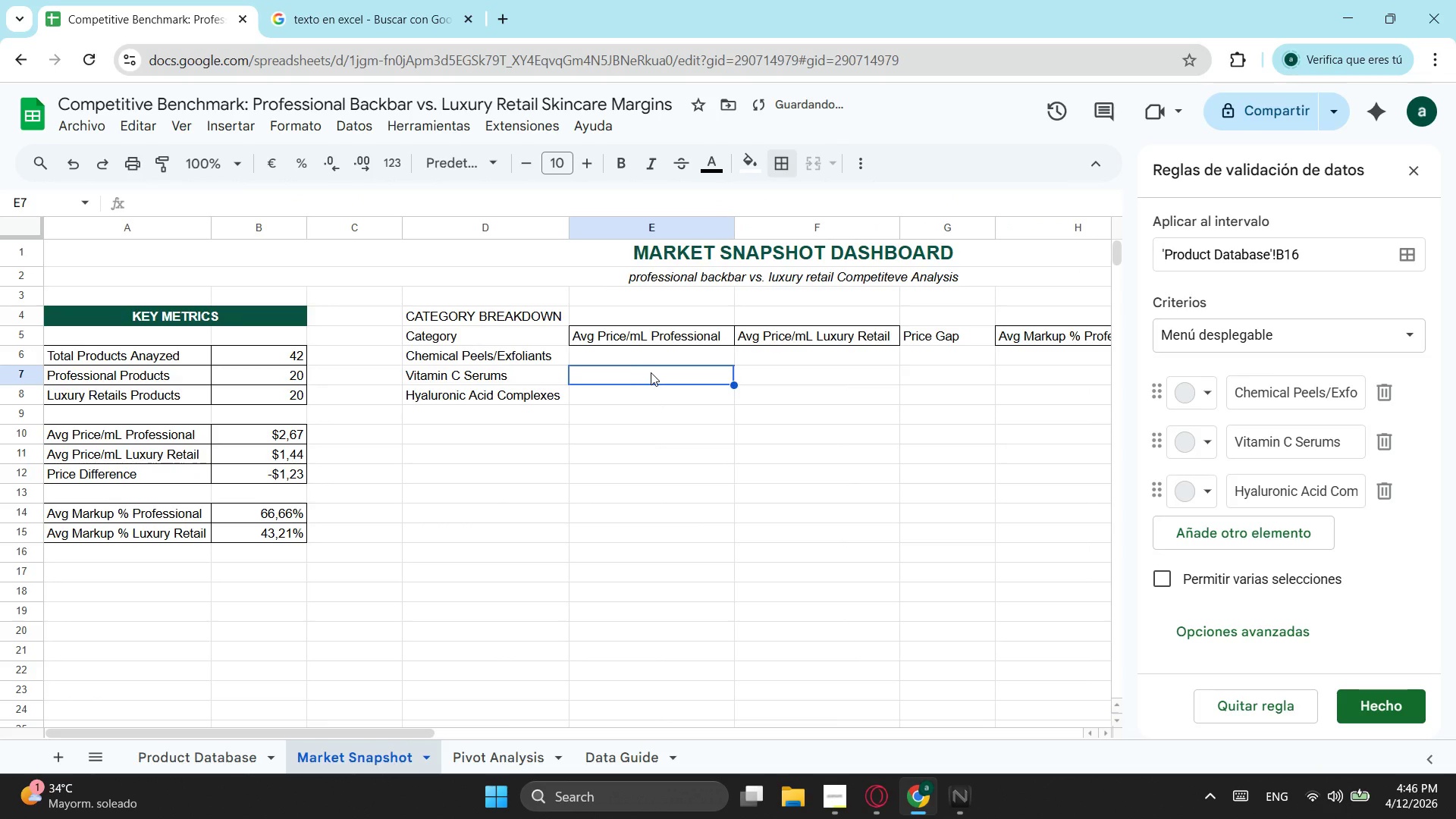 
double_click([654, 366])
 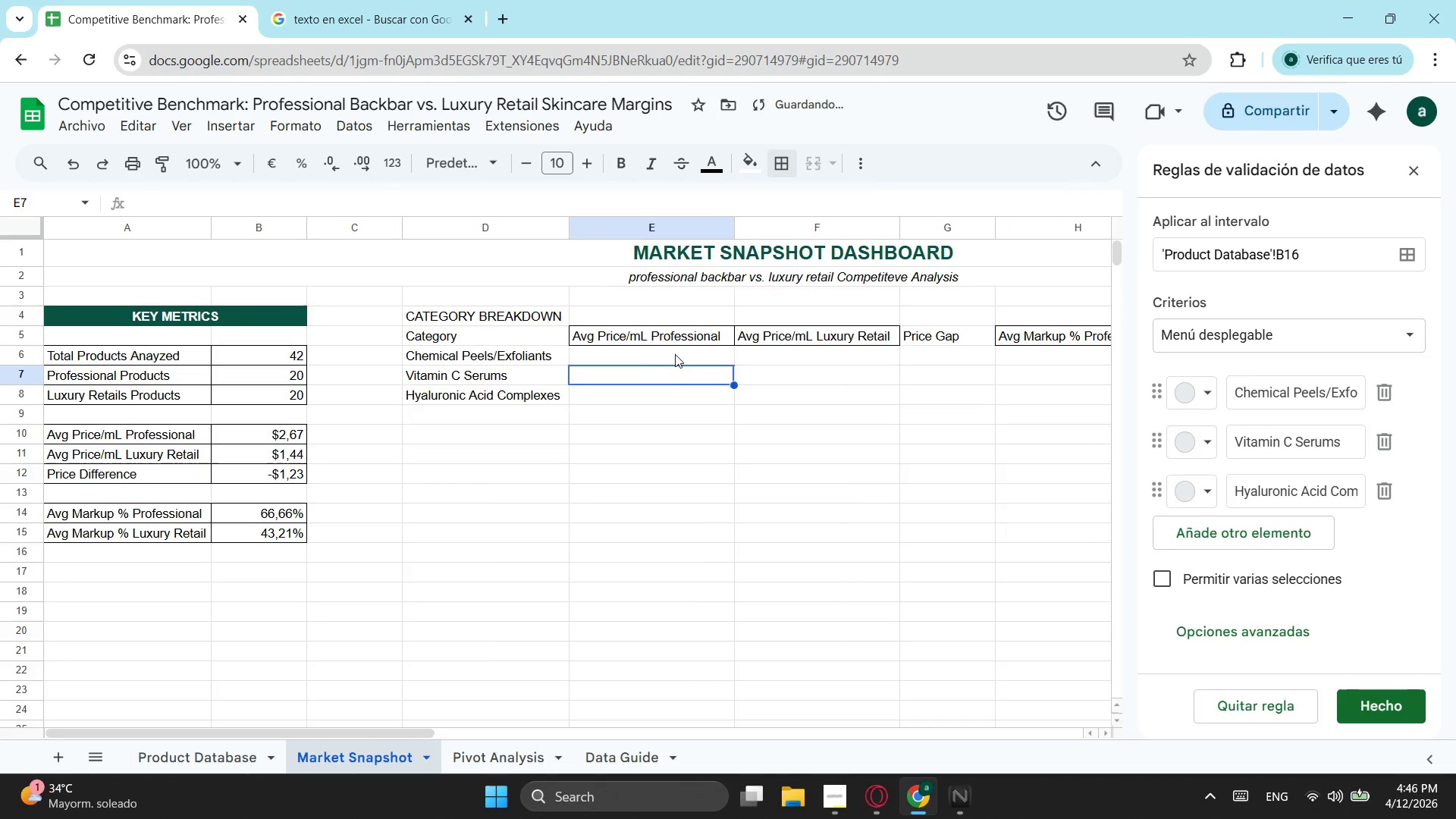 
left_click([675, 354])
 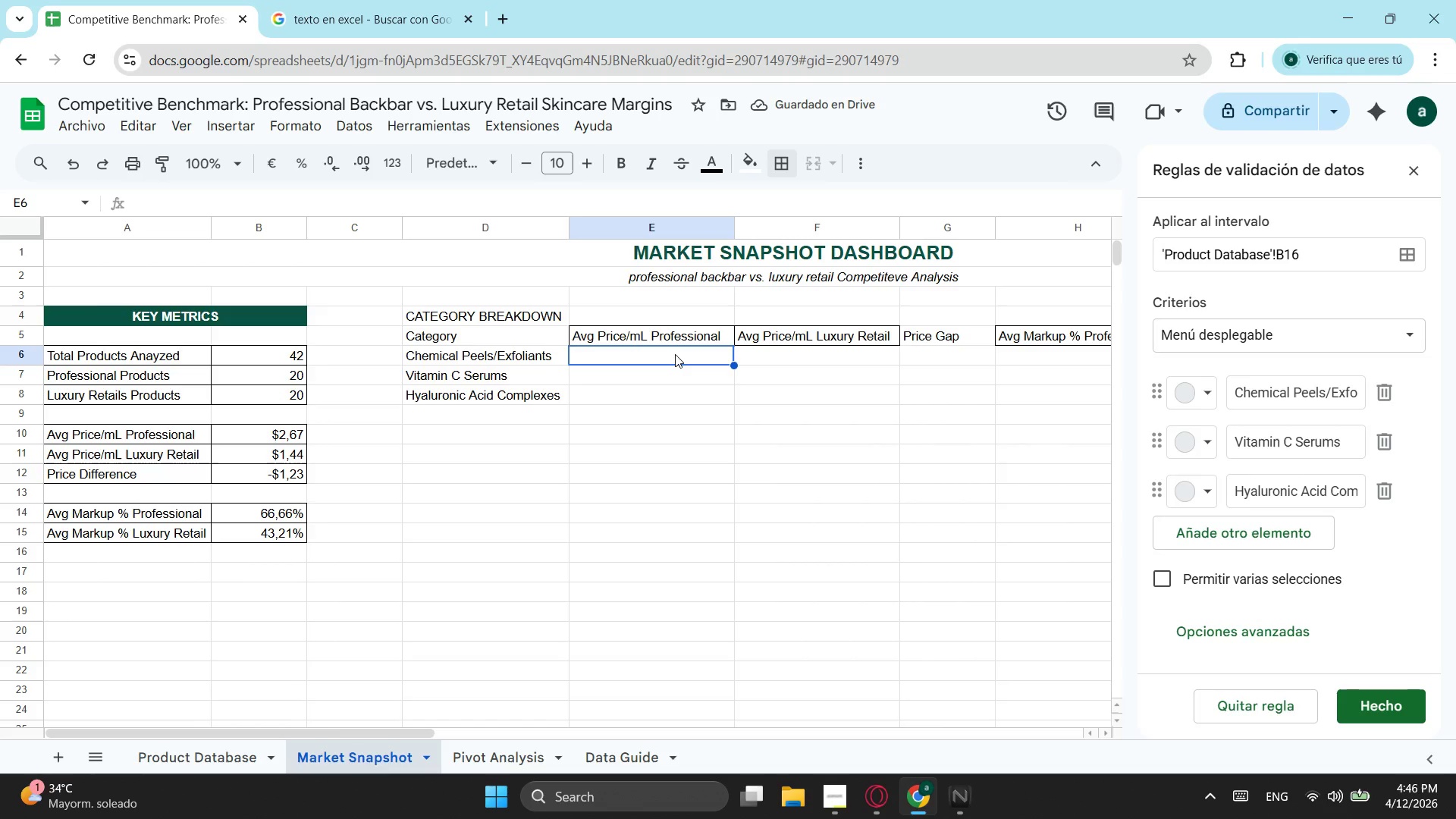 
type(=promed)
 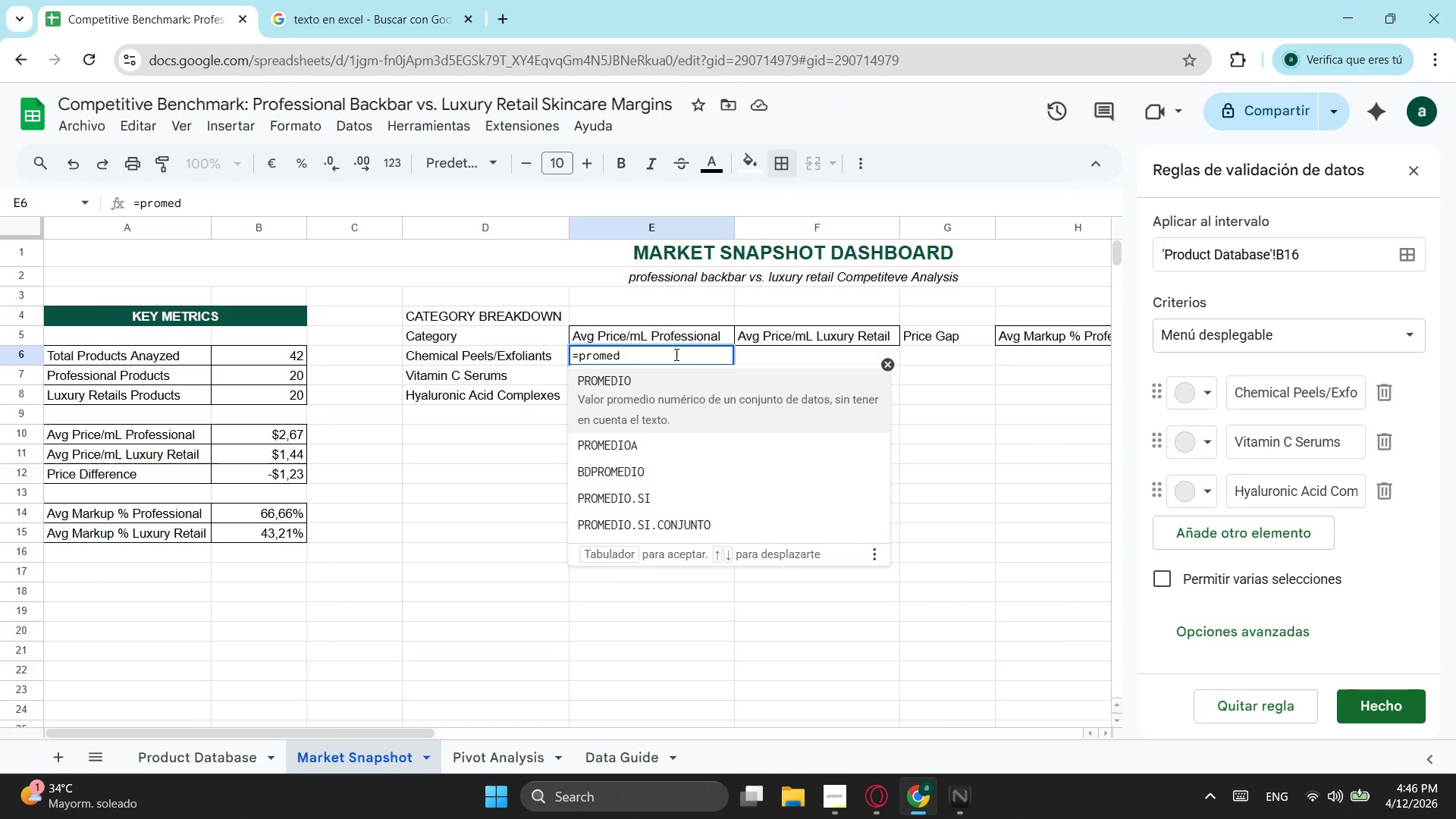 
key(ArrowDown)
 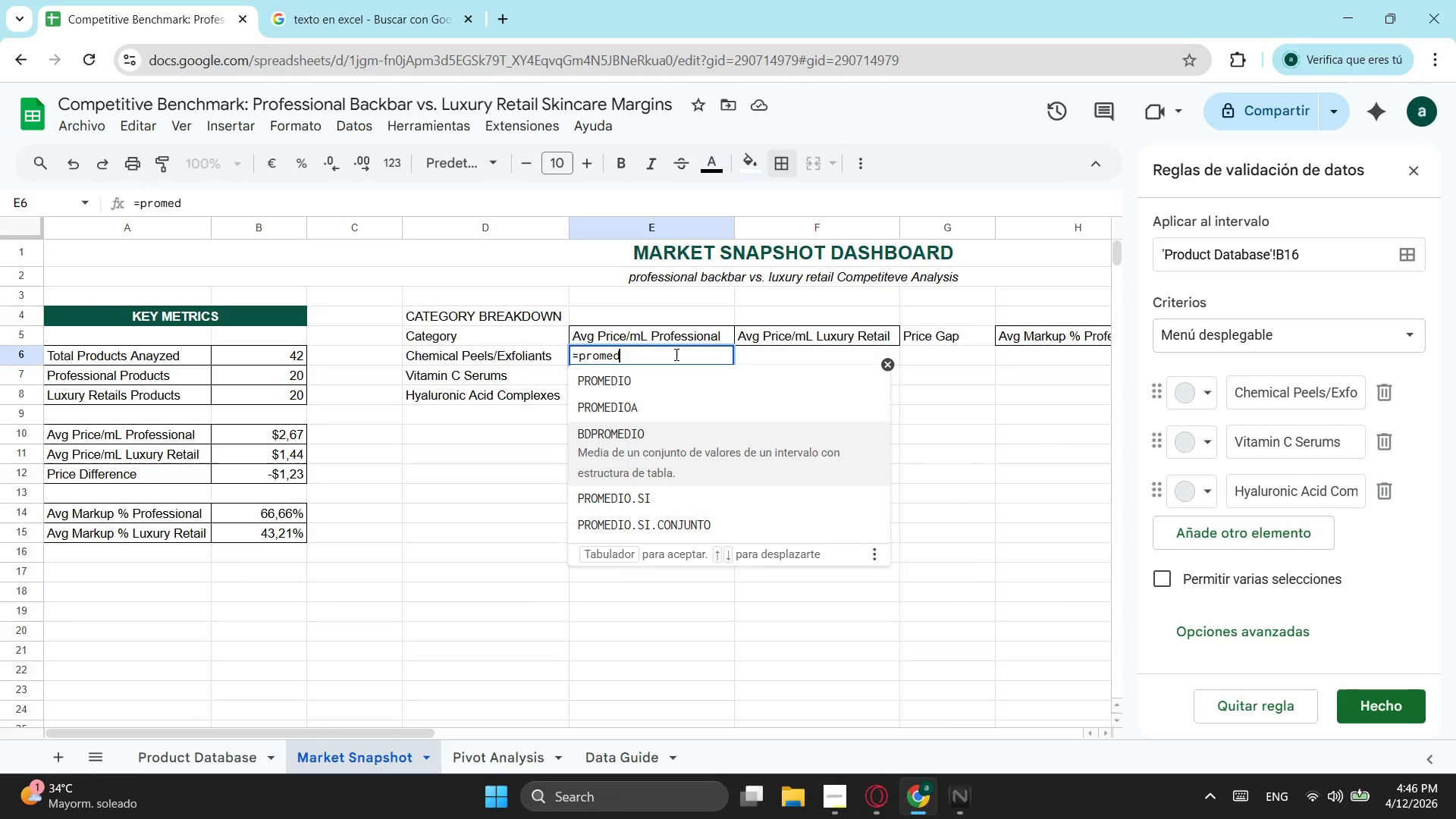 
key(ArrowDown)
 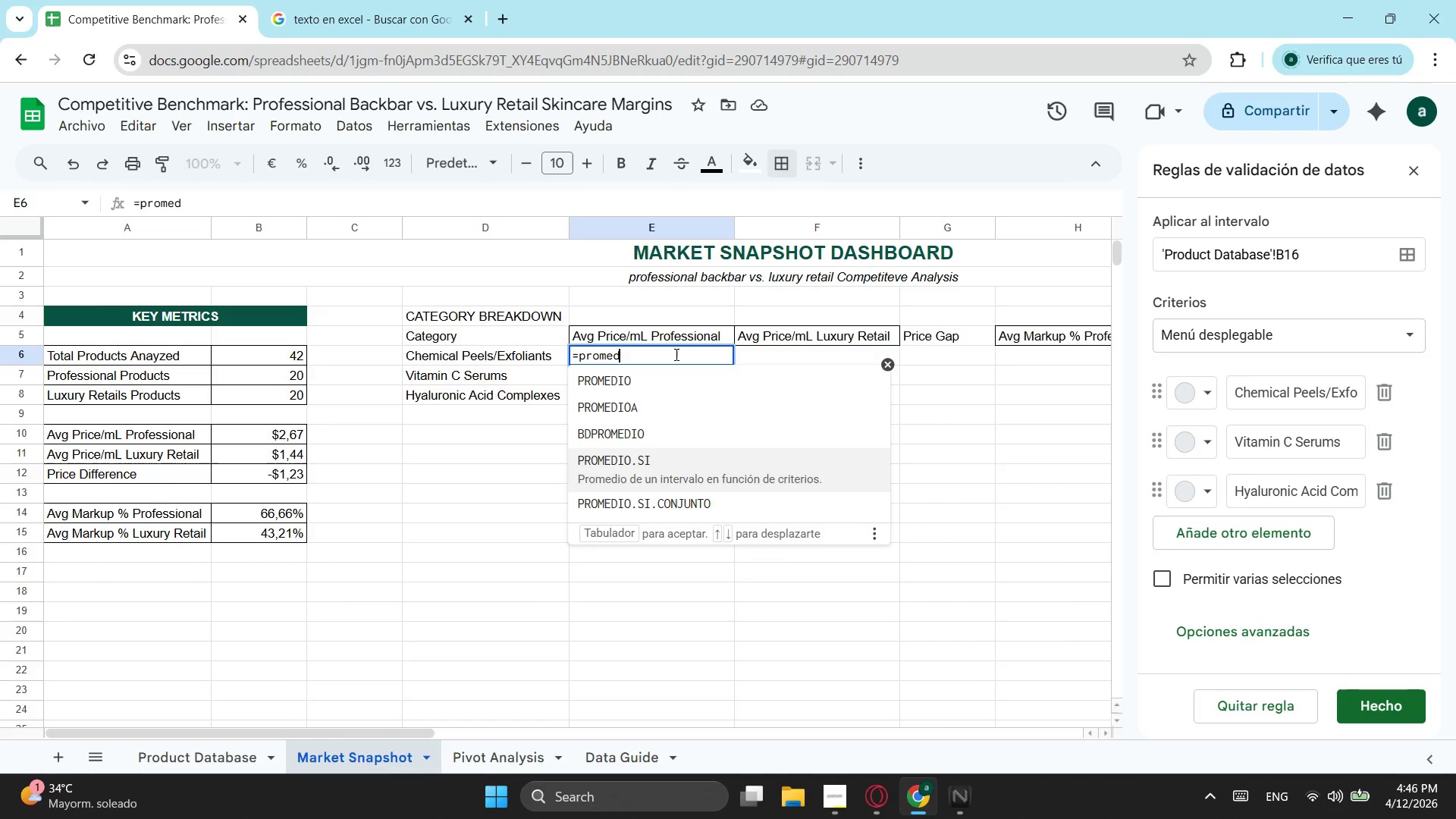 
key(ArrowDown)
 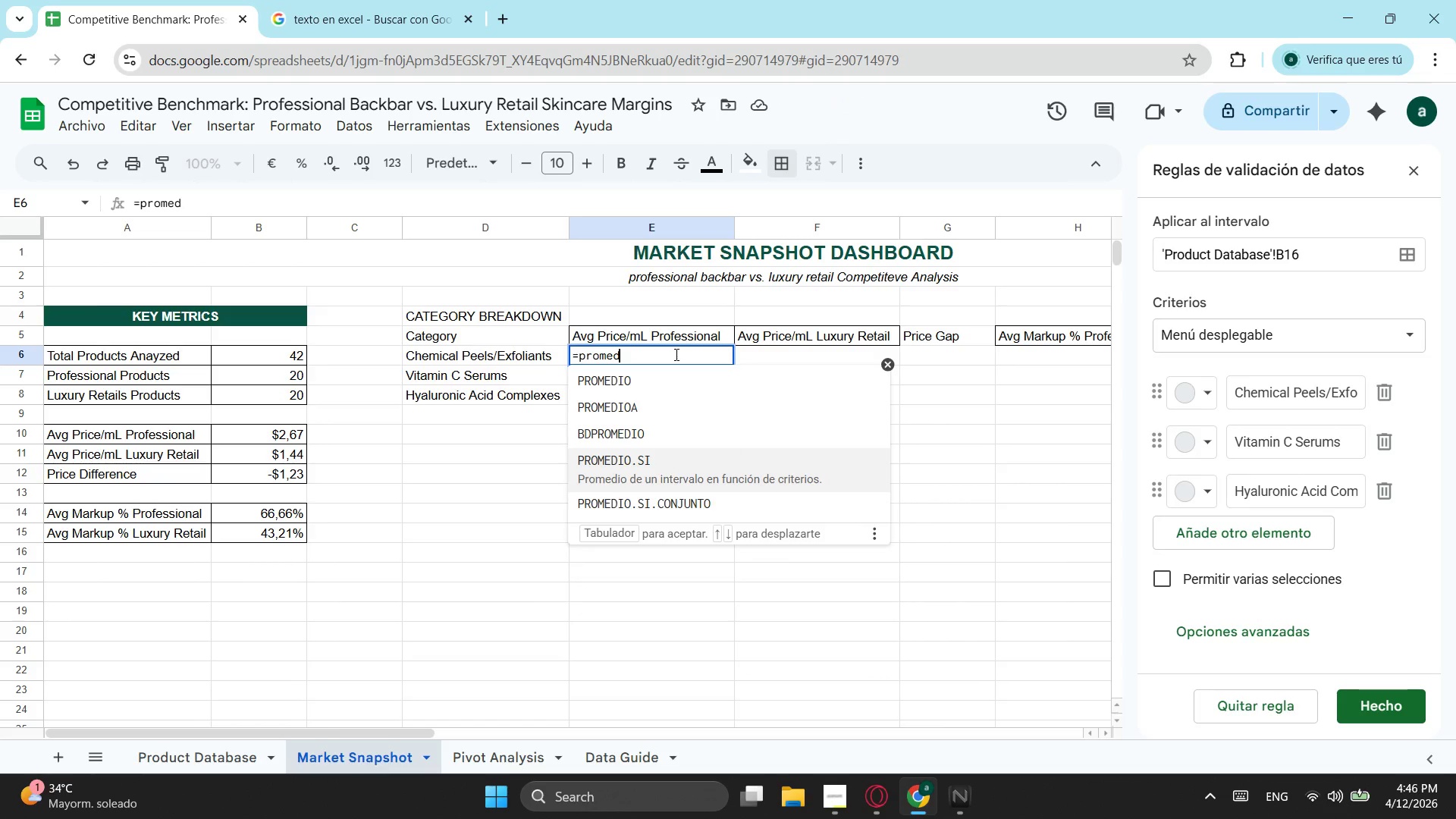 
key(ArrowDown)
 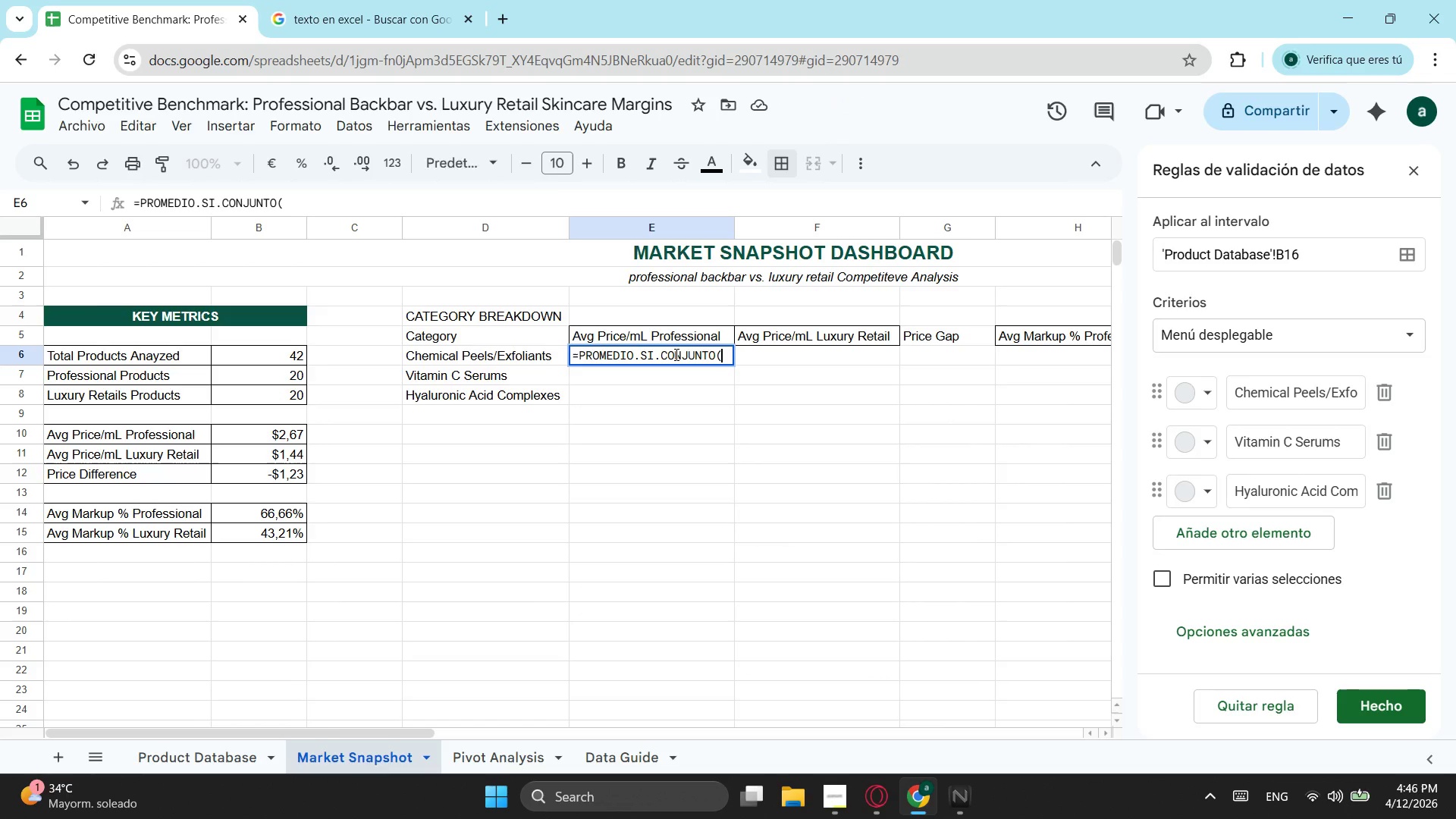 
key(Tab)
 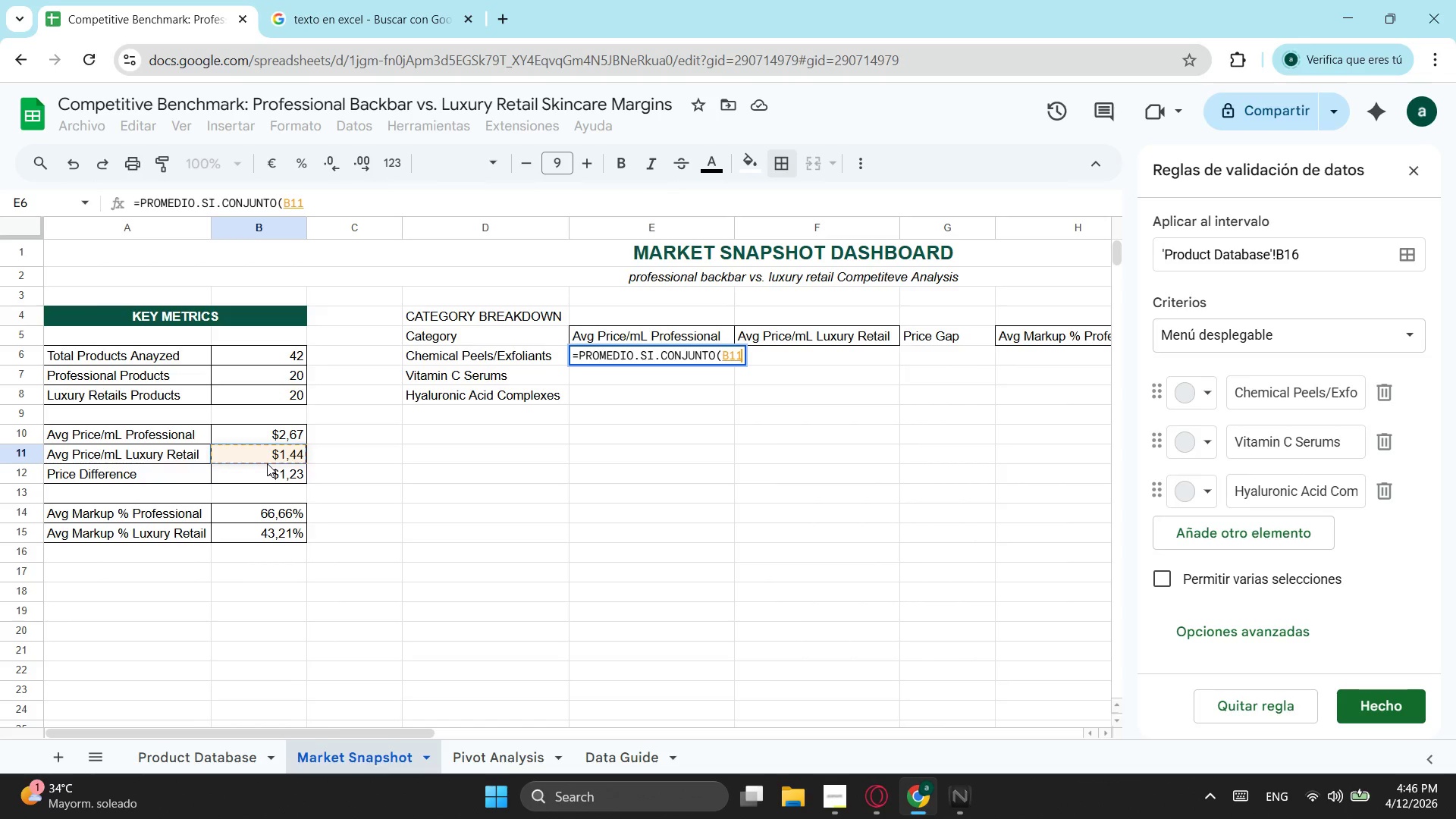 
wait(7.48)
 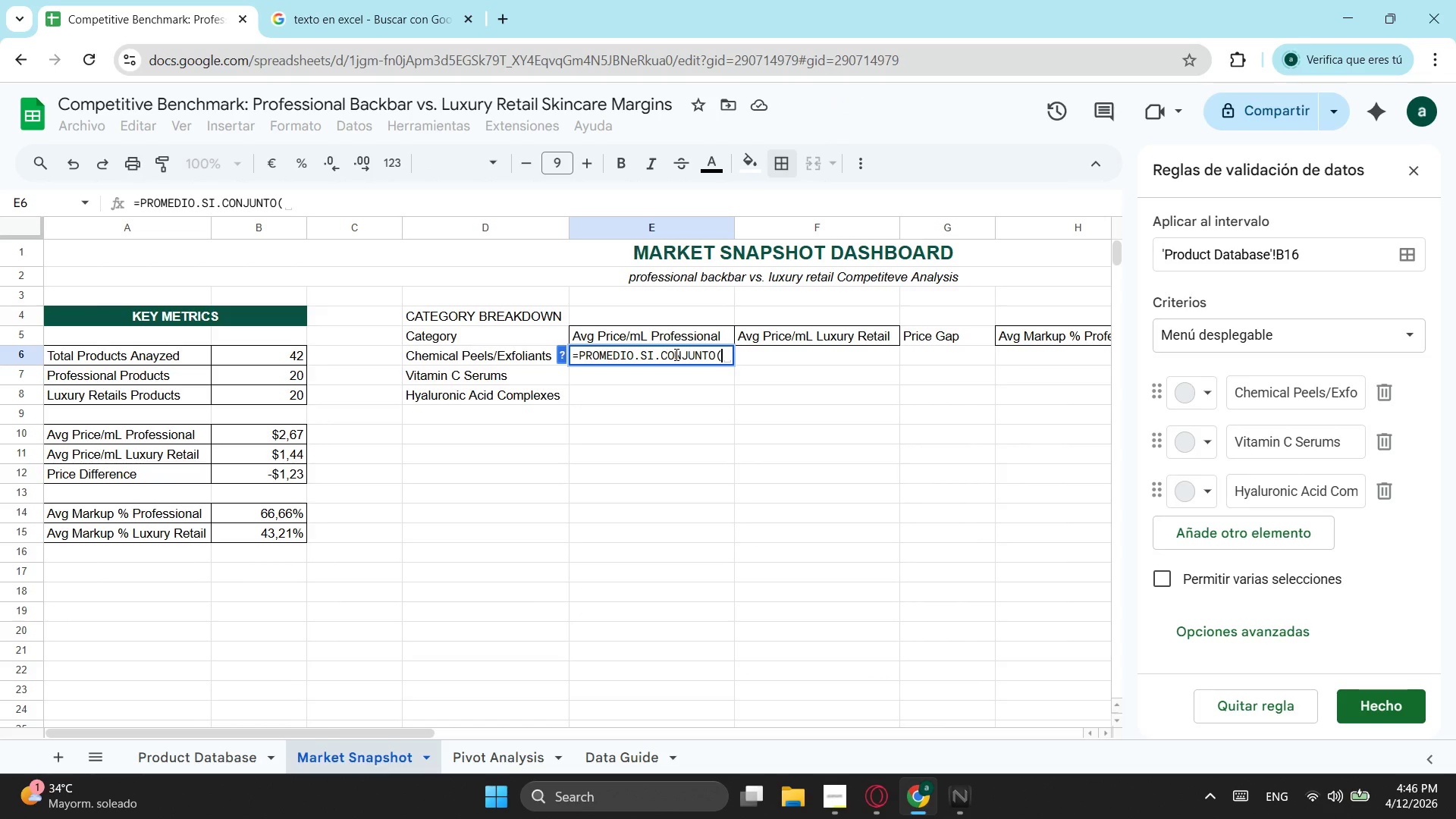 
key(Escape)
 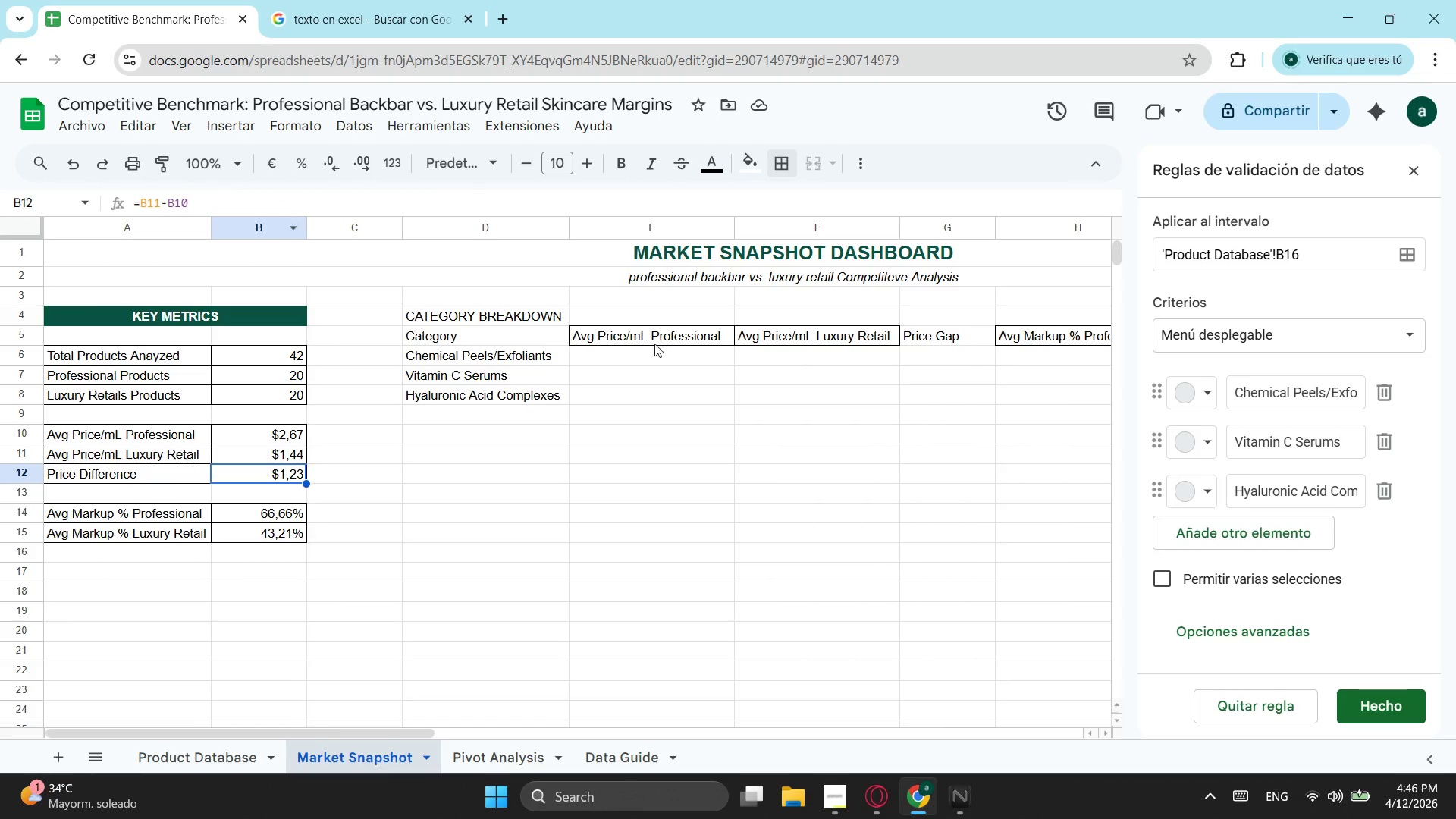 
left_click([639, 350])
 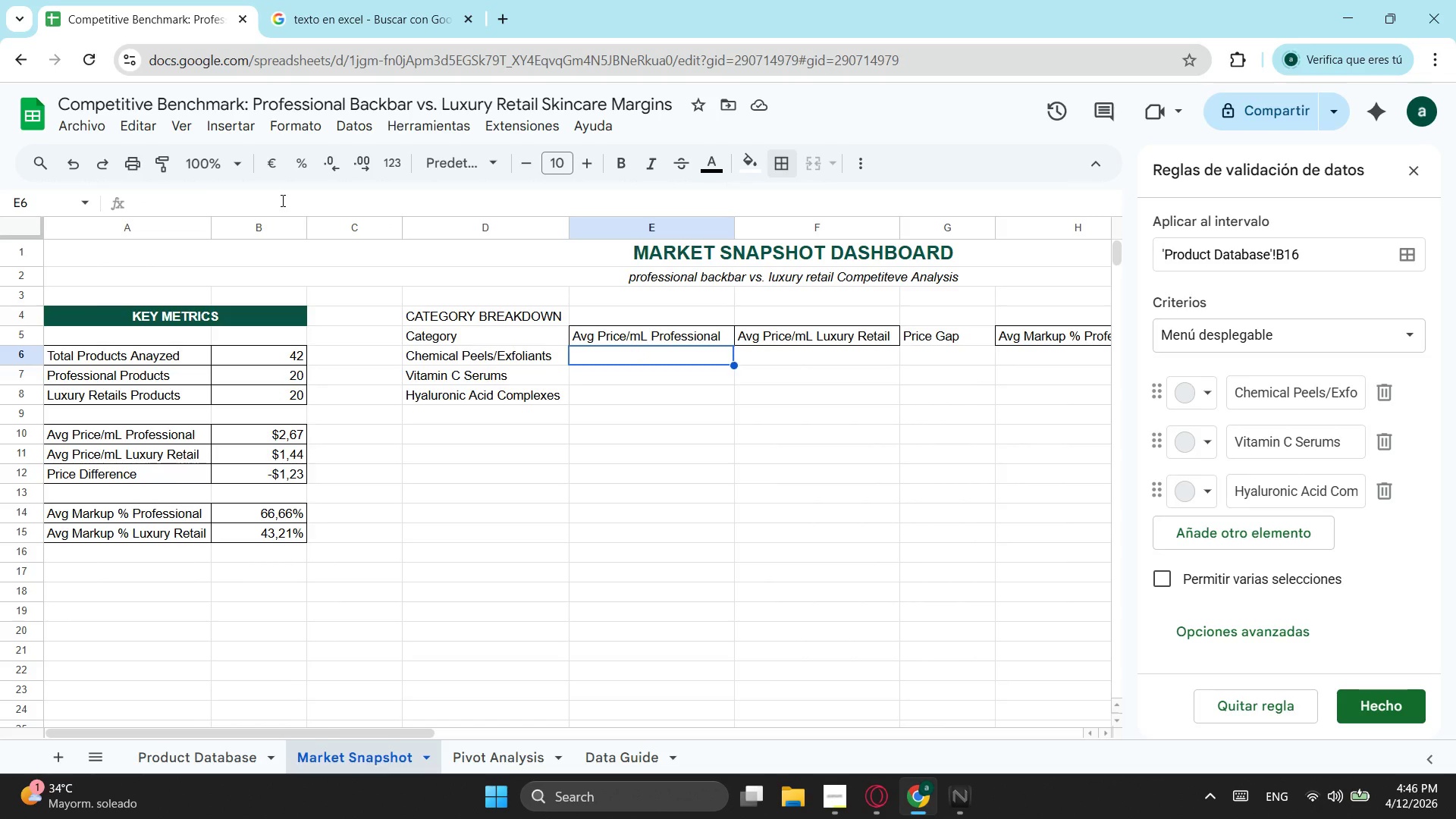 
key(Equal)
 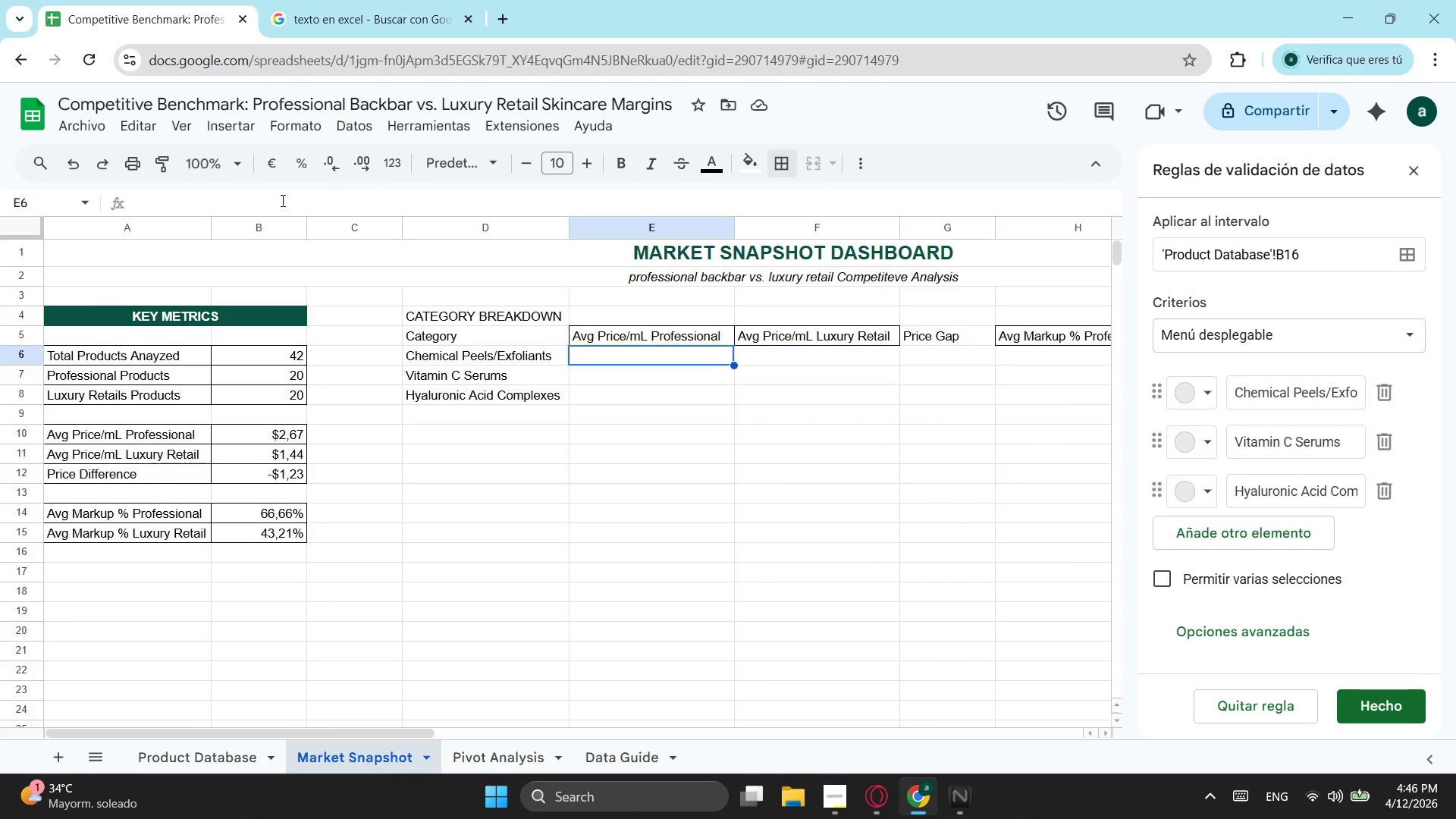 
key(Escape)
 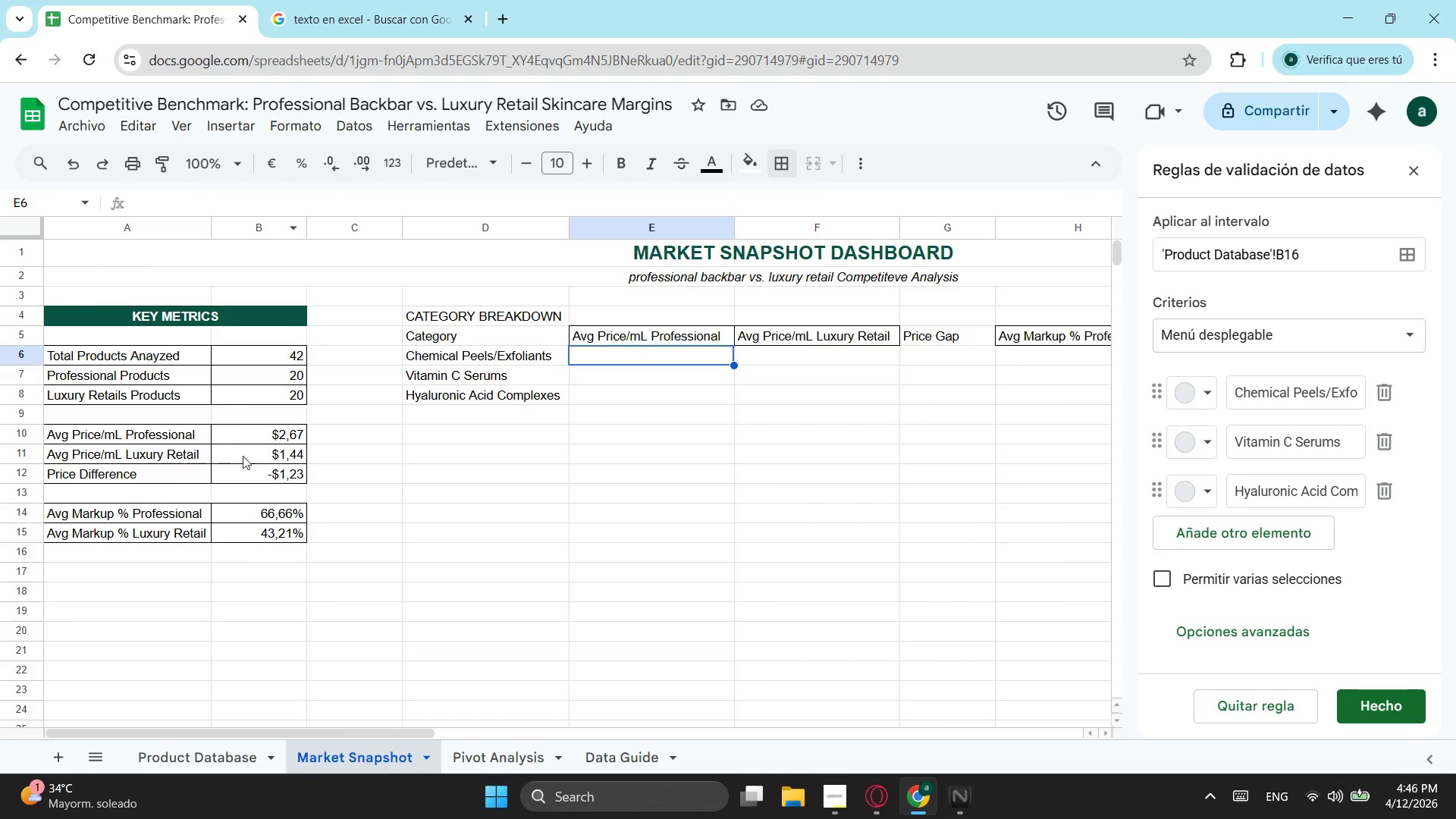 
left_click([245, 460])
 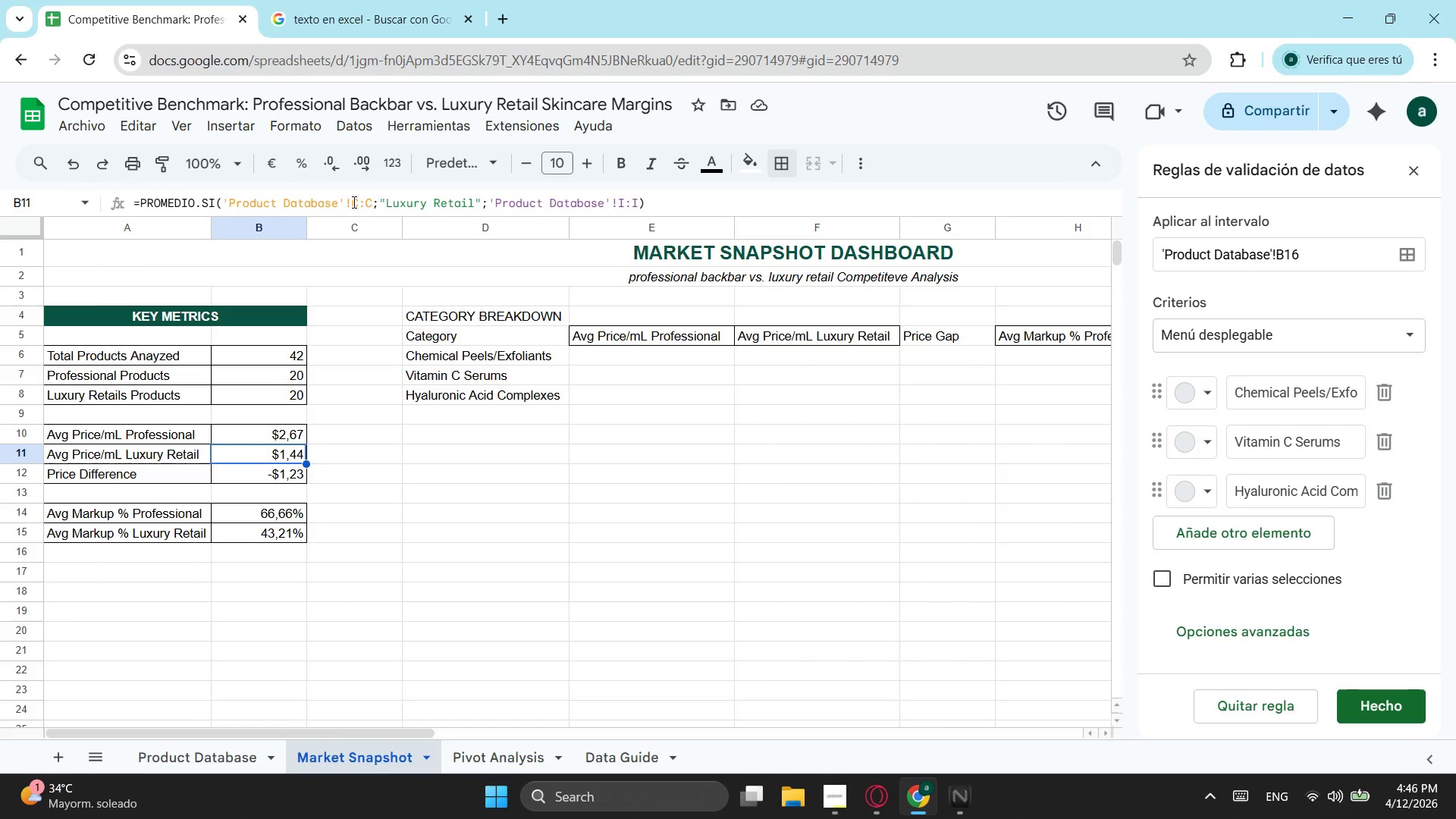 
left_click_drag(start_coordinate=[351, 202], to_coordinate=[223, 208])
 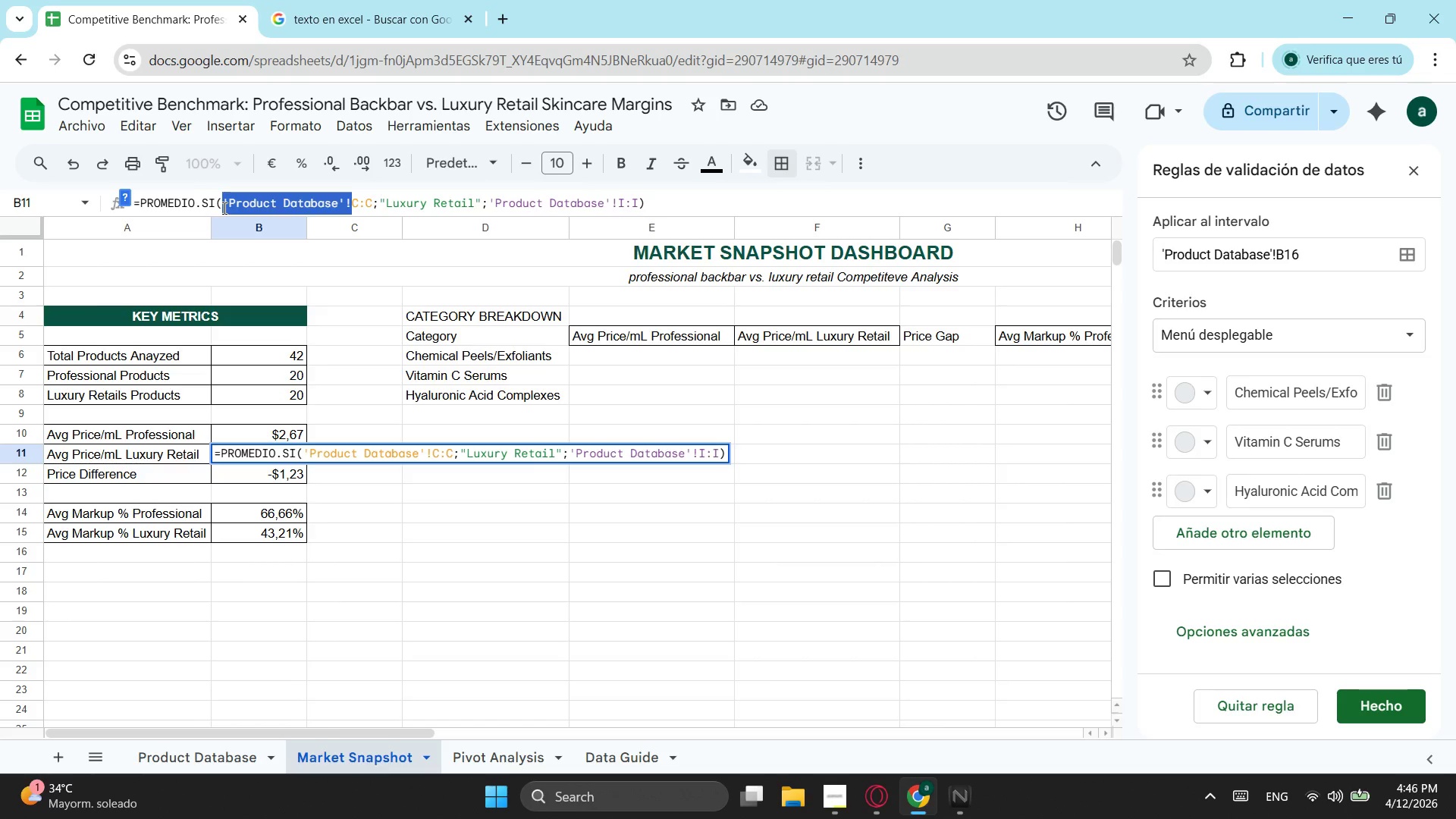 
key(Control+ControlLeft)
 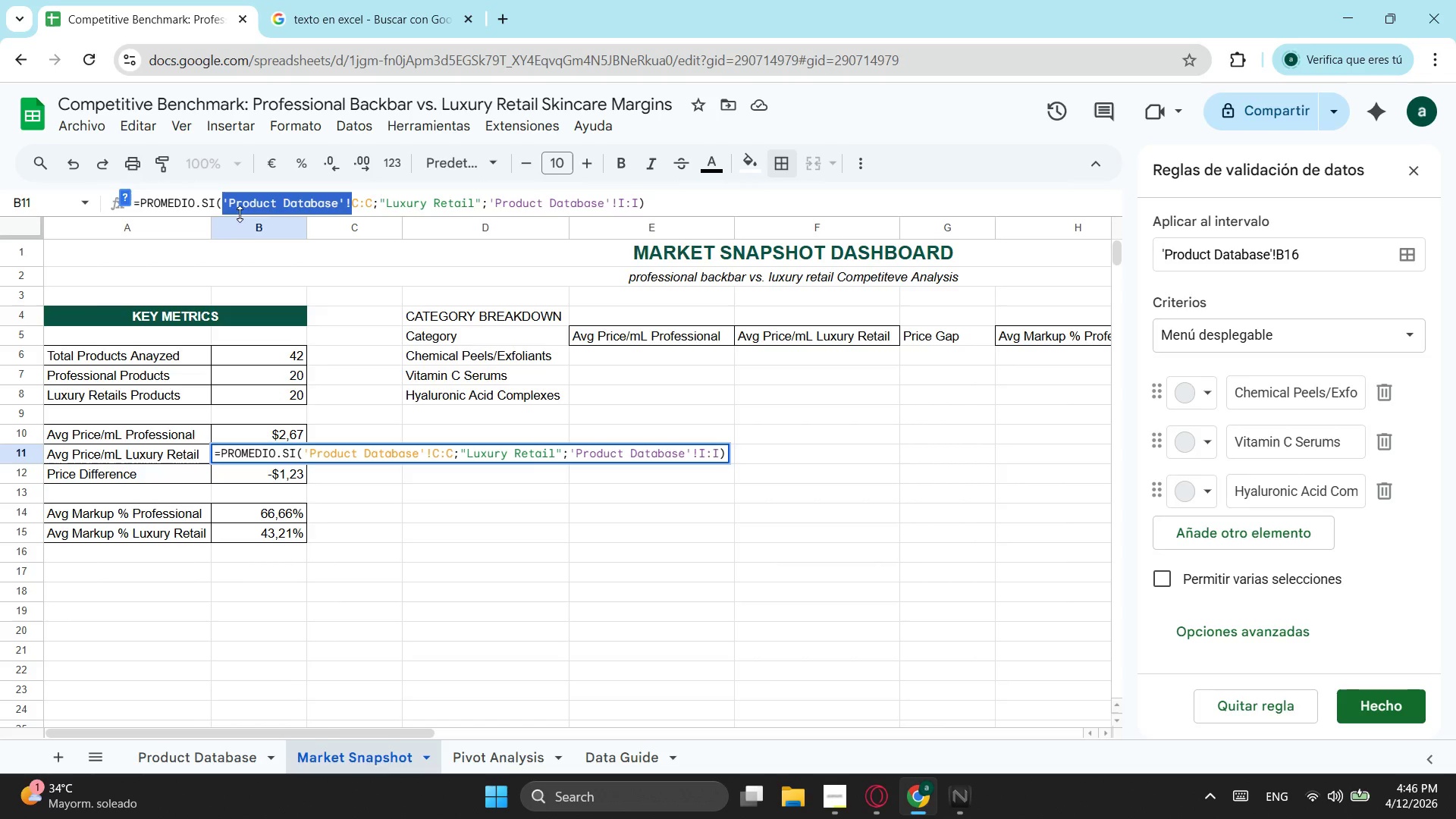 
key(Control+C)
 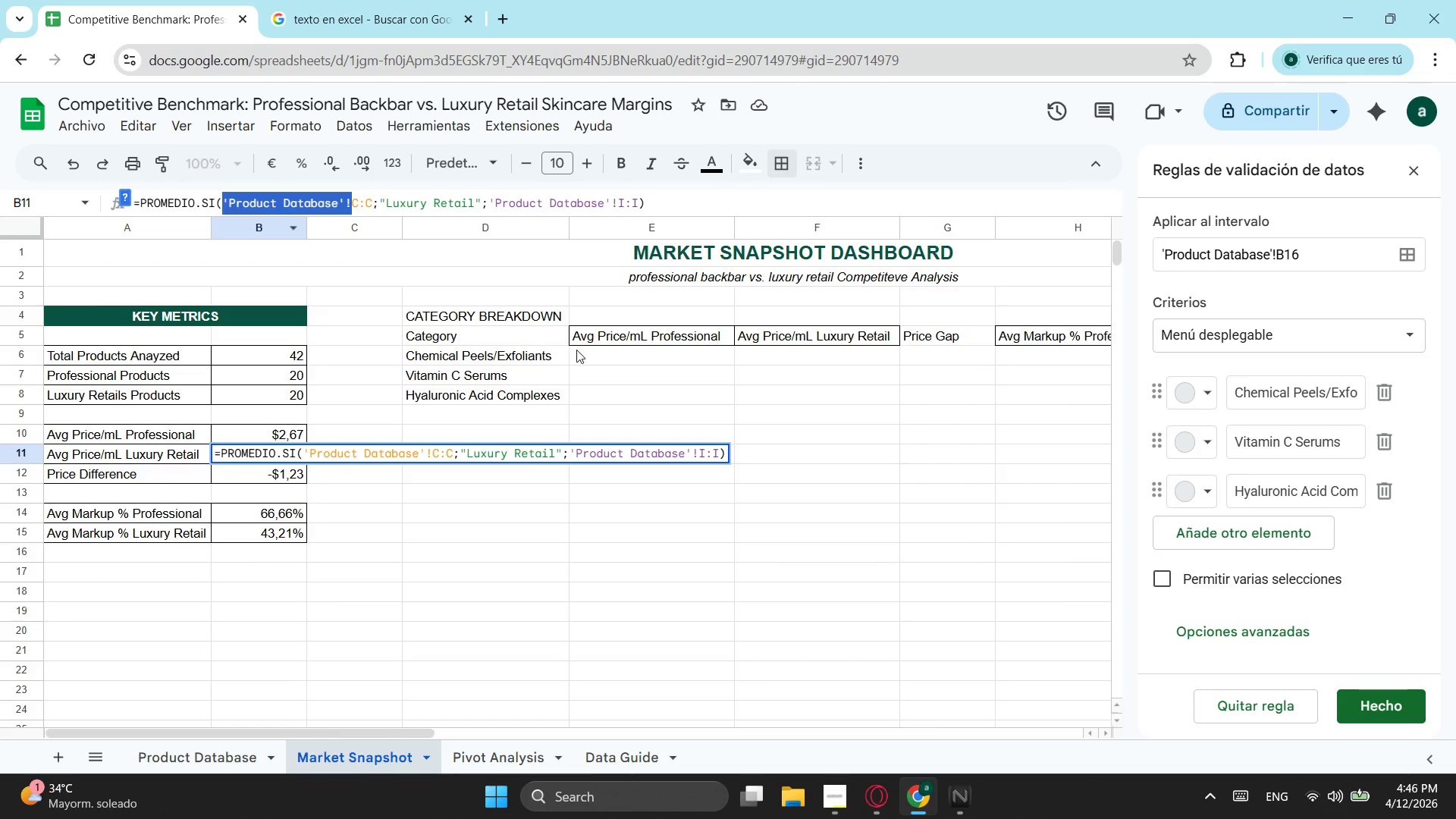 
key(Escape)
 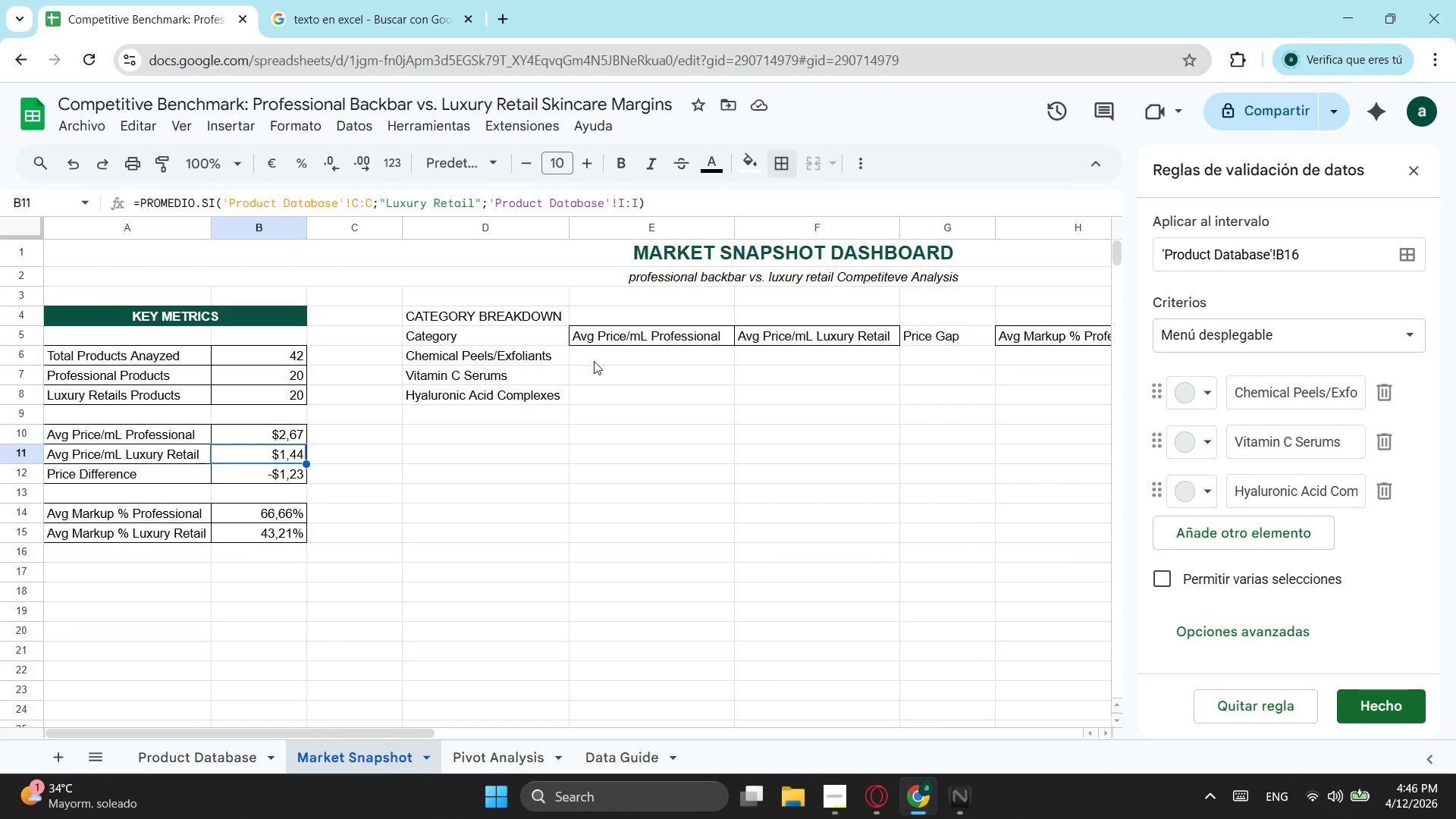 
left_click([595, 362])
 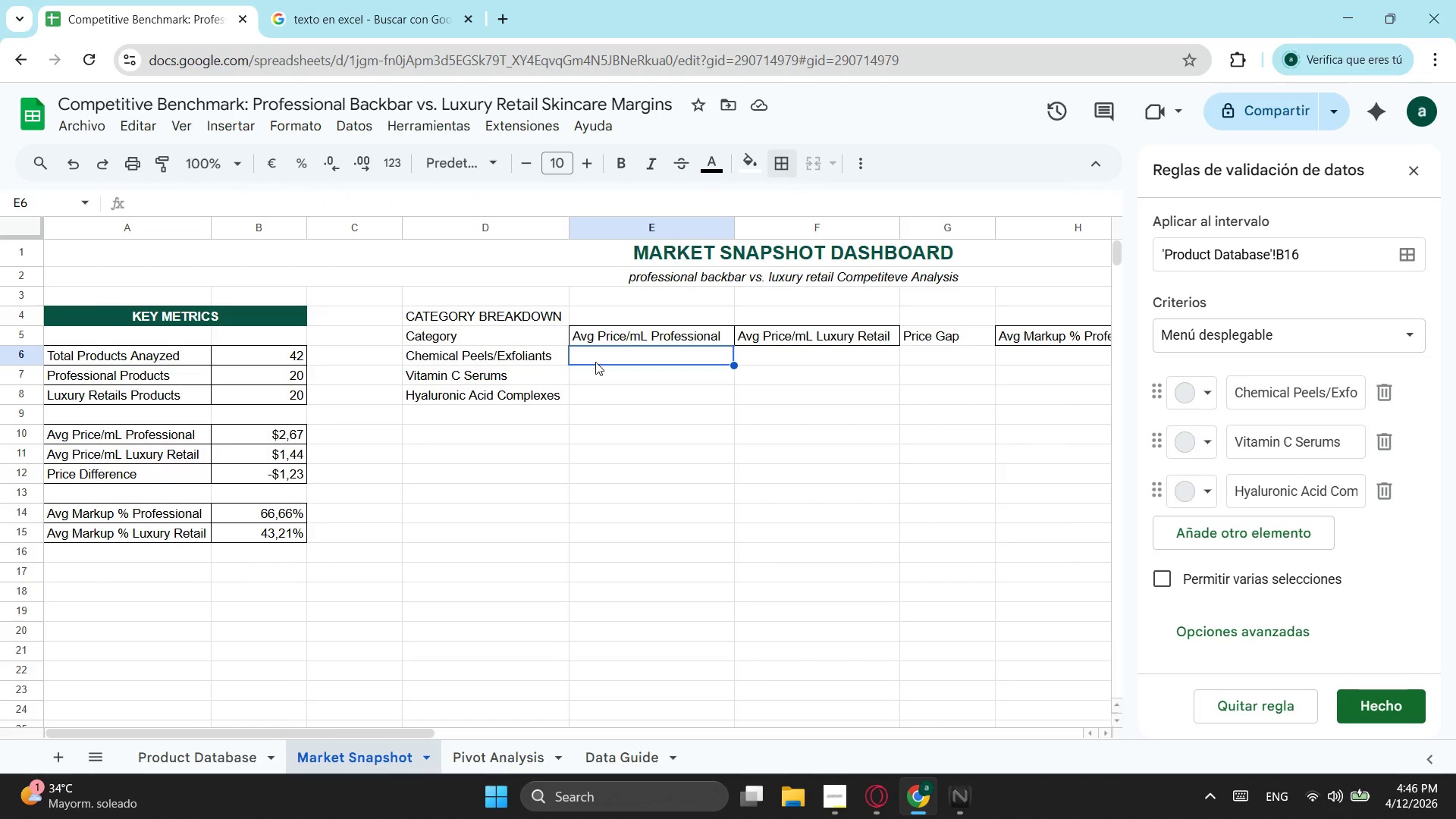 
type(=pre)
key(Backspace)
type(ome)
 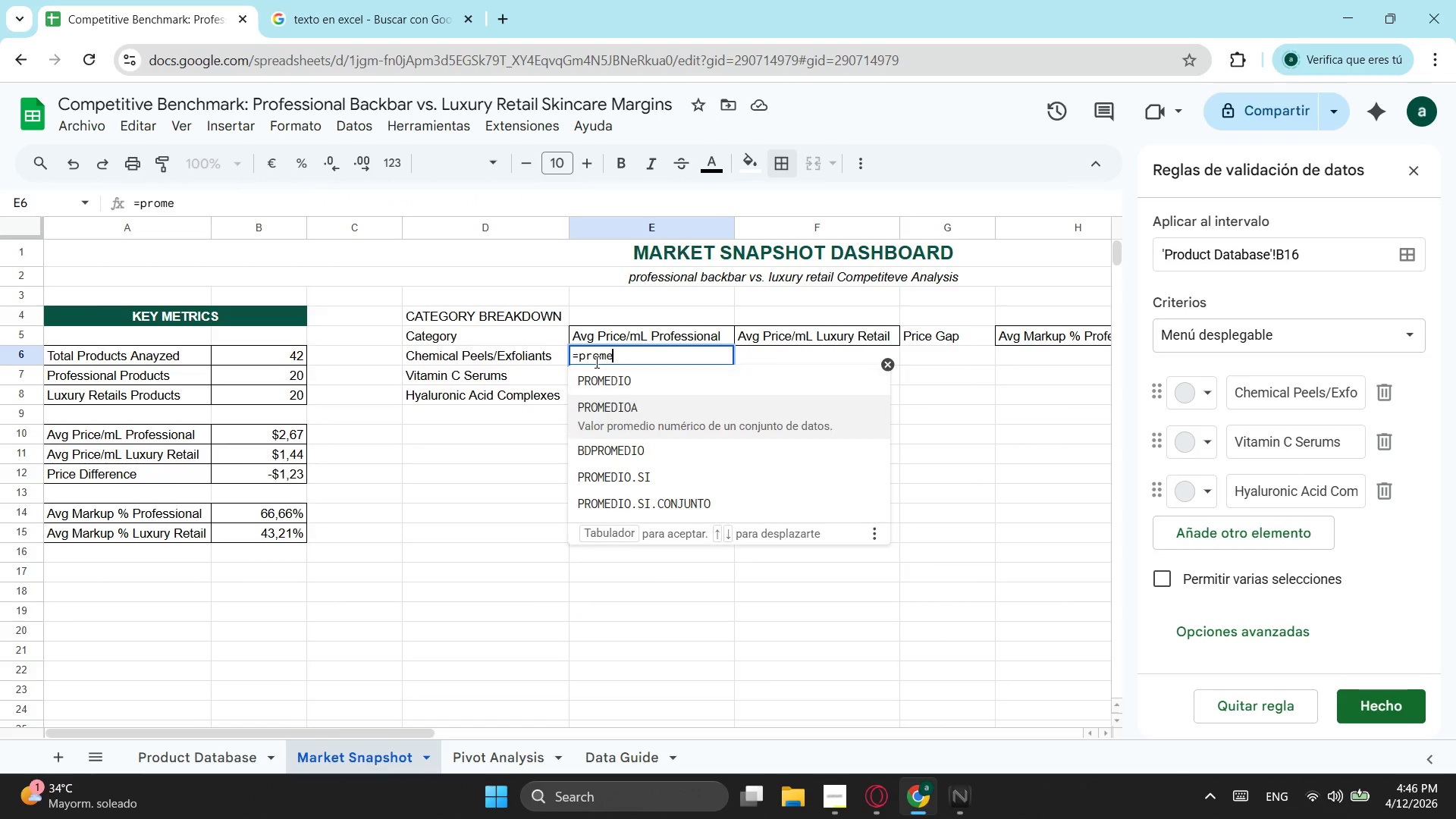 
key(ArrowDown)
 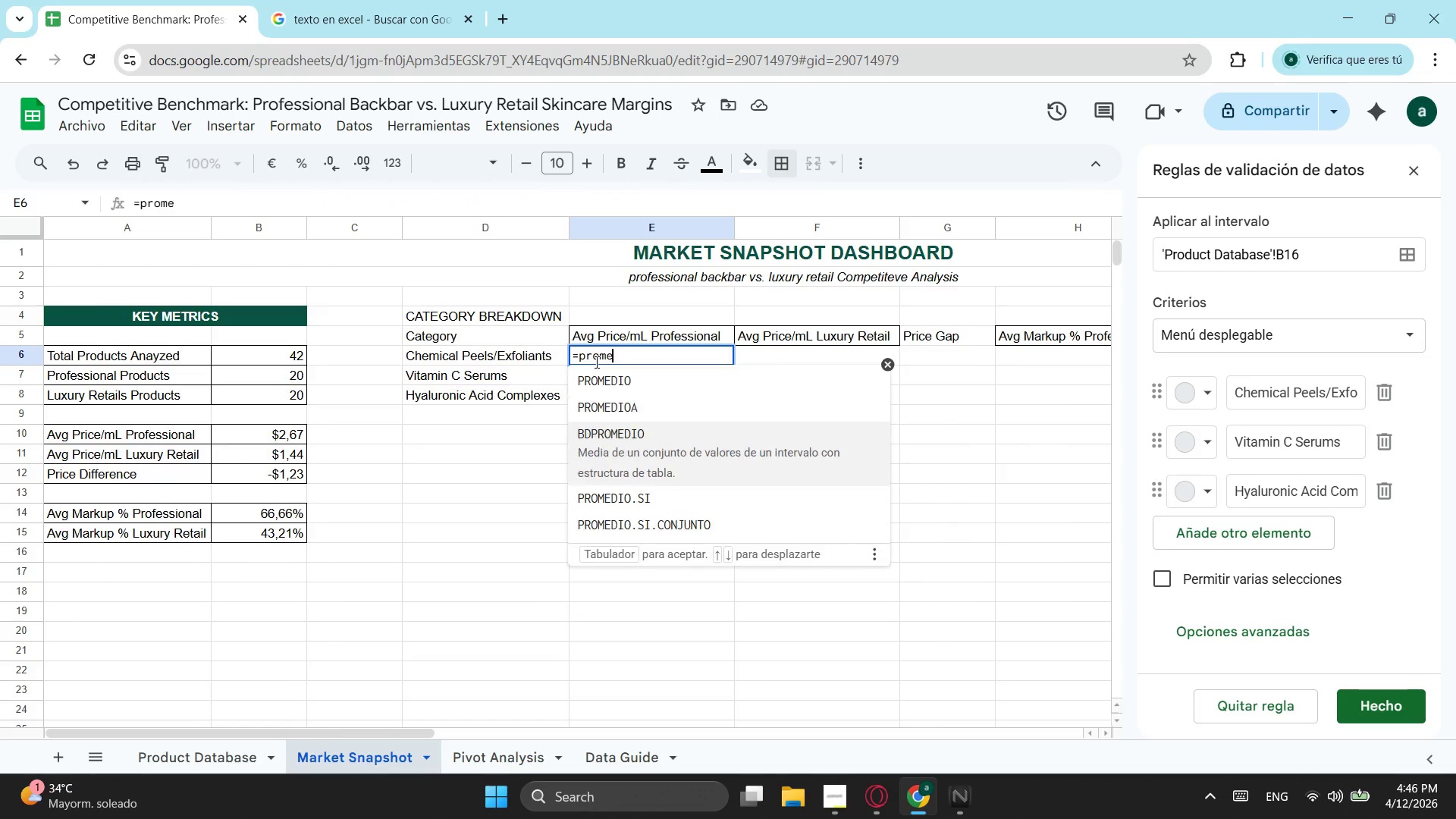 
key(ArrowDown)
 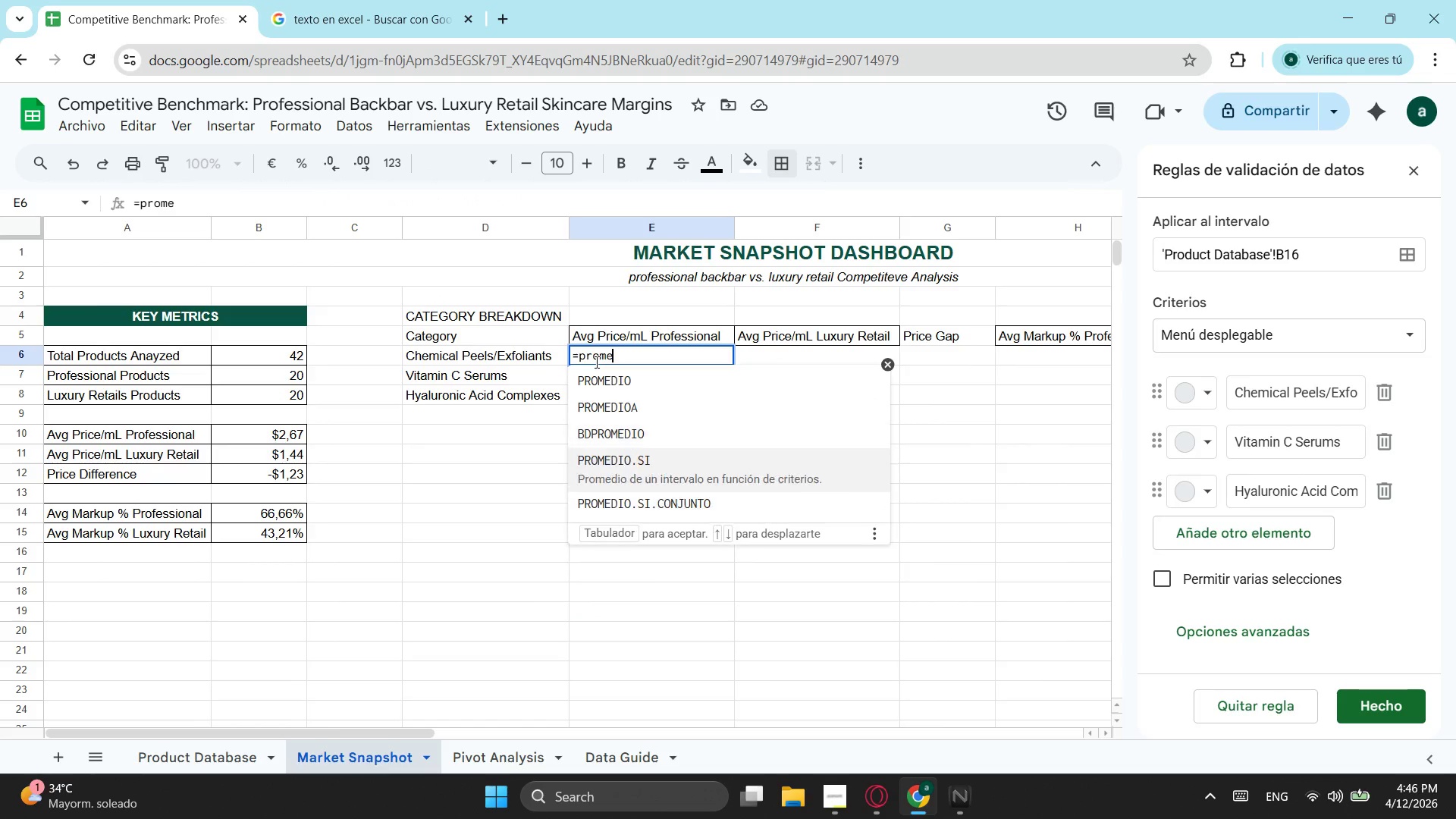 
key(ArrowDown)
 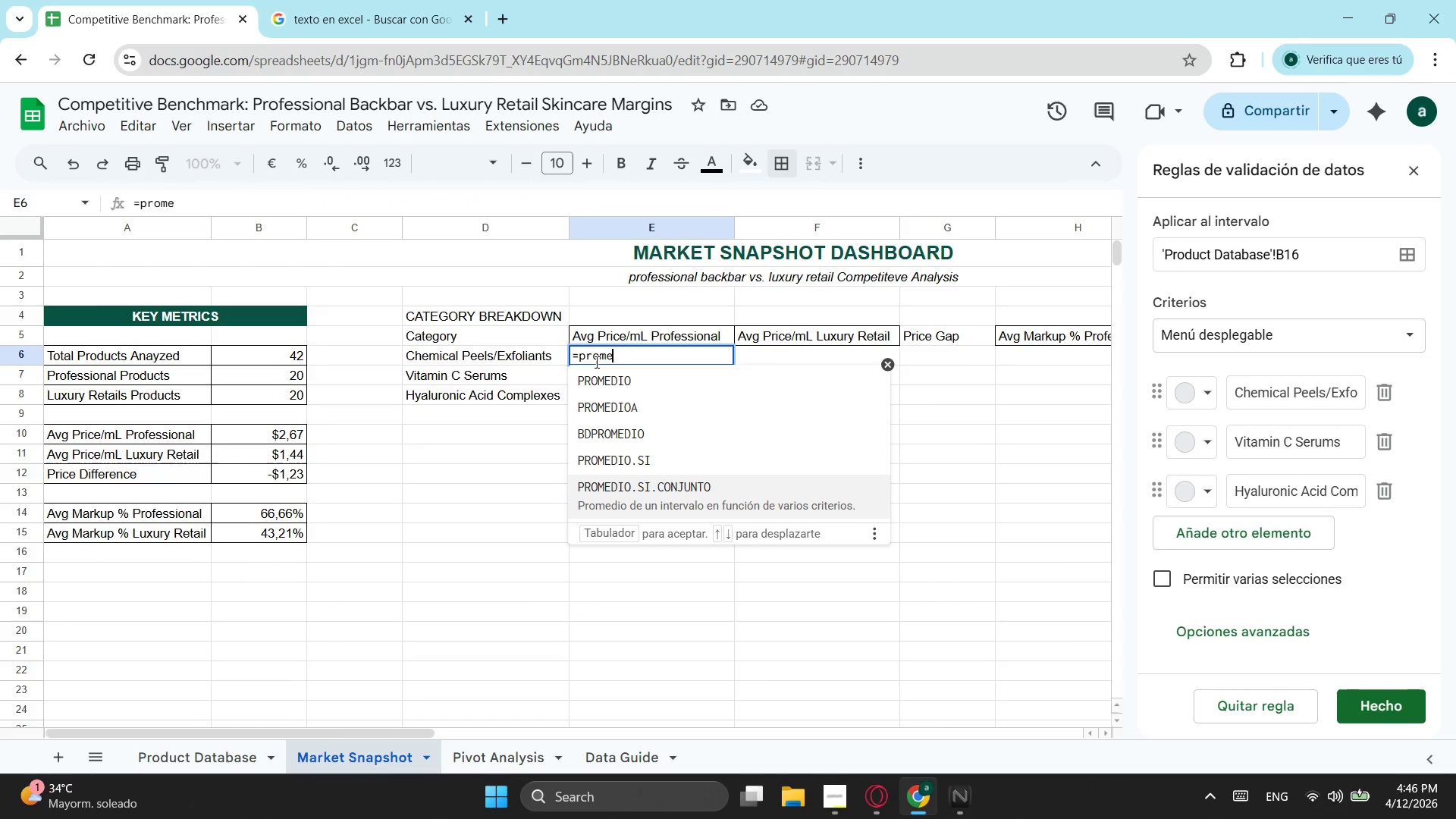 
key(ArrowDown)
 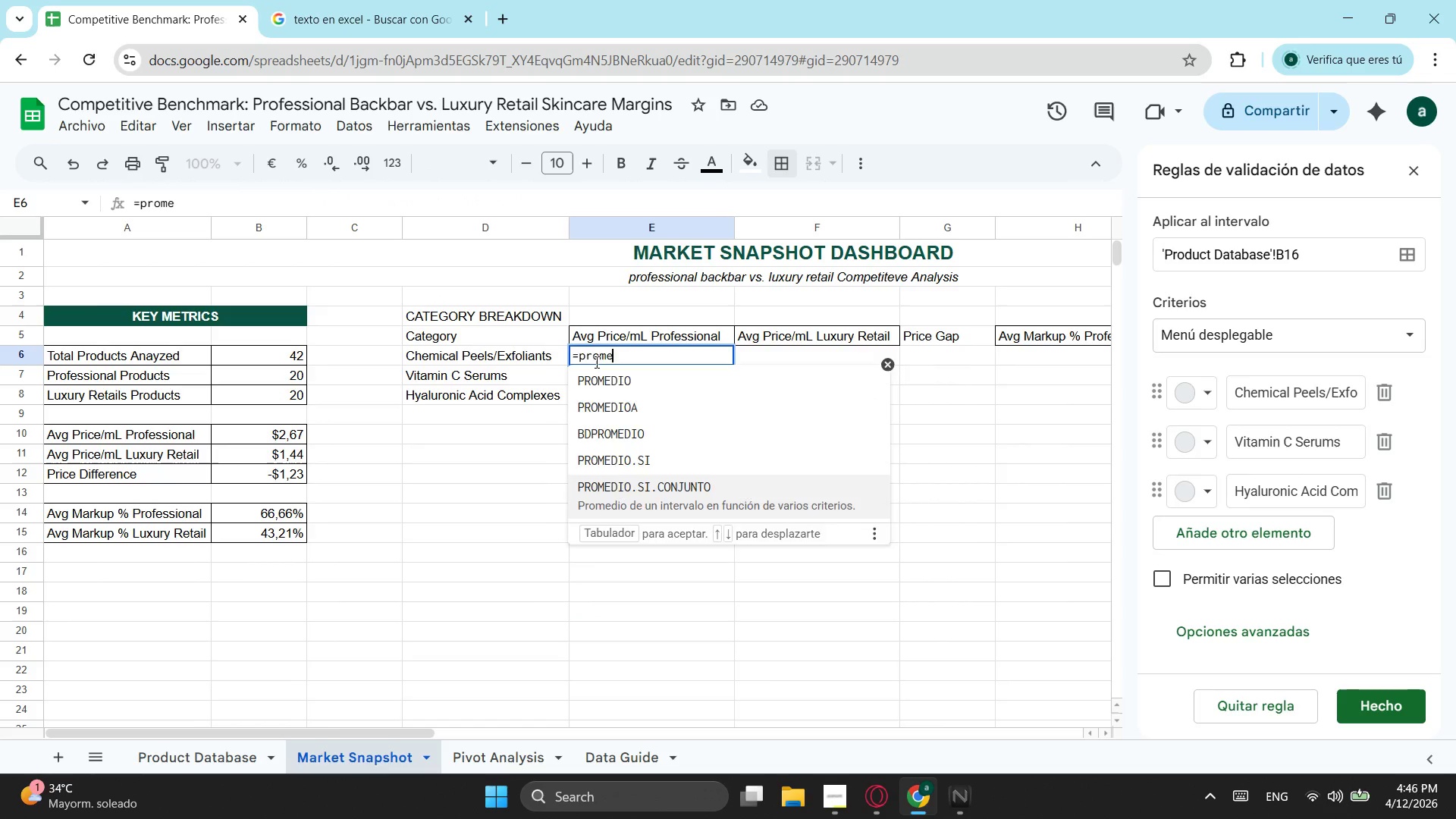 
key(Tab)
 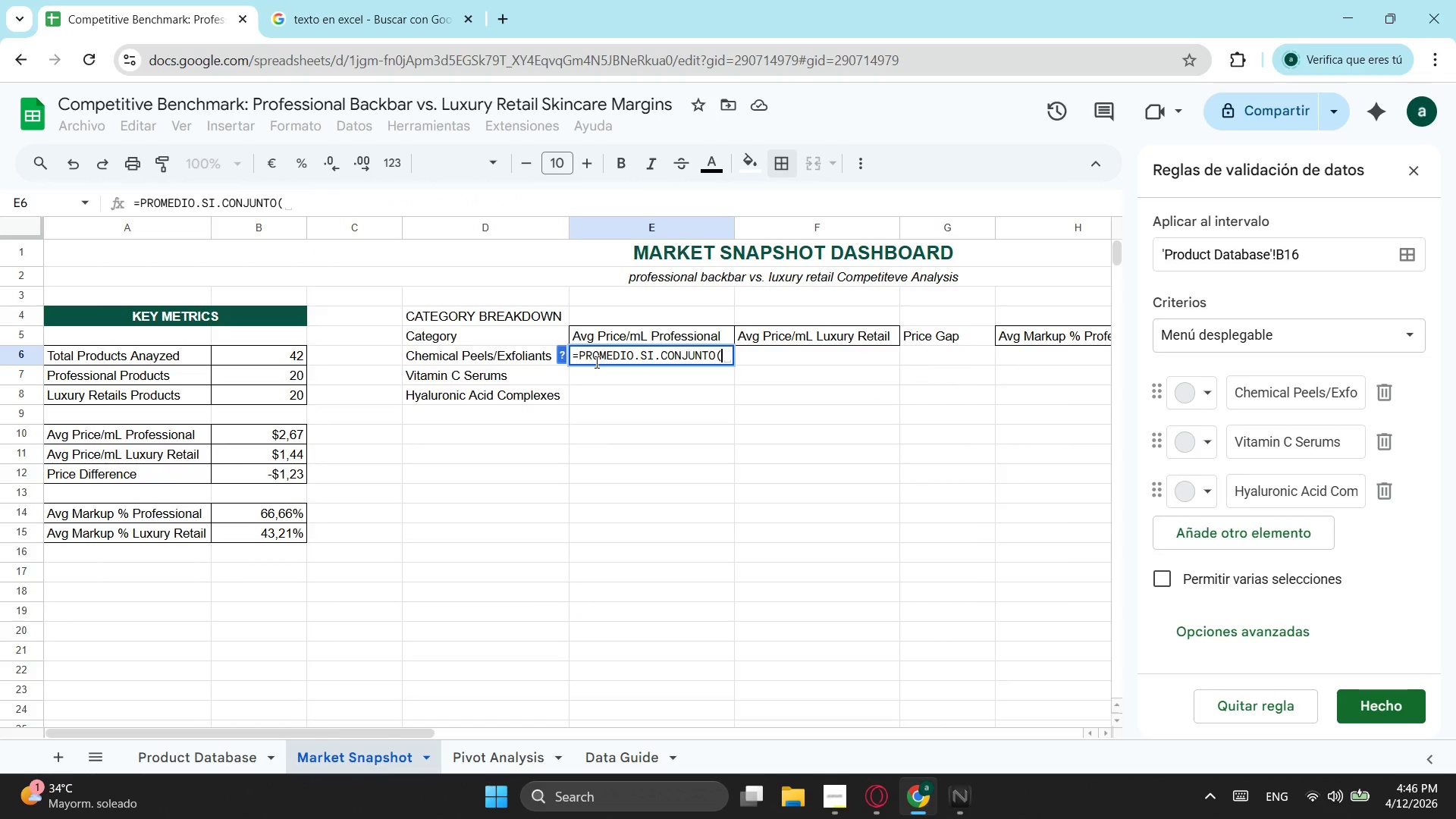 
key(Control+ControlLeft)
 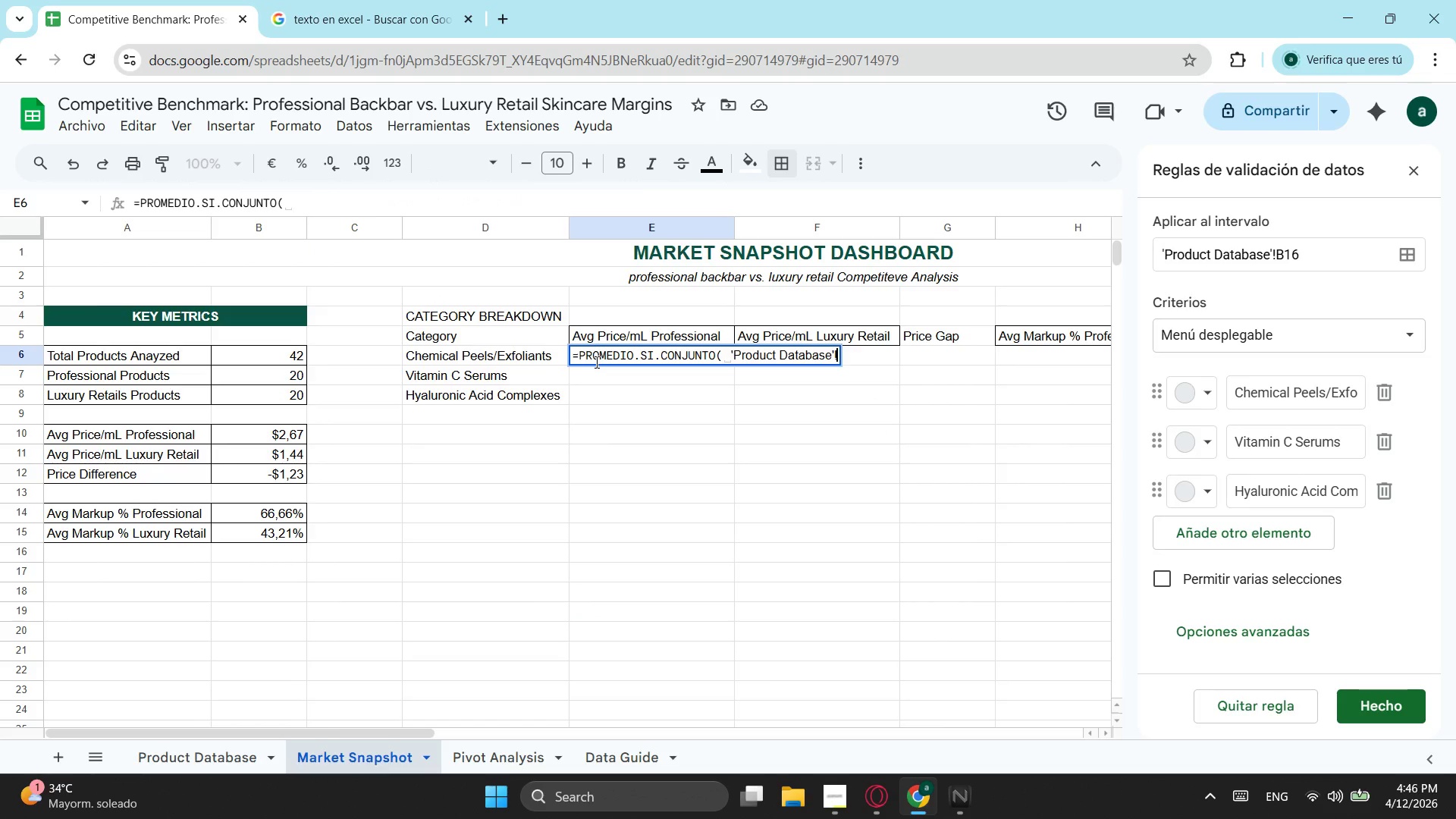 
key(Control+V)
 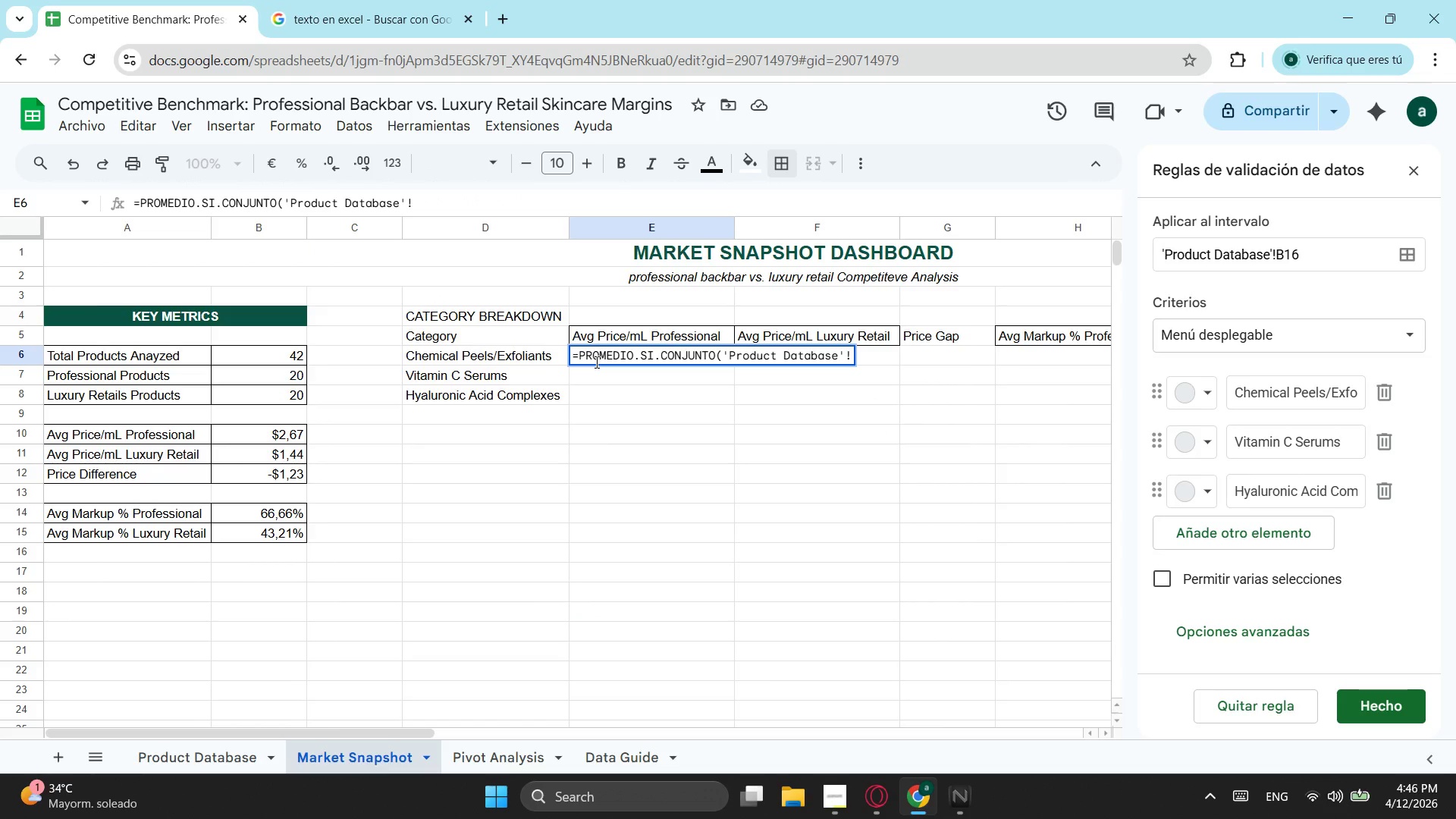 
key(I)
 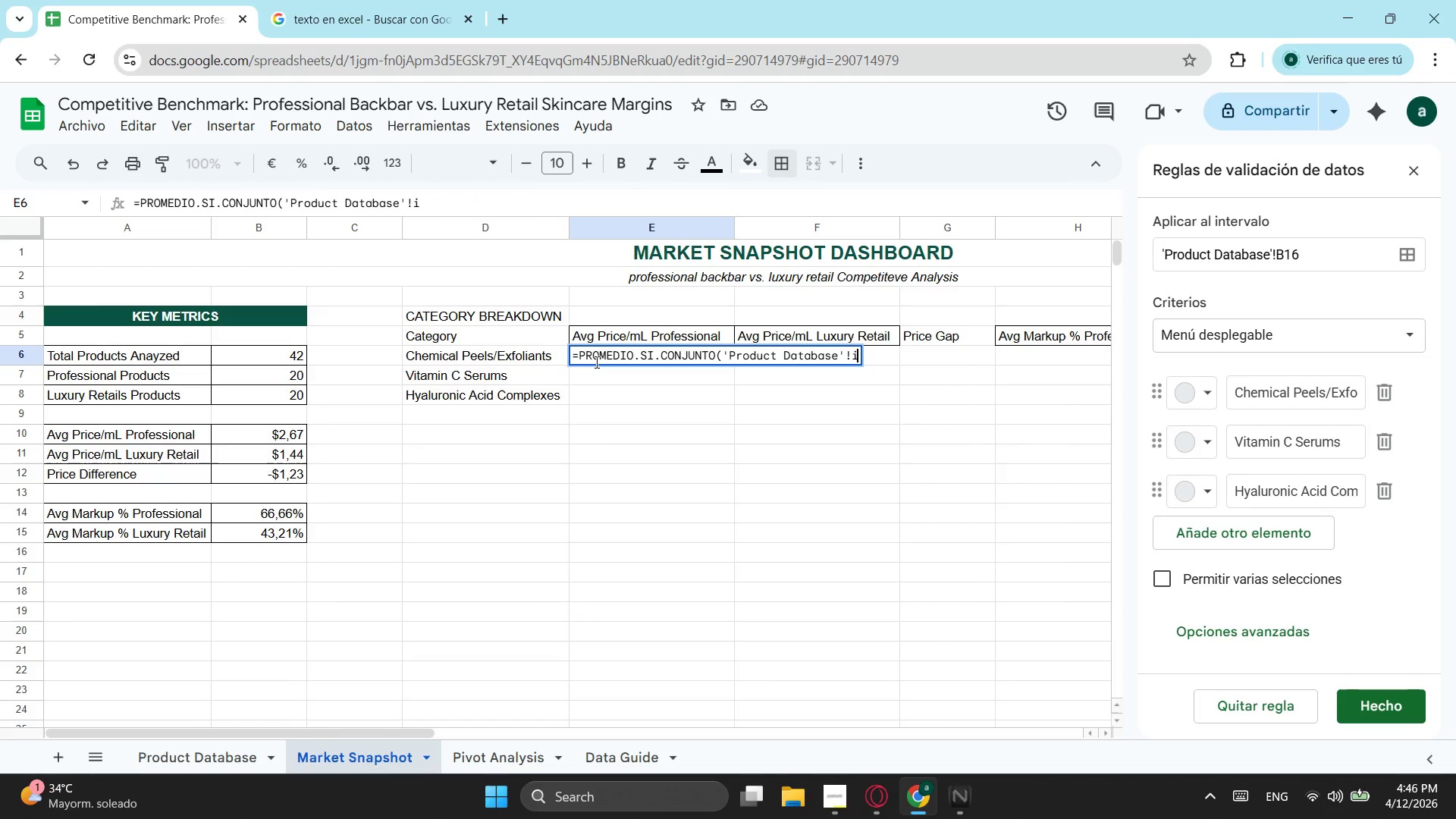 
hold_key(key=ShiftLeft, duration=0.41)
 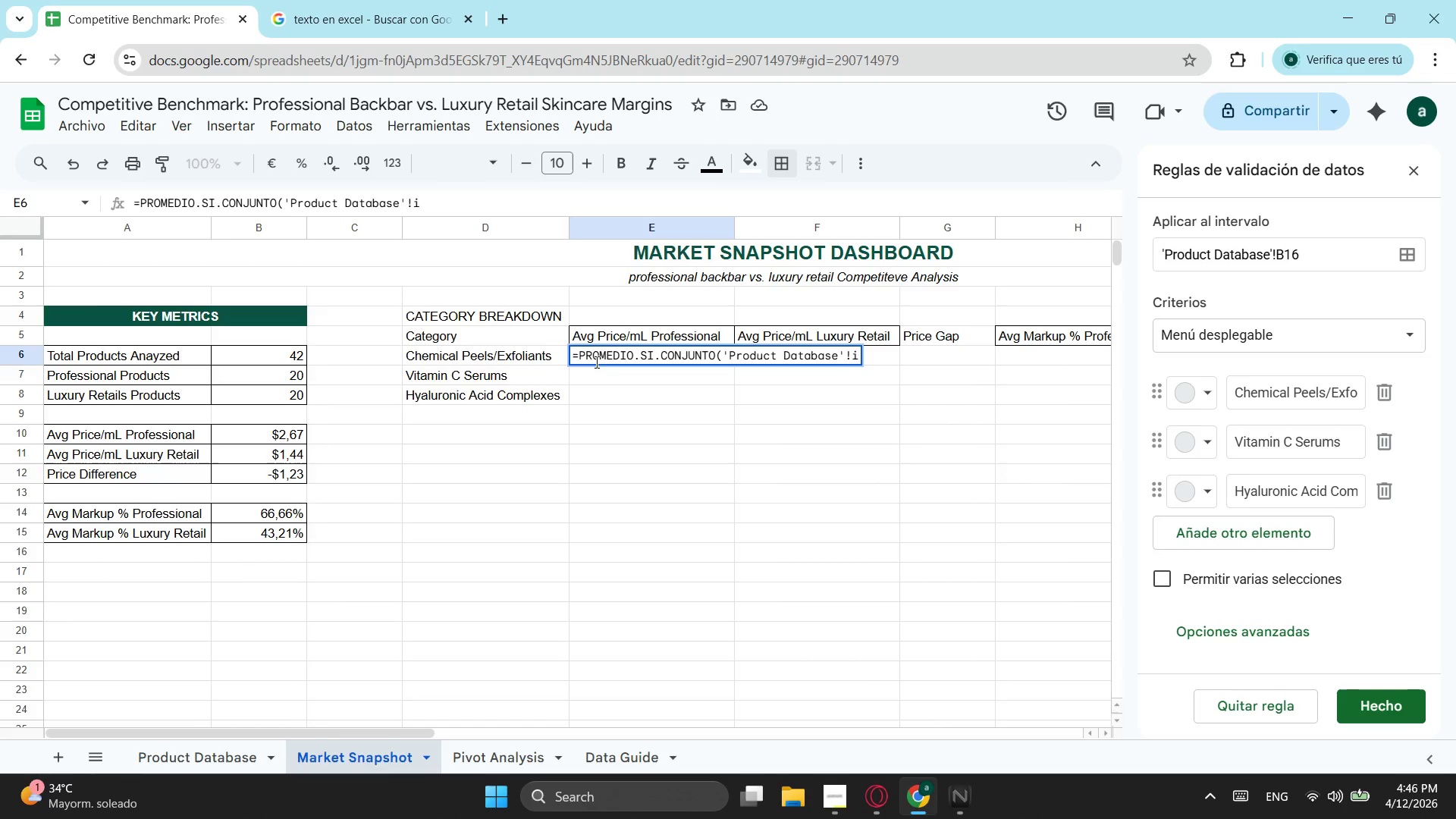 
key(Shift+Semicolon)
 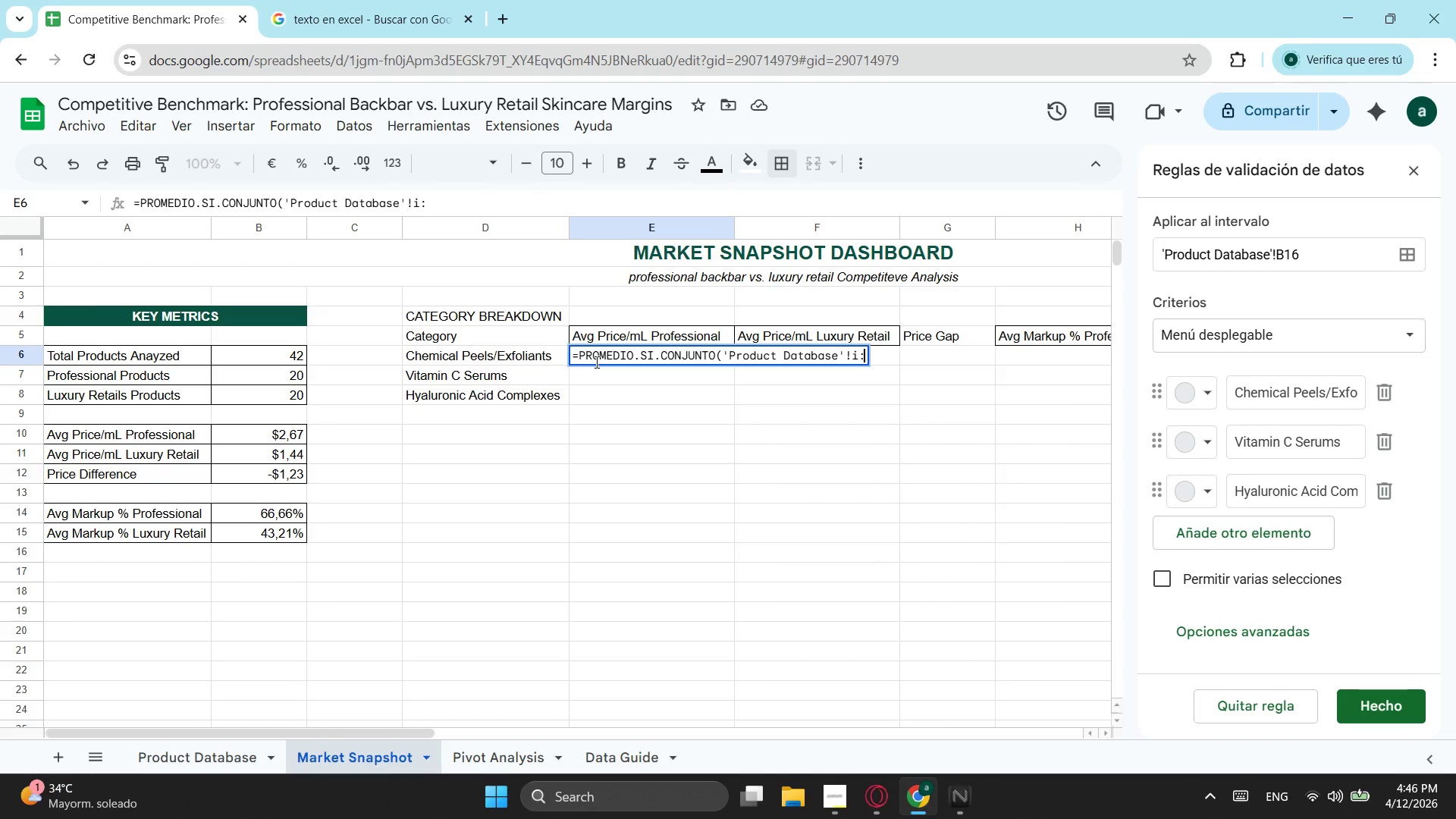 
key(Shift+I)
 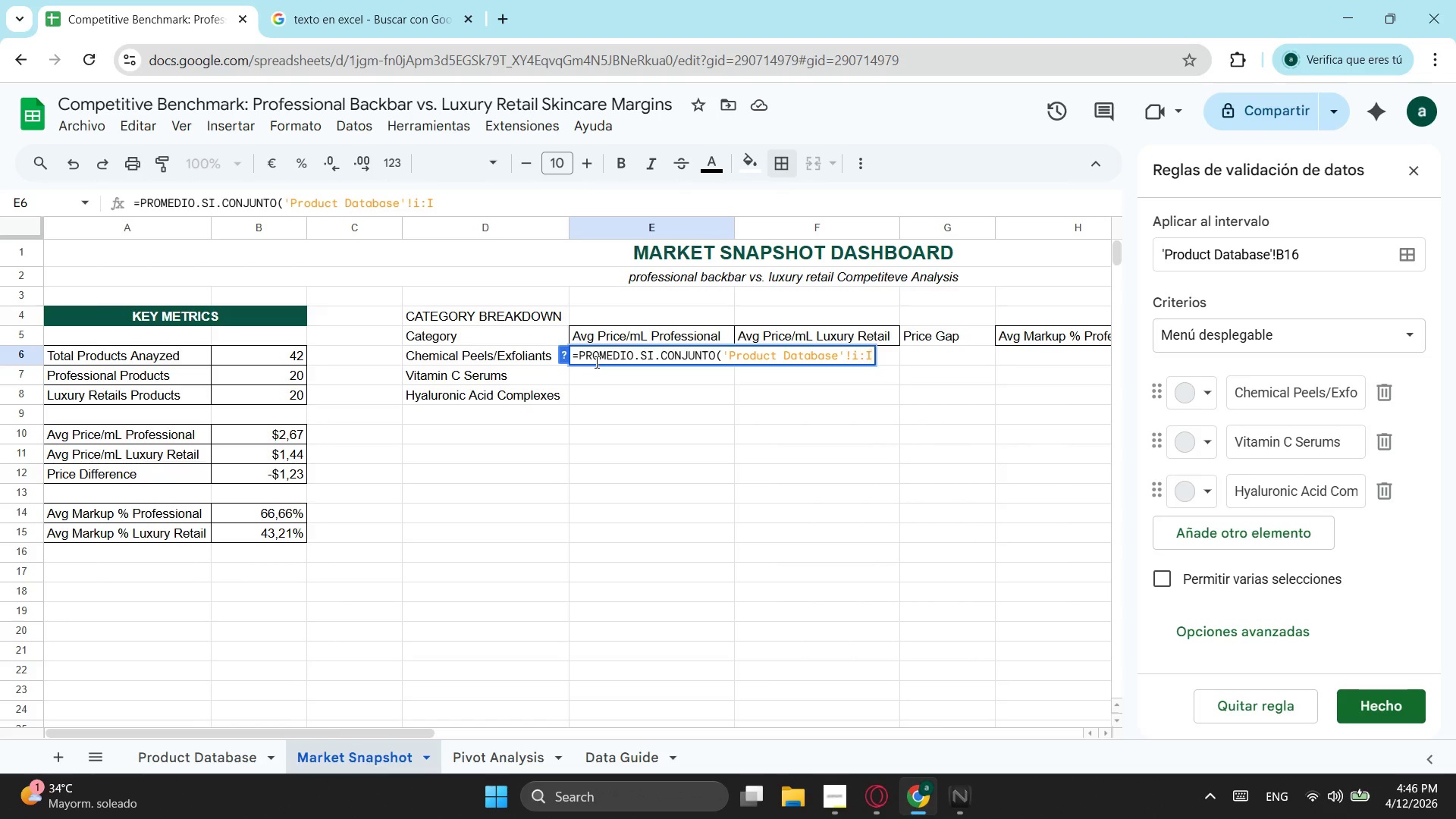 
key(Semicolon)
 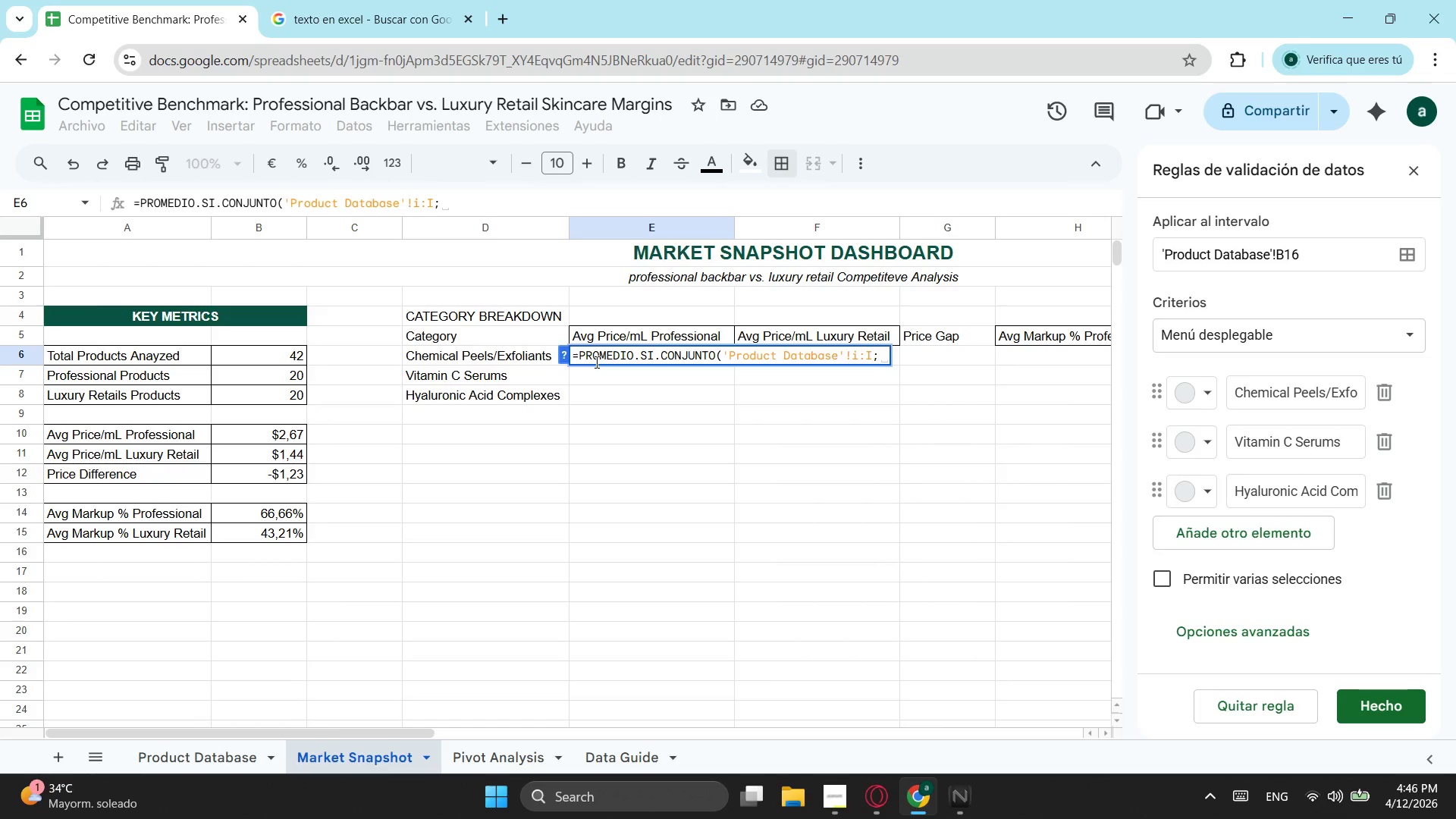 
key(Control+ControlLeft)
 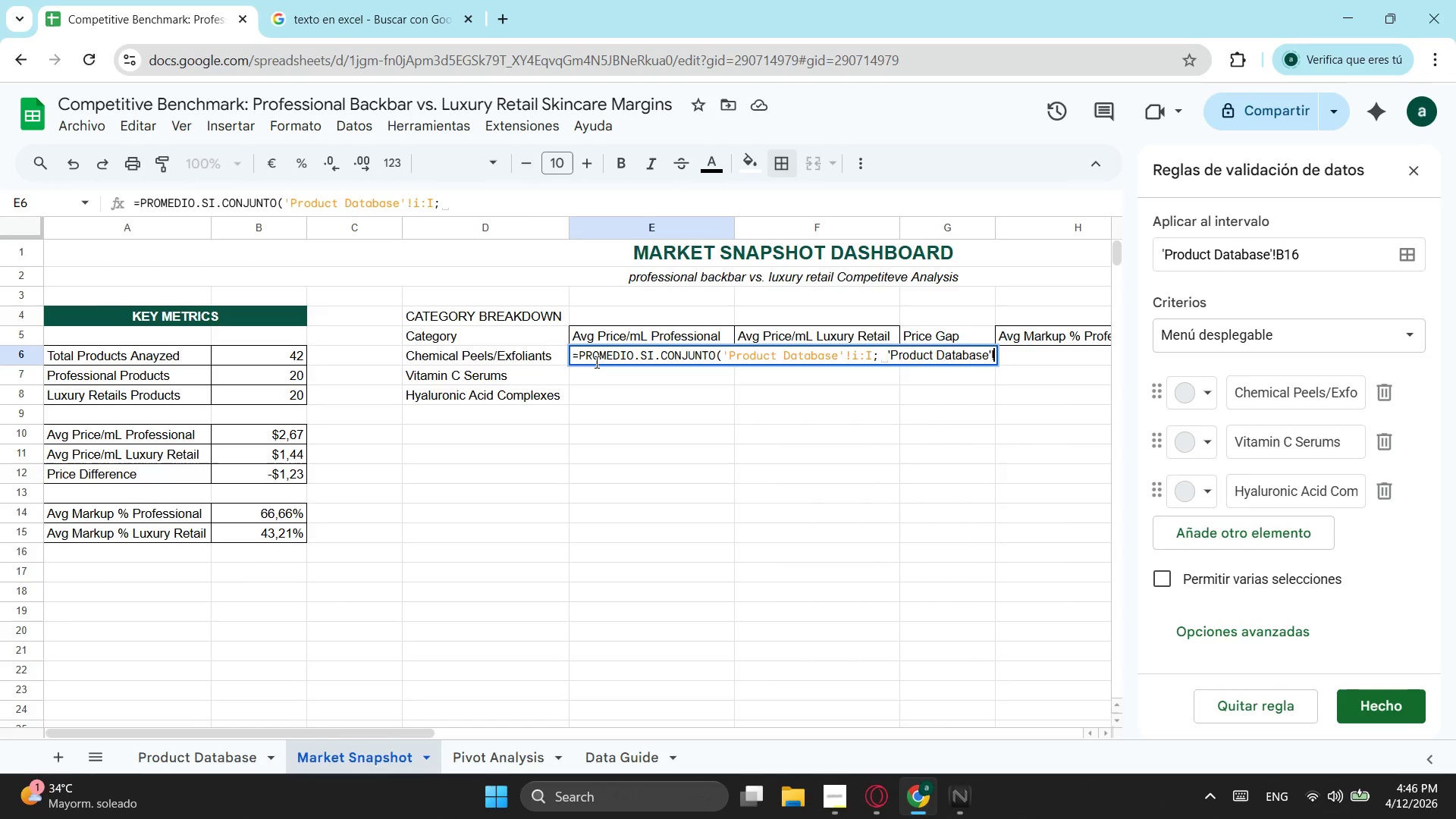 
key(Control+V)
 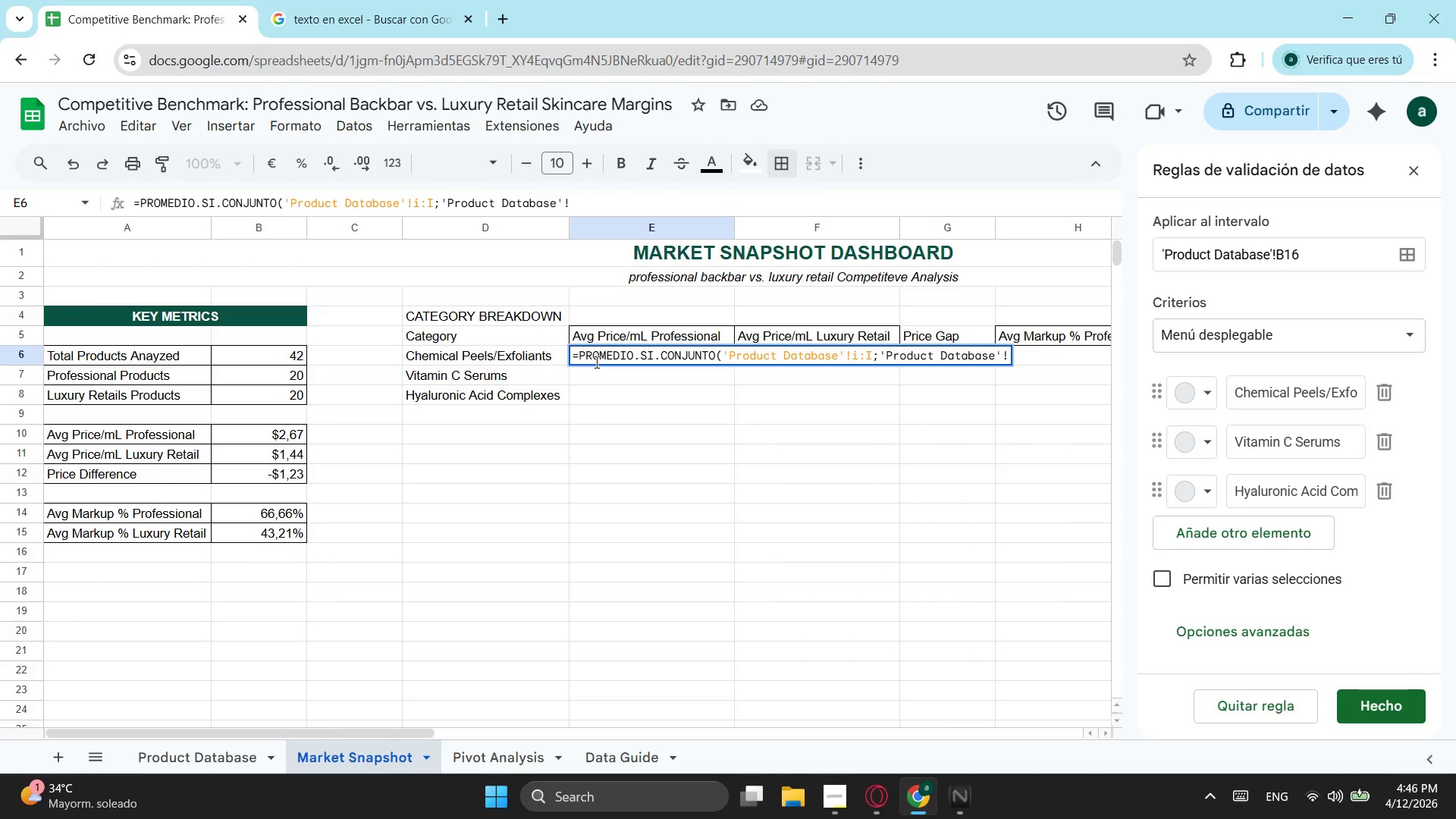 
wait(6.78)
 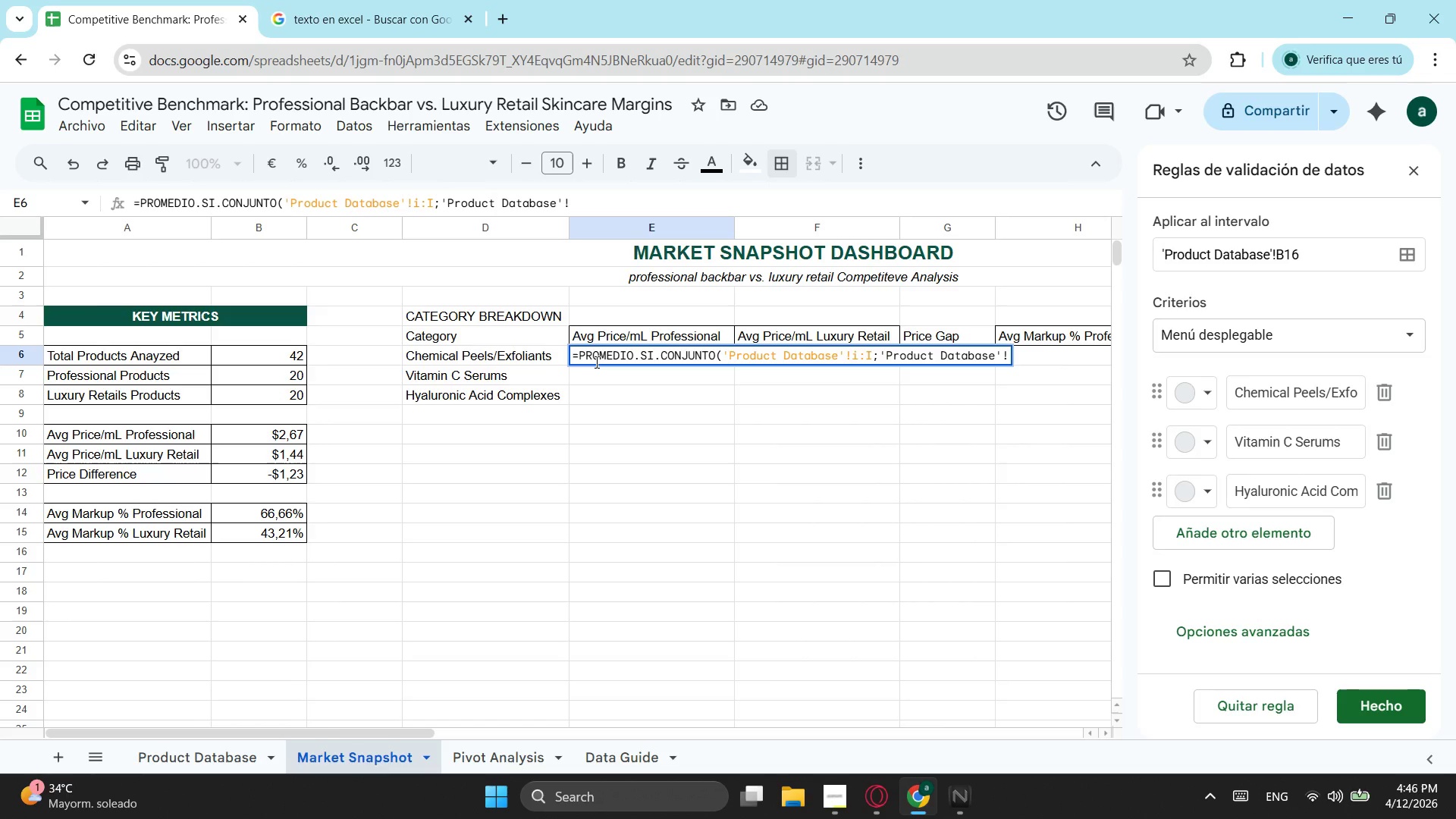 
key(B)
 